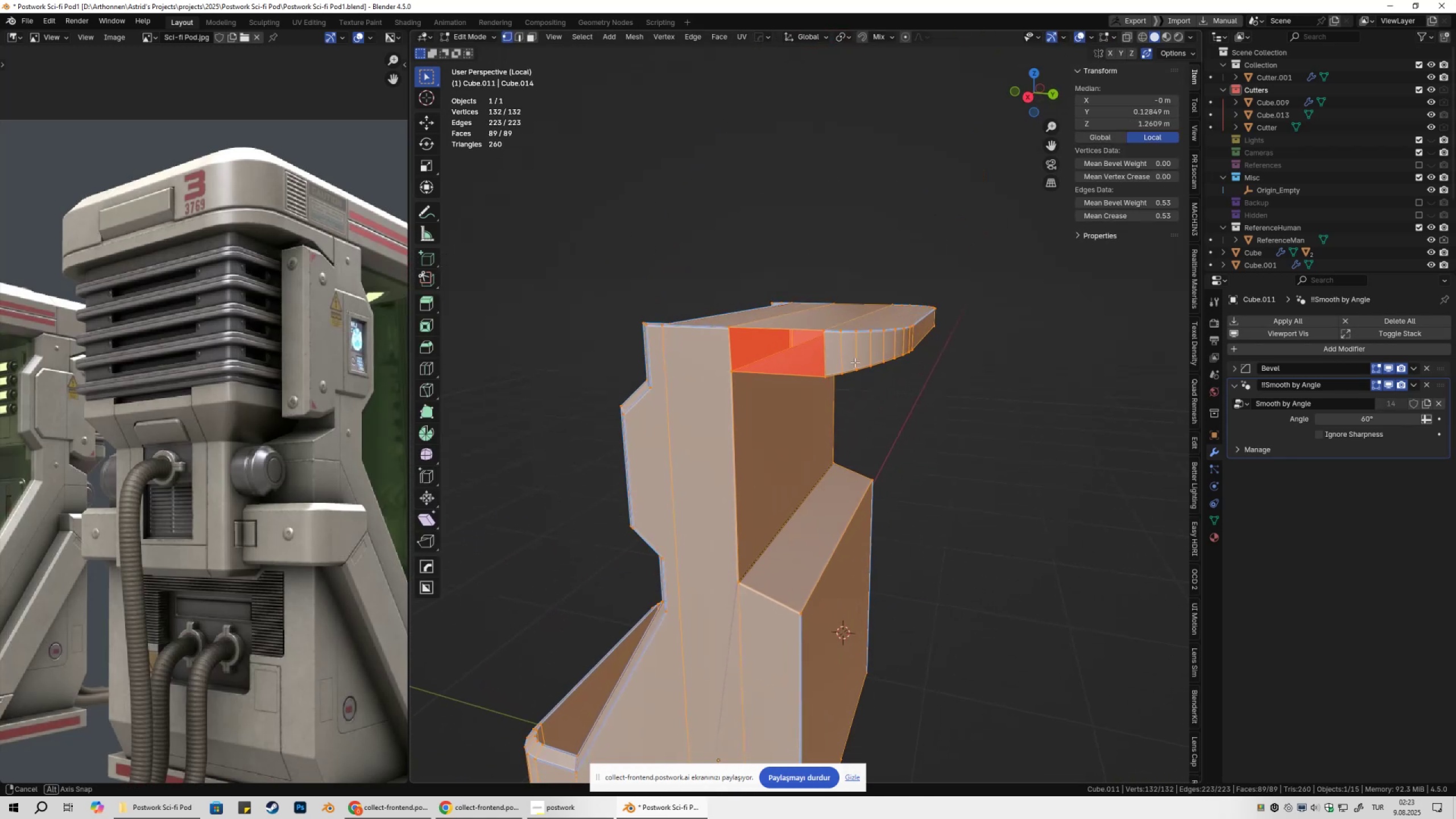 
key(2)
 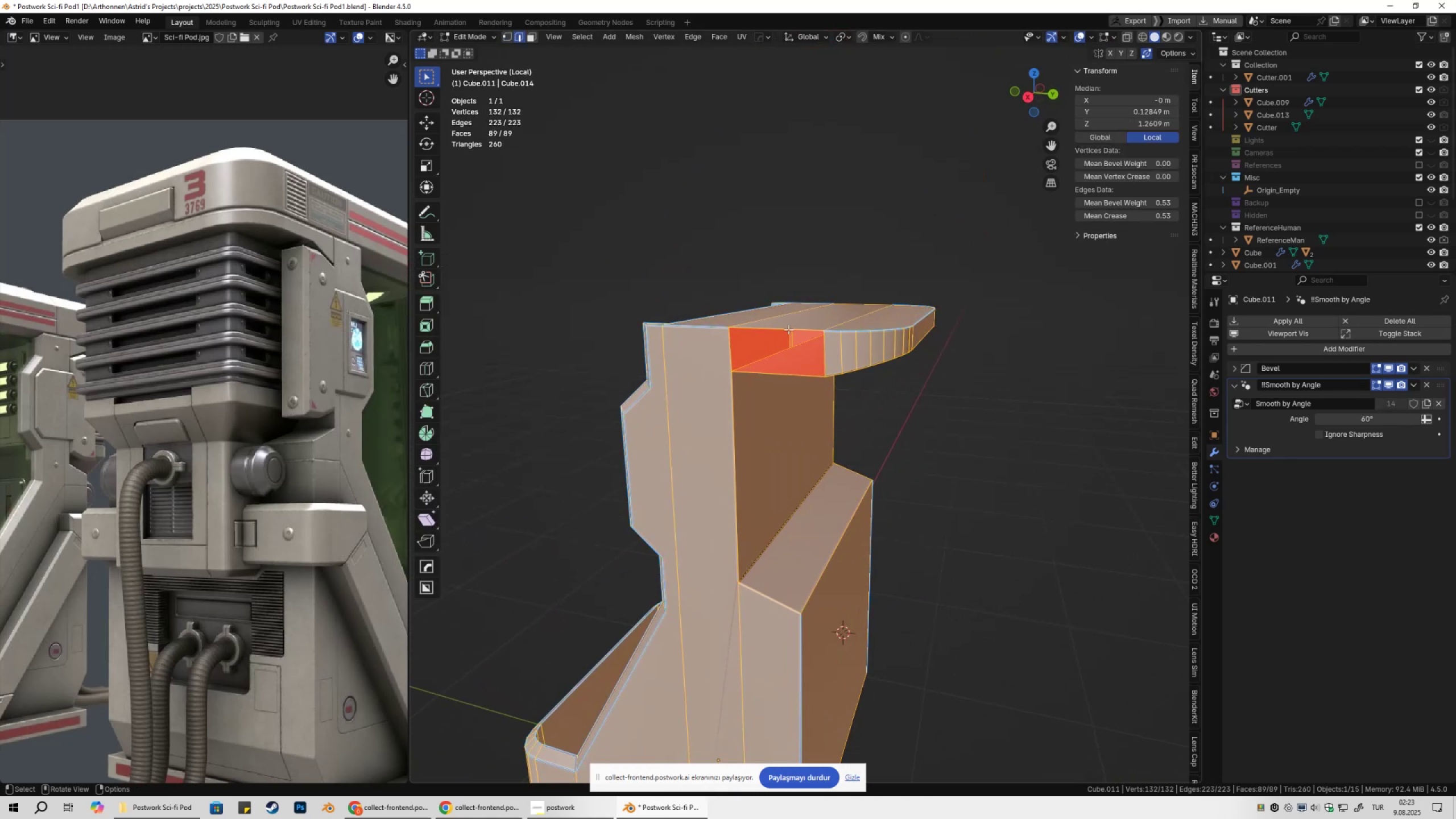 
left_click([788, 329])
 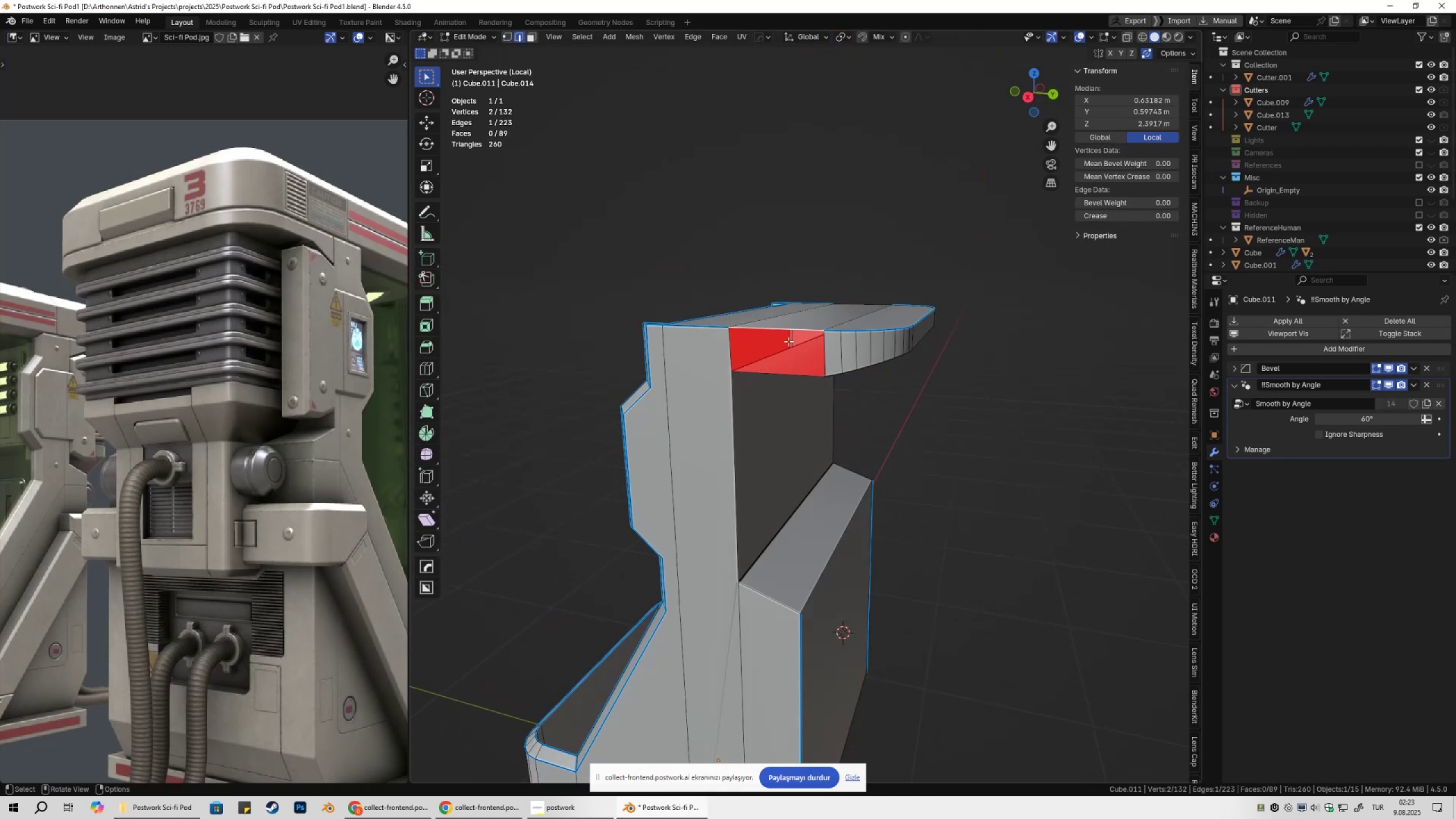 
hold_key(key=ShiftLeft, duration=1.53)
left_click([783, 376])
 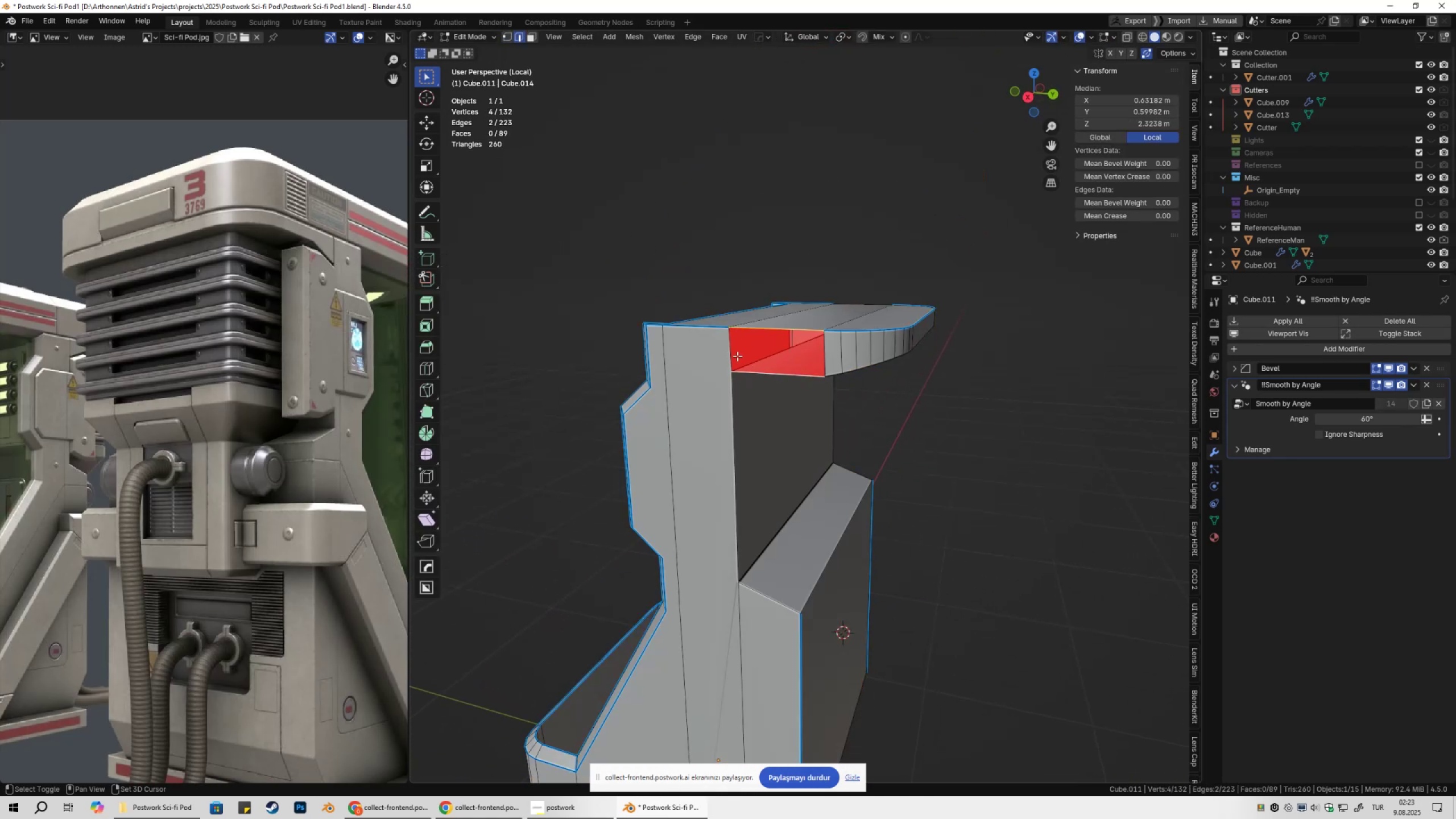 
left_click([732, 355])
 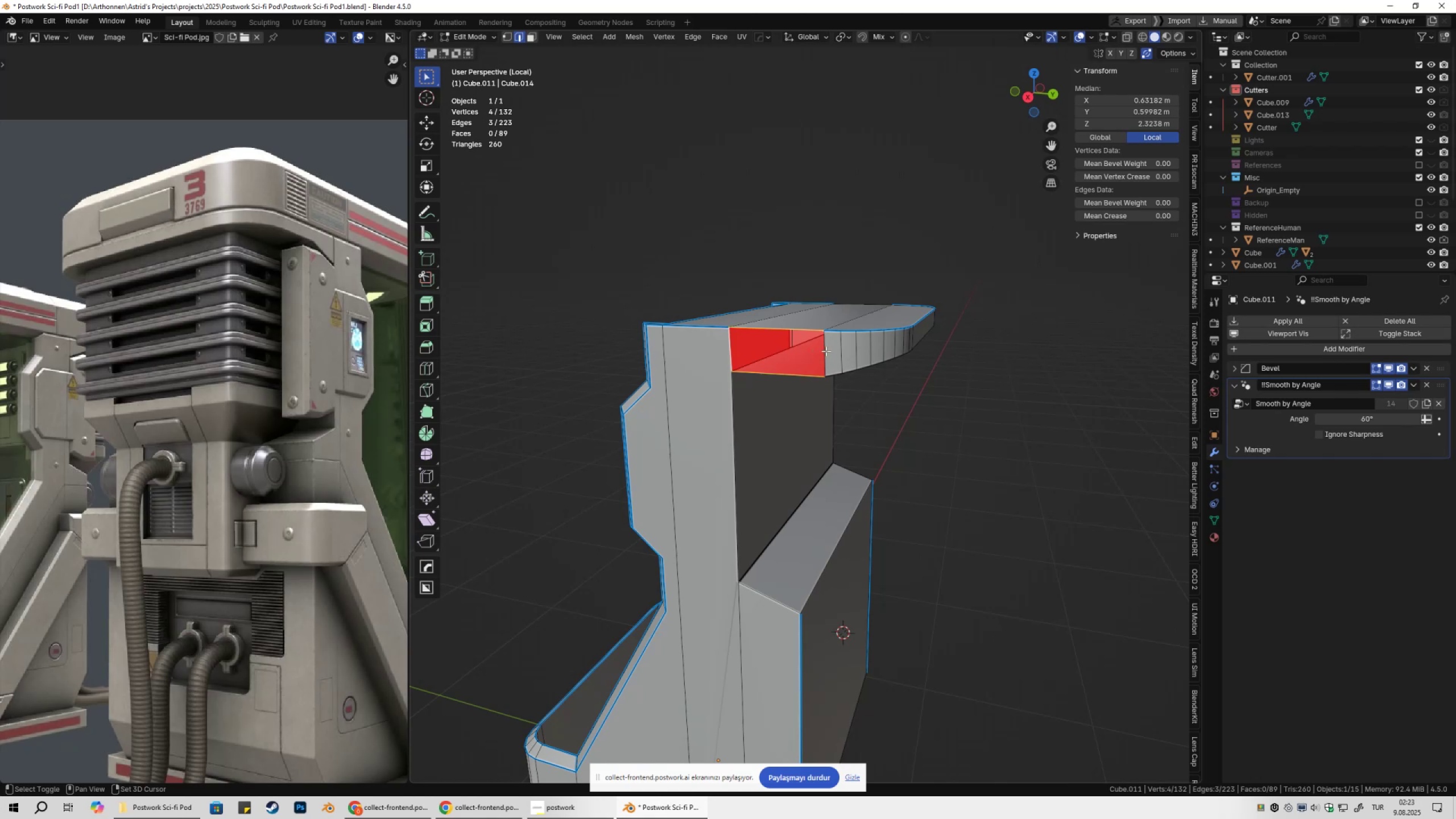 
key(Shift+ShiftLeft)
 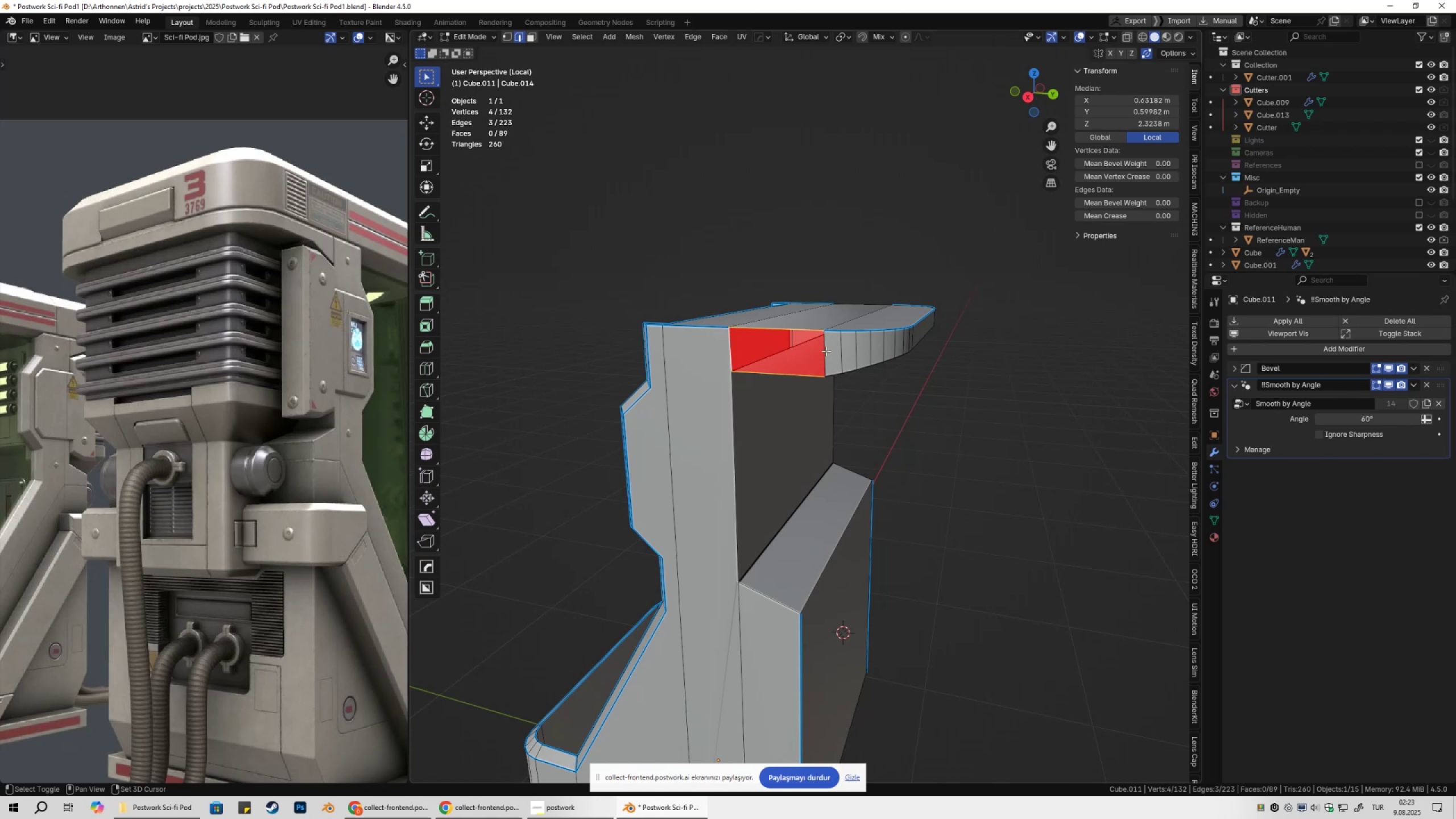 
key(Shift+ShiftLeft)
 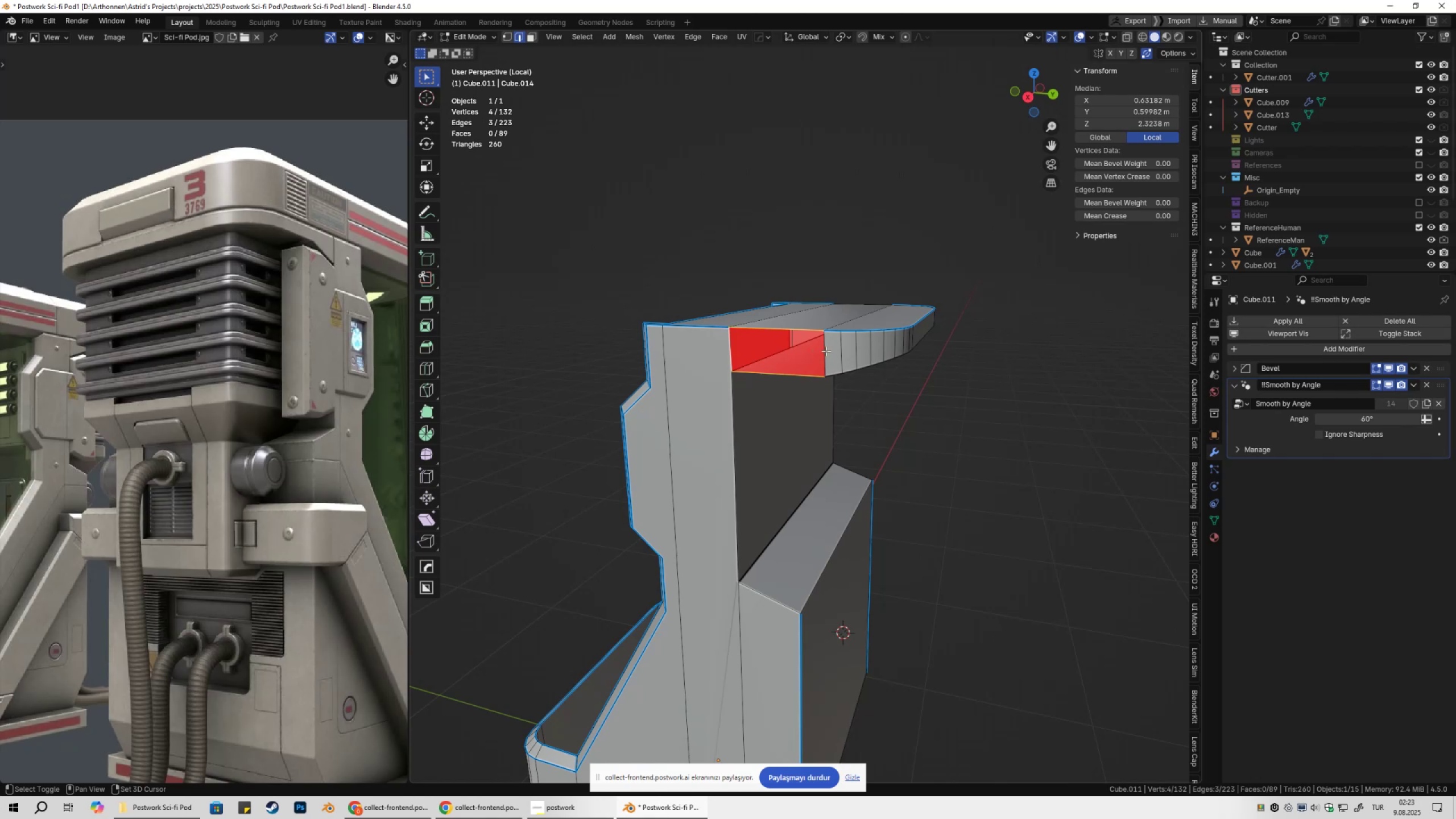 
left_click([826, 351])
 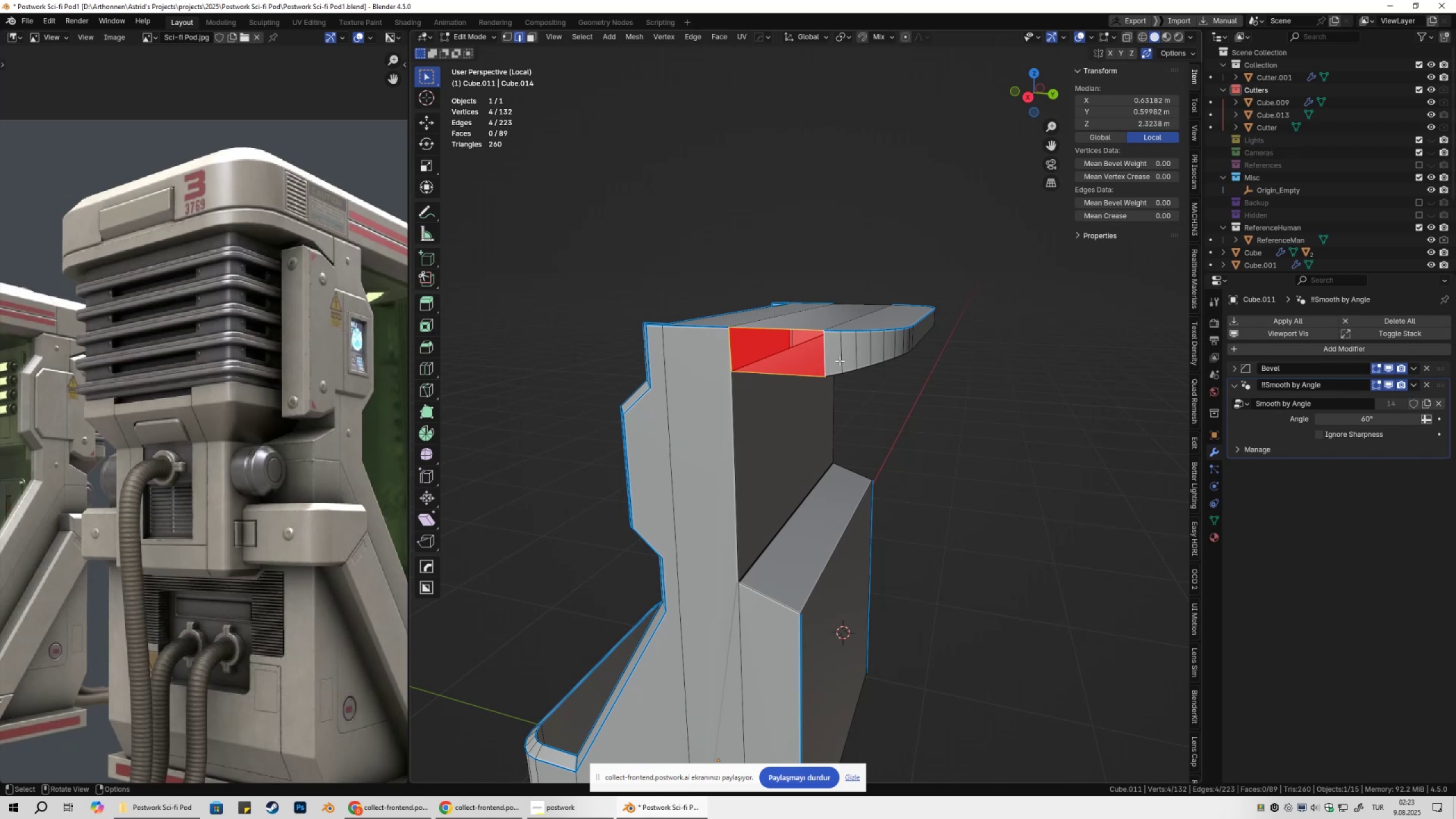 
key(Shift+ShiftLeft)
 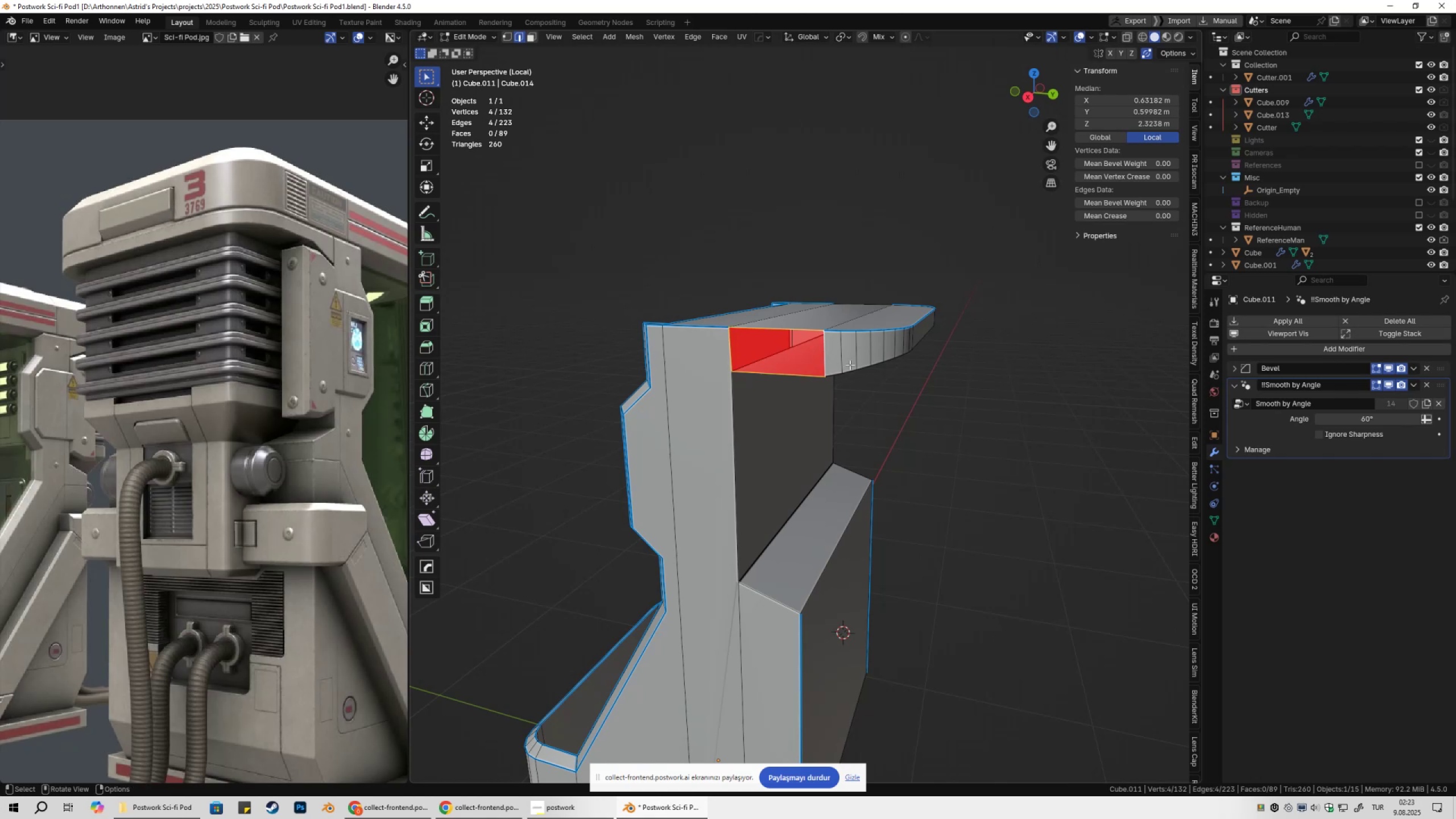 
key(Shift+ShiftLeft)
 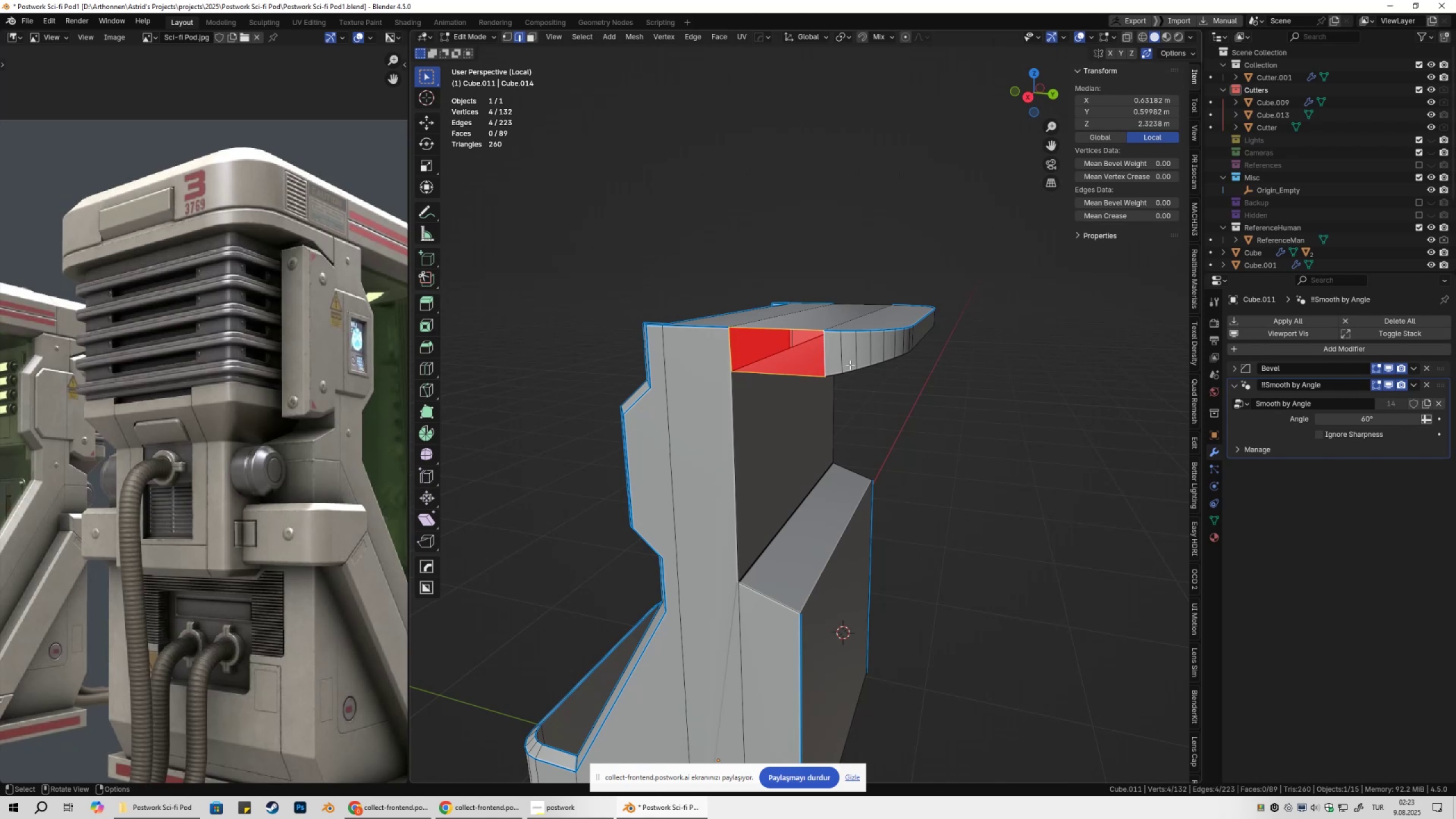 
key(F)
 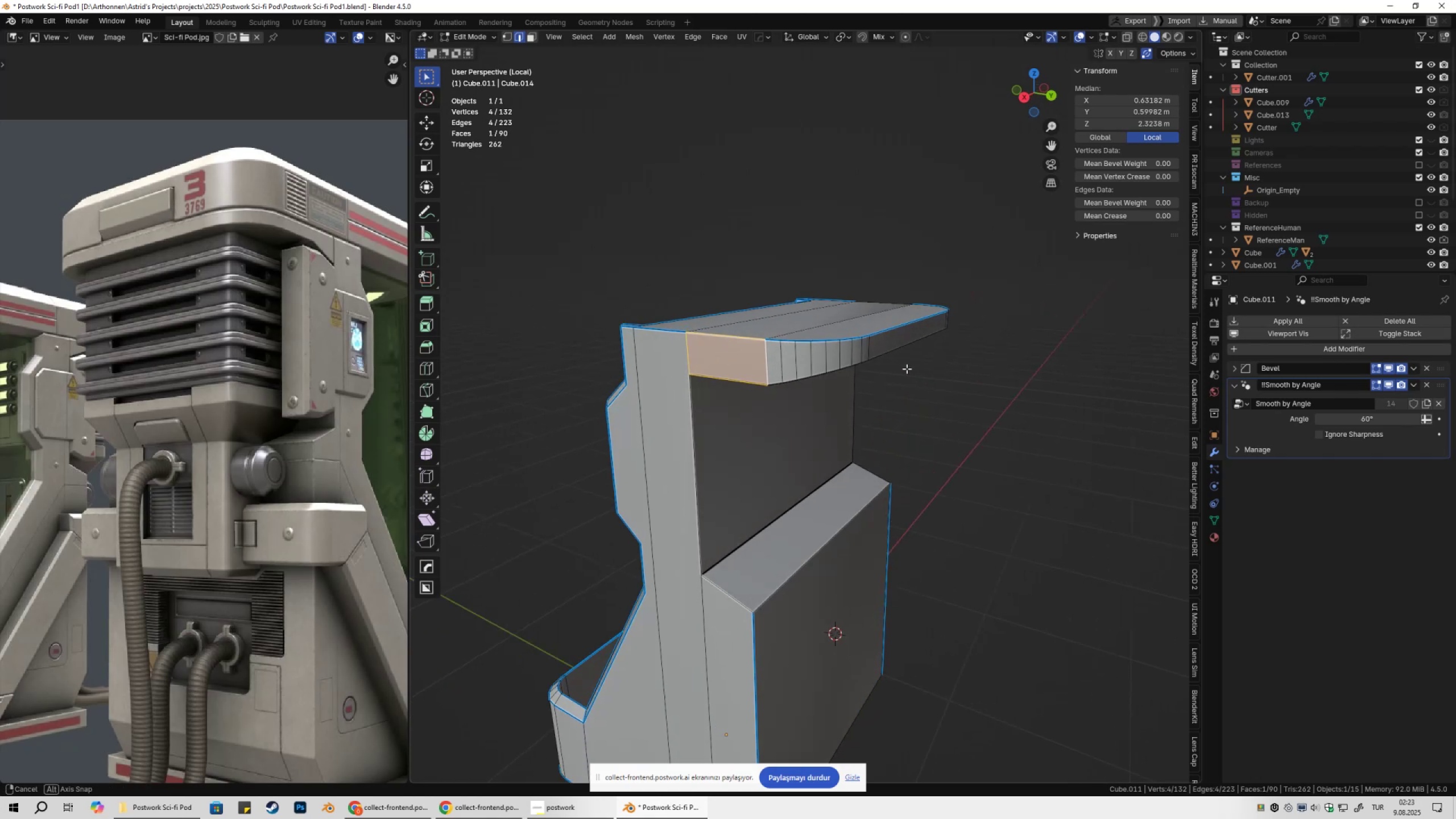 
key(Alt+X)
 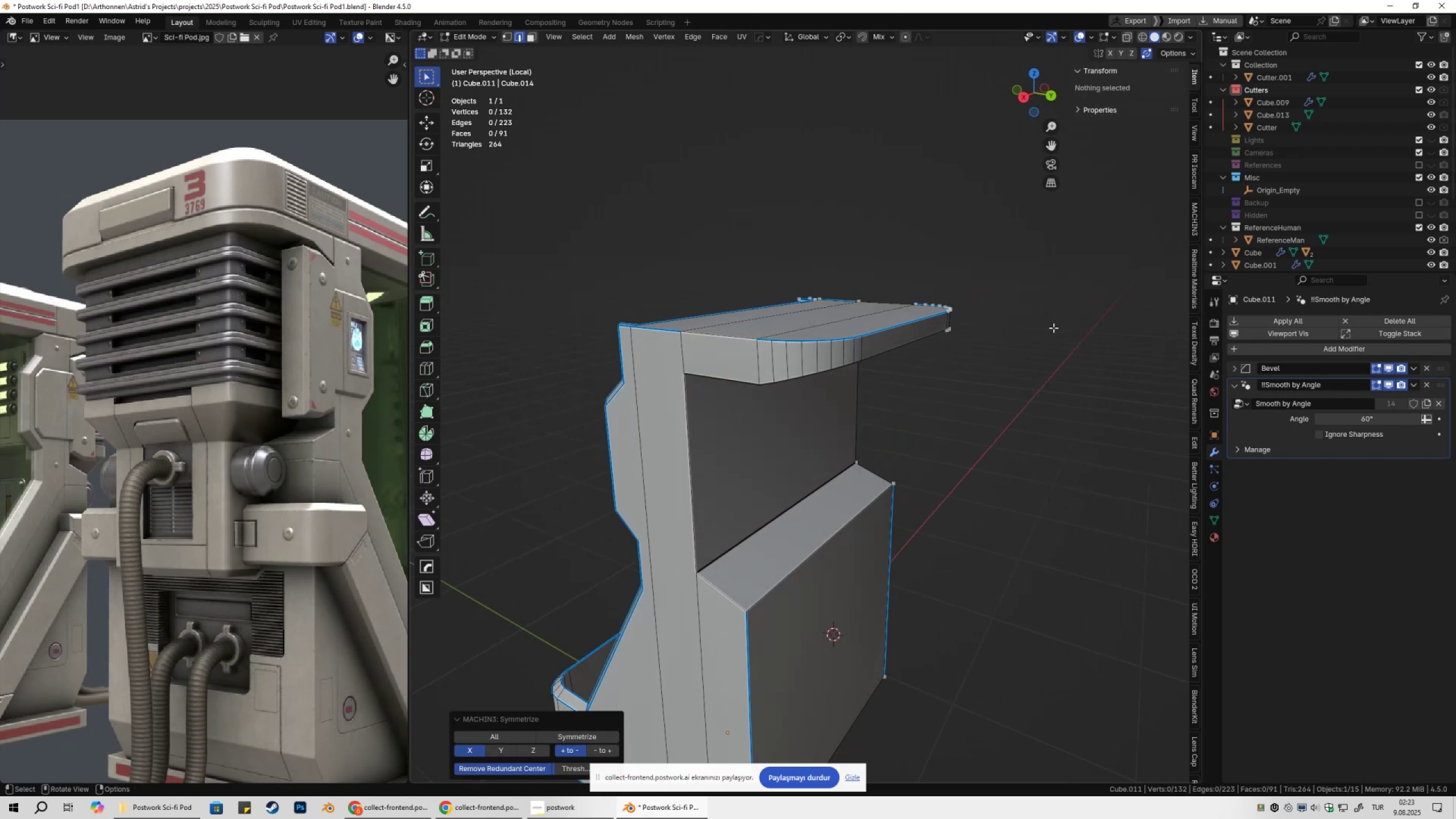 
key(Tab)
 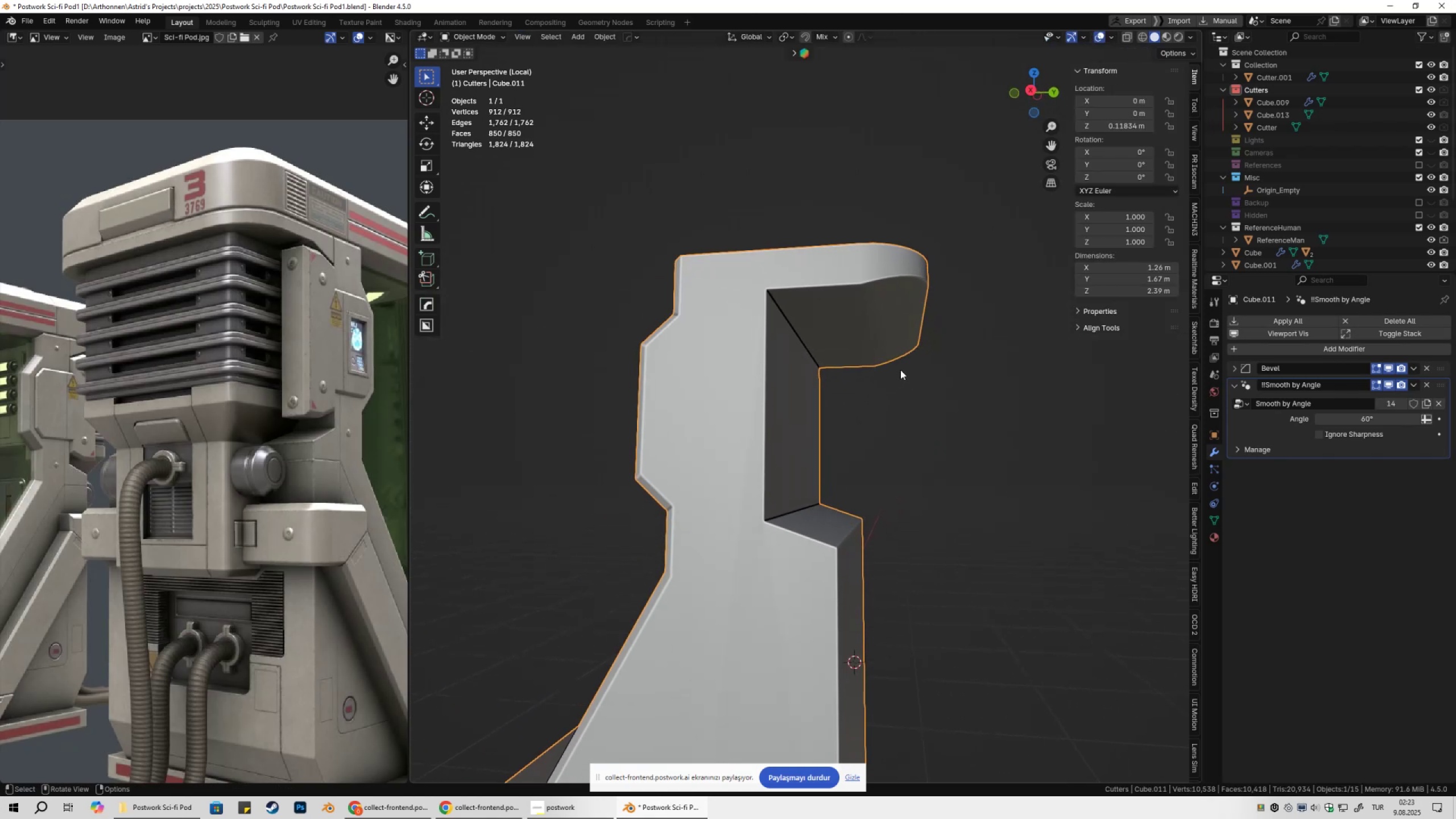 
key(NumpadDivide)
 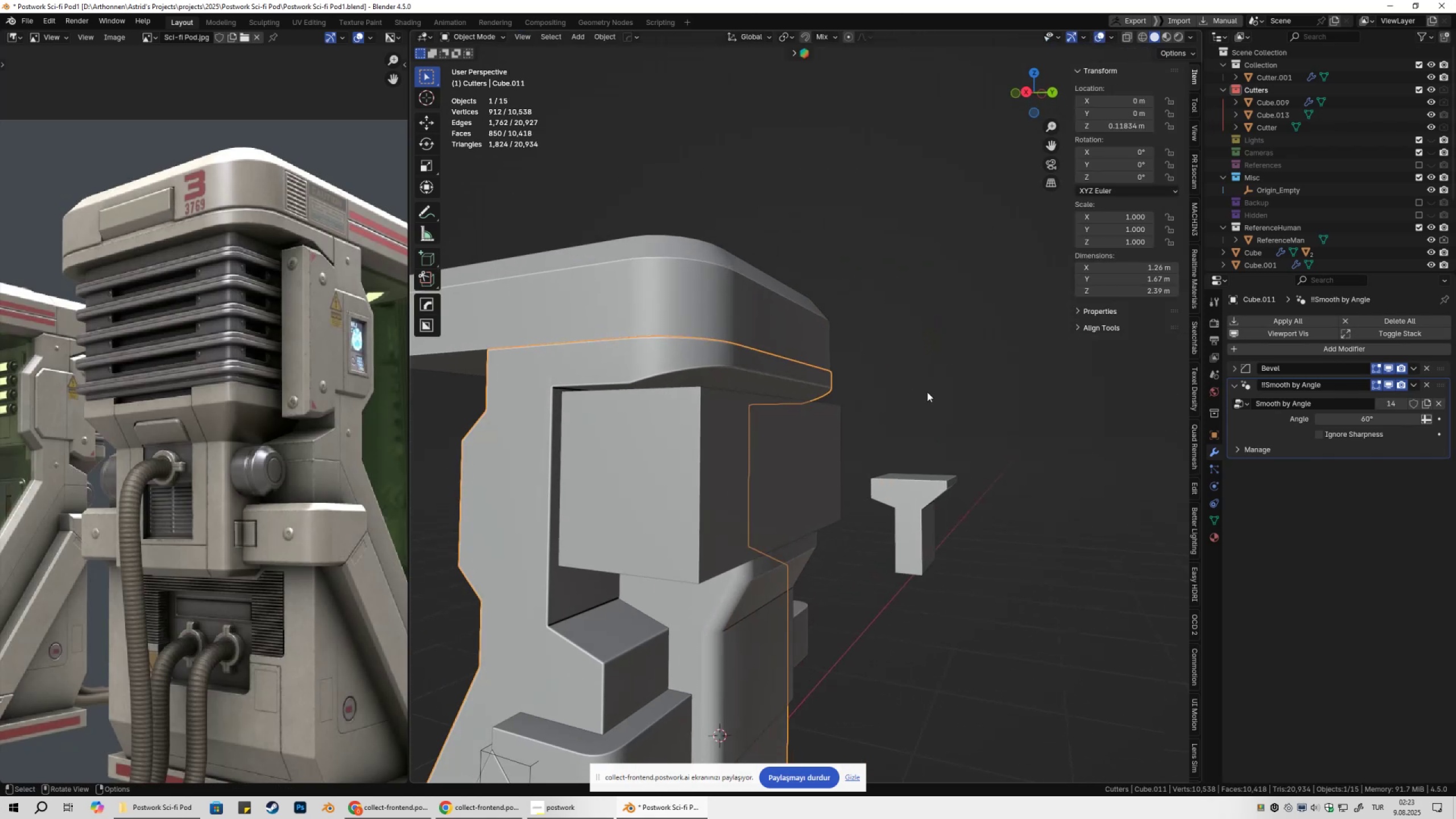 
key(Shift+ShiftLeft)
 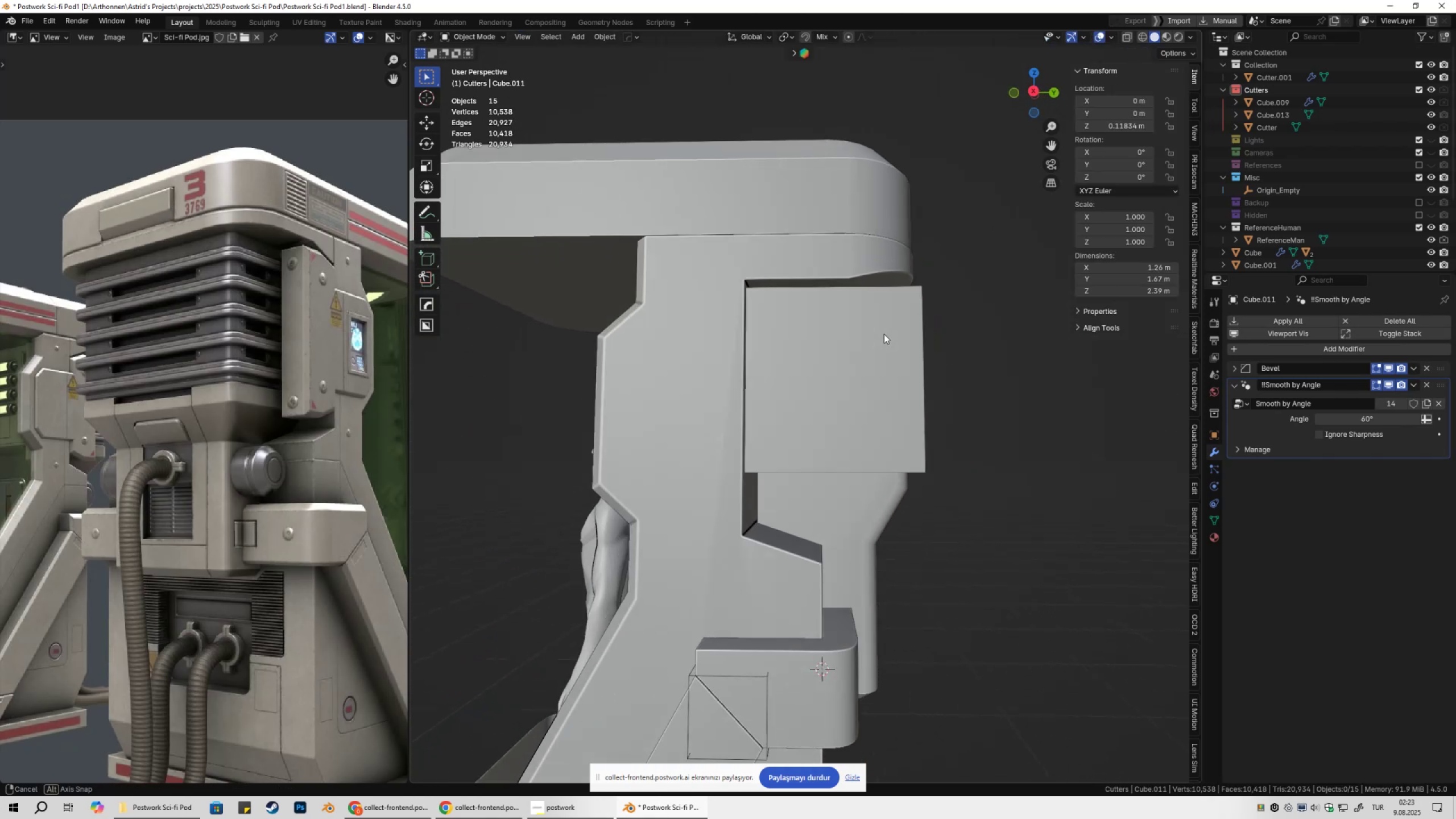 
scroll: coordinate [890, 338], scroll_direction: down, amount: 4.0
 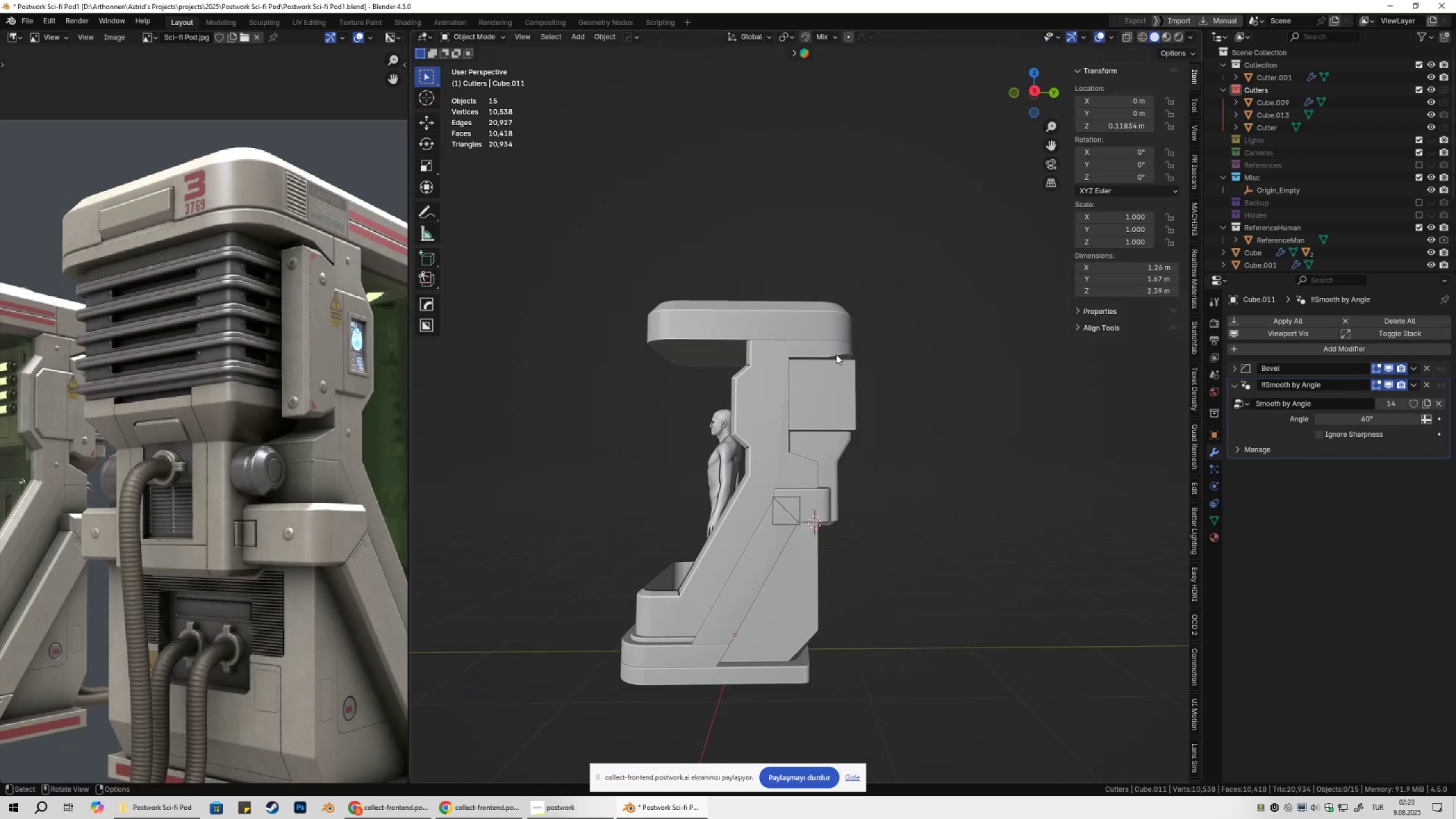 
scroll: coordinate [830, 365], scroll_direction: up, amount: 4.0
 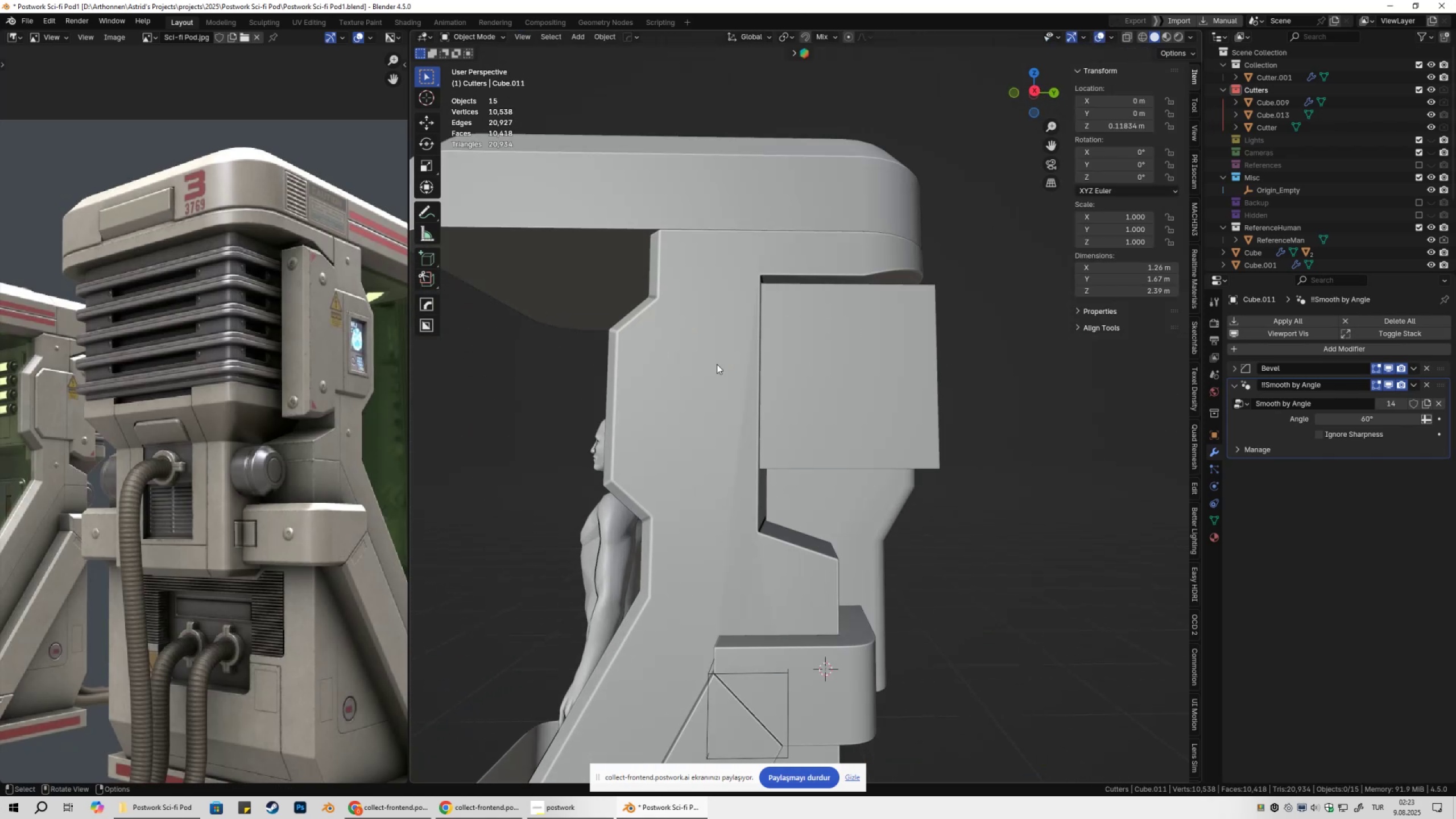 
left_click([712, 364])
 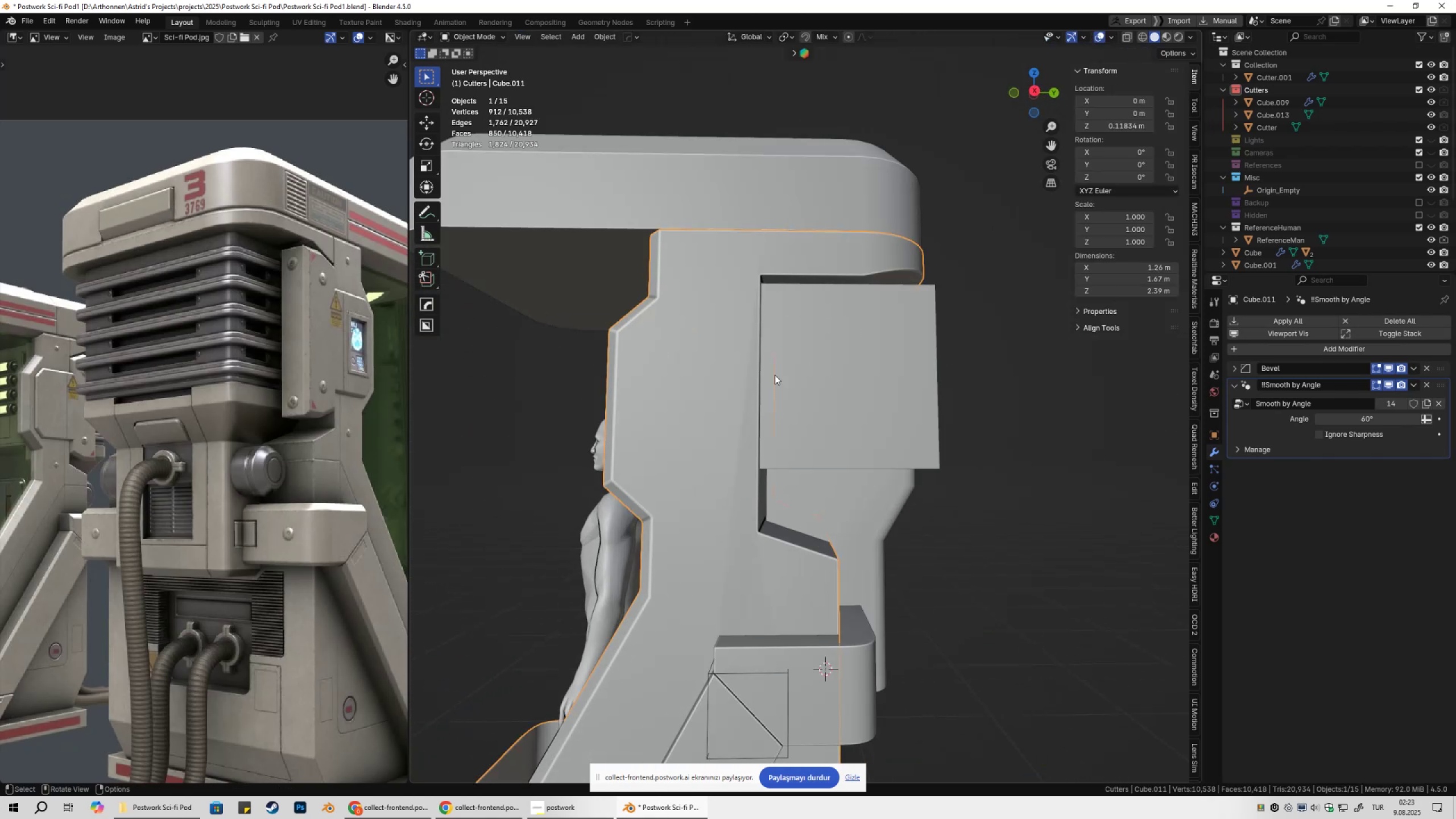 
key(Tab)
type(/)
key(Tab)
type(1121)
 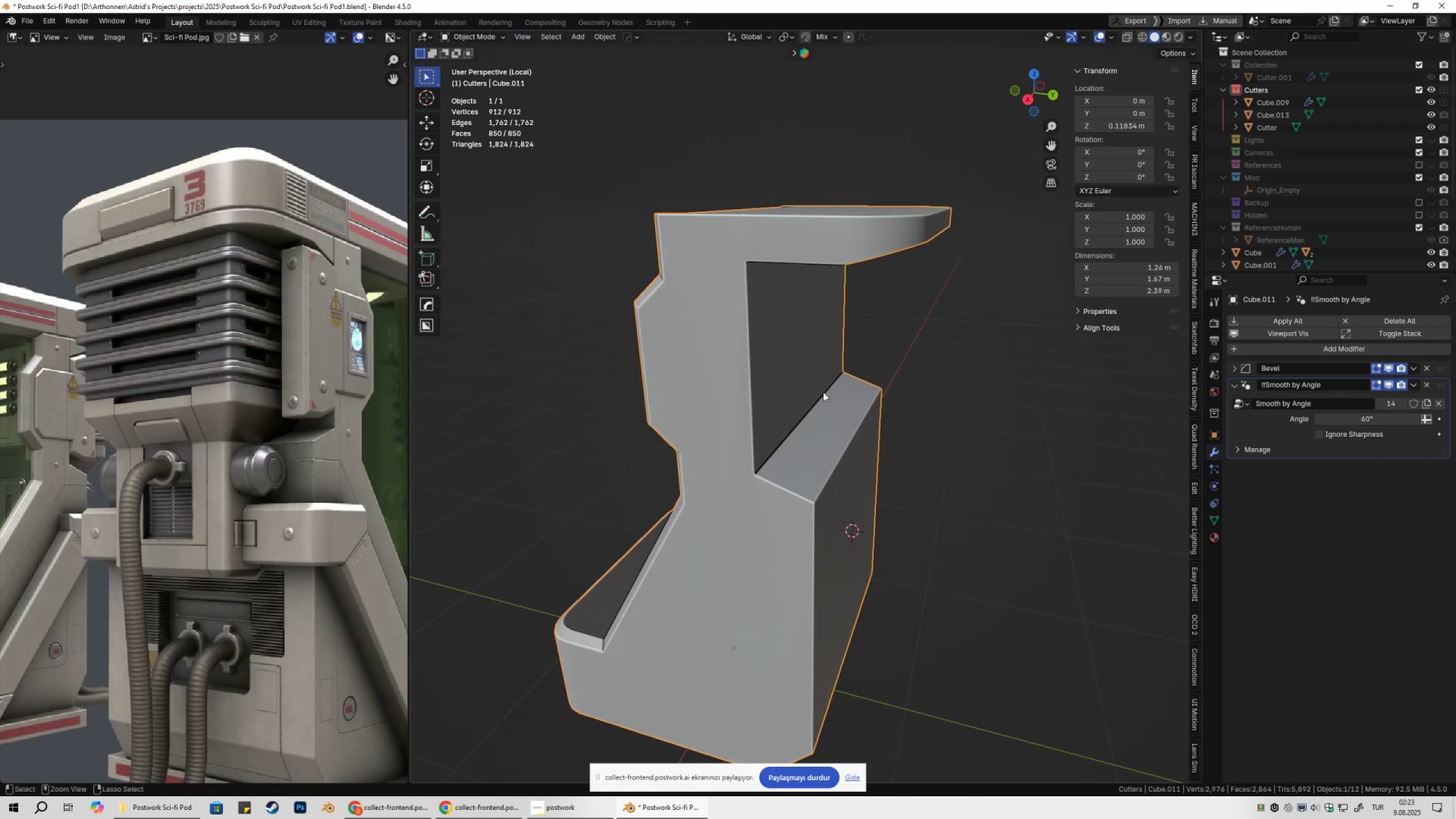 
key(Control+Z)
 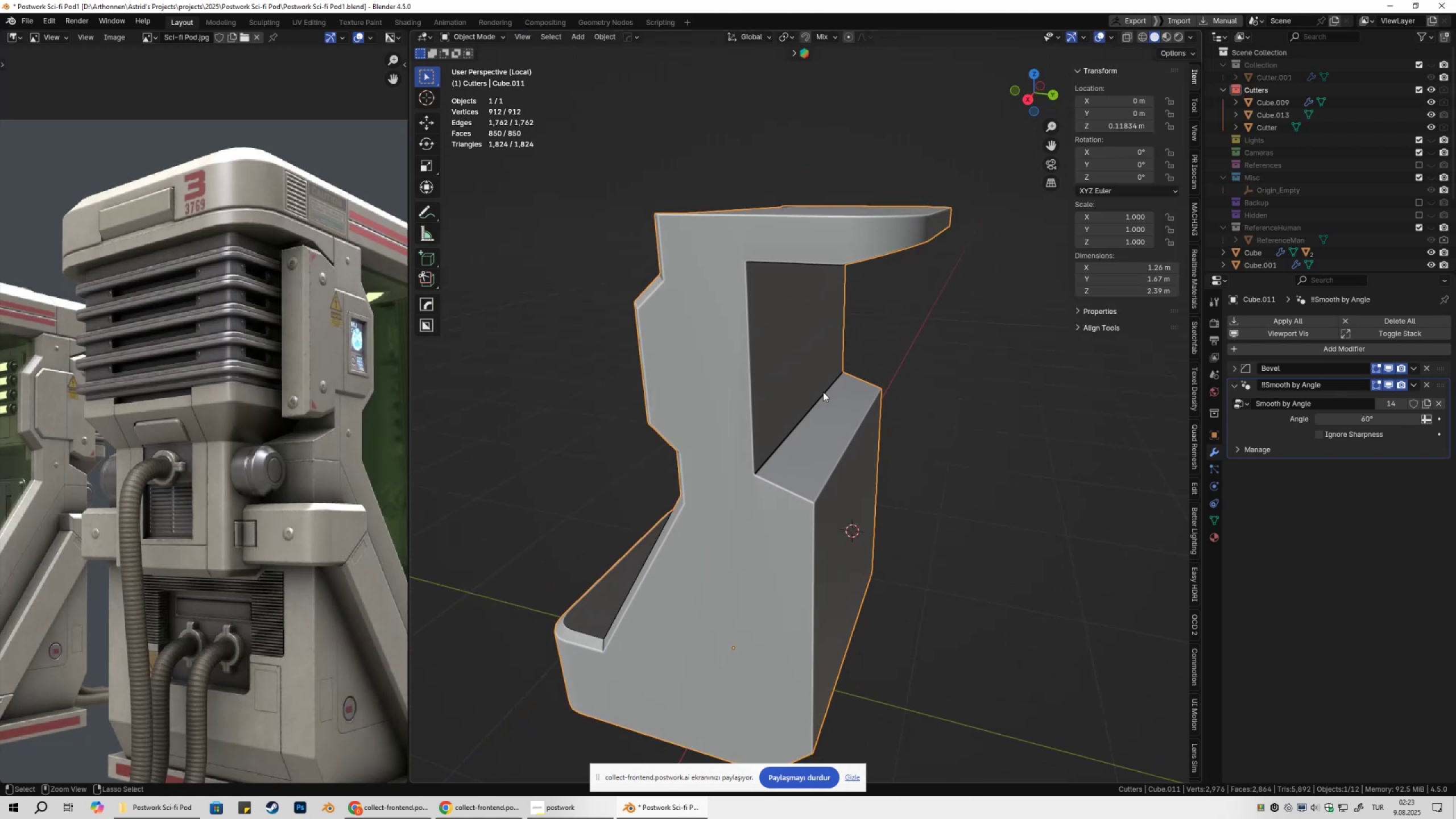 
key(Control+Z)
 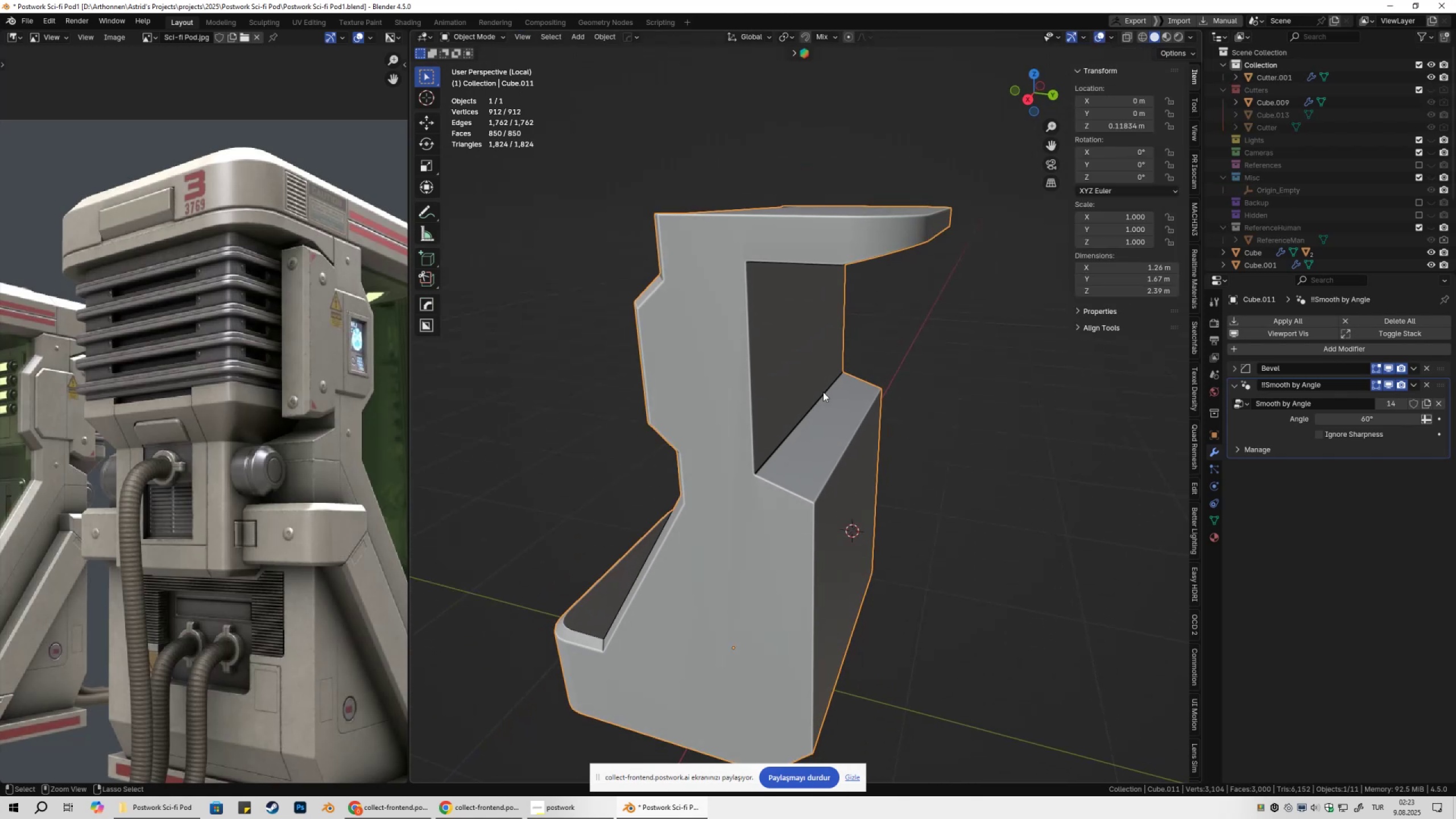 
key(Control+Z)
 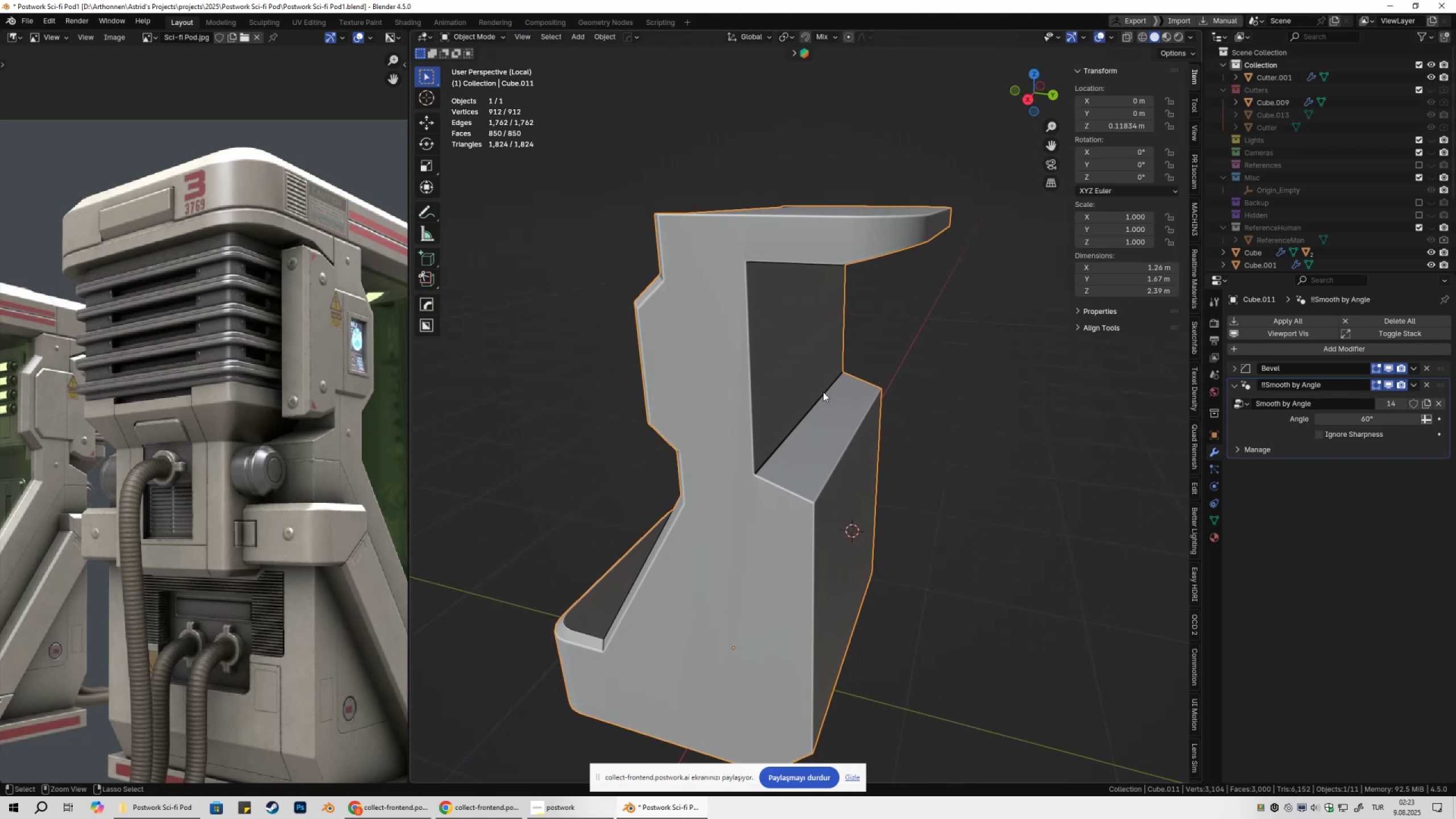 
key(Control+Z)
 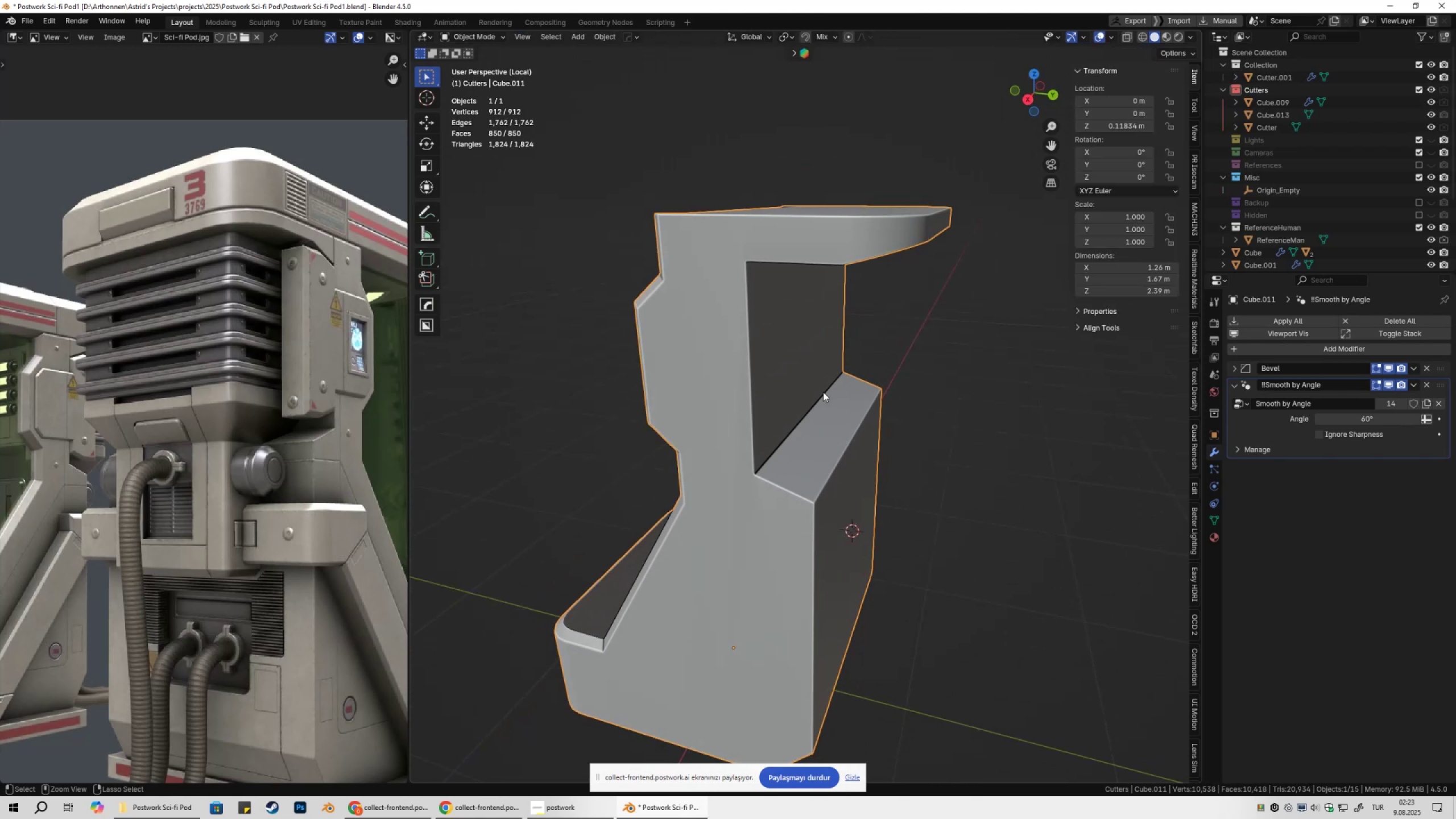 
key(Control+Z)
 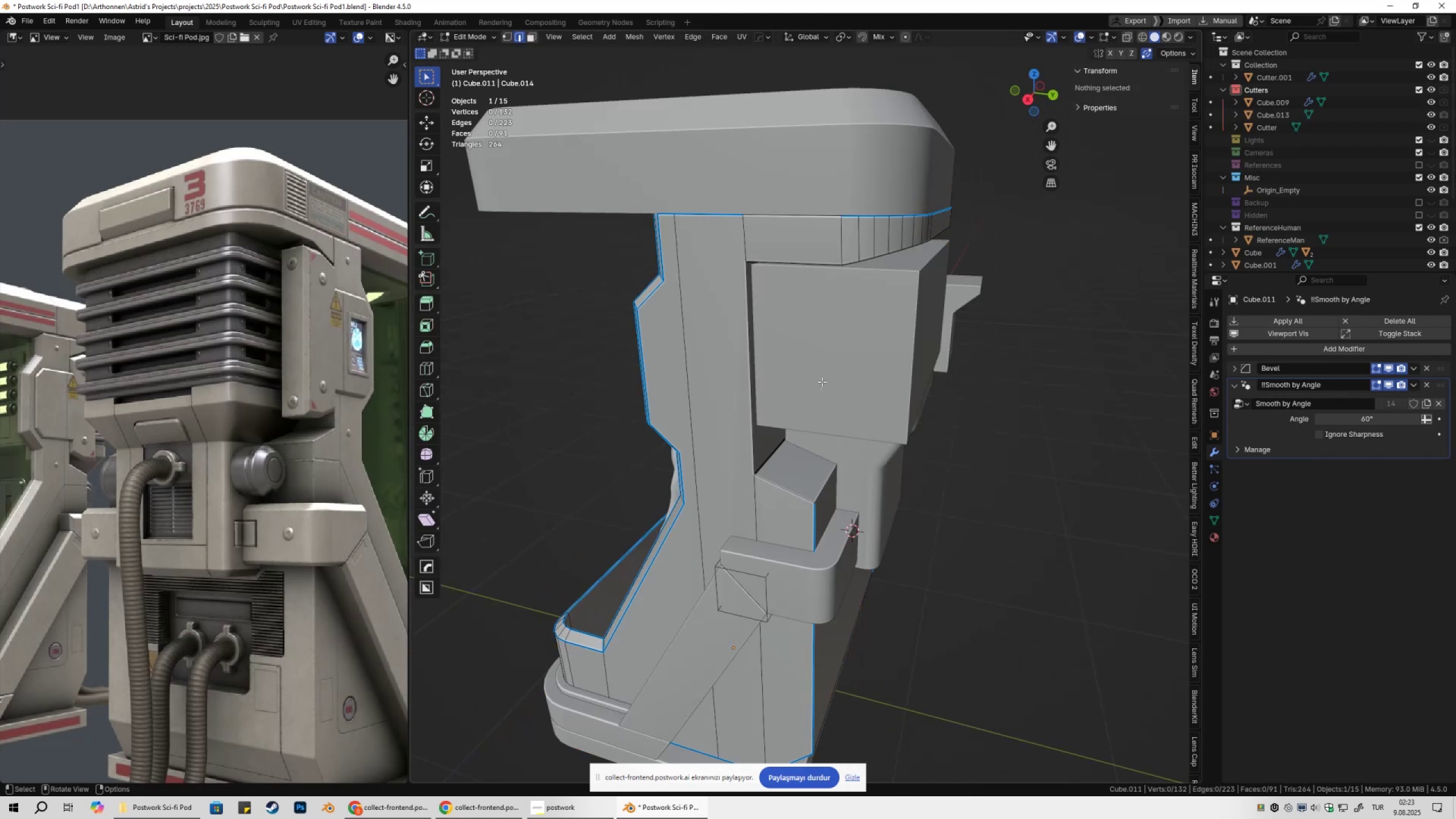 
key(Tab)
 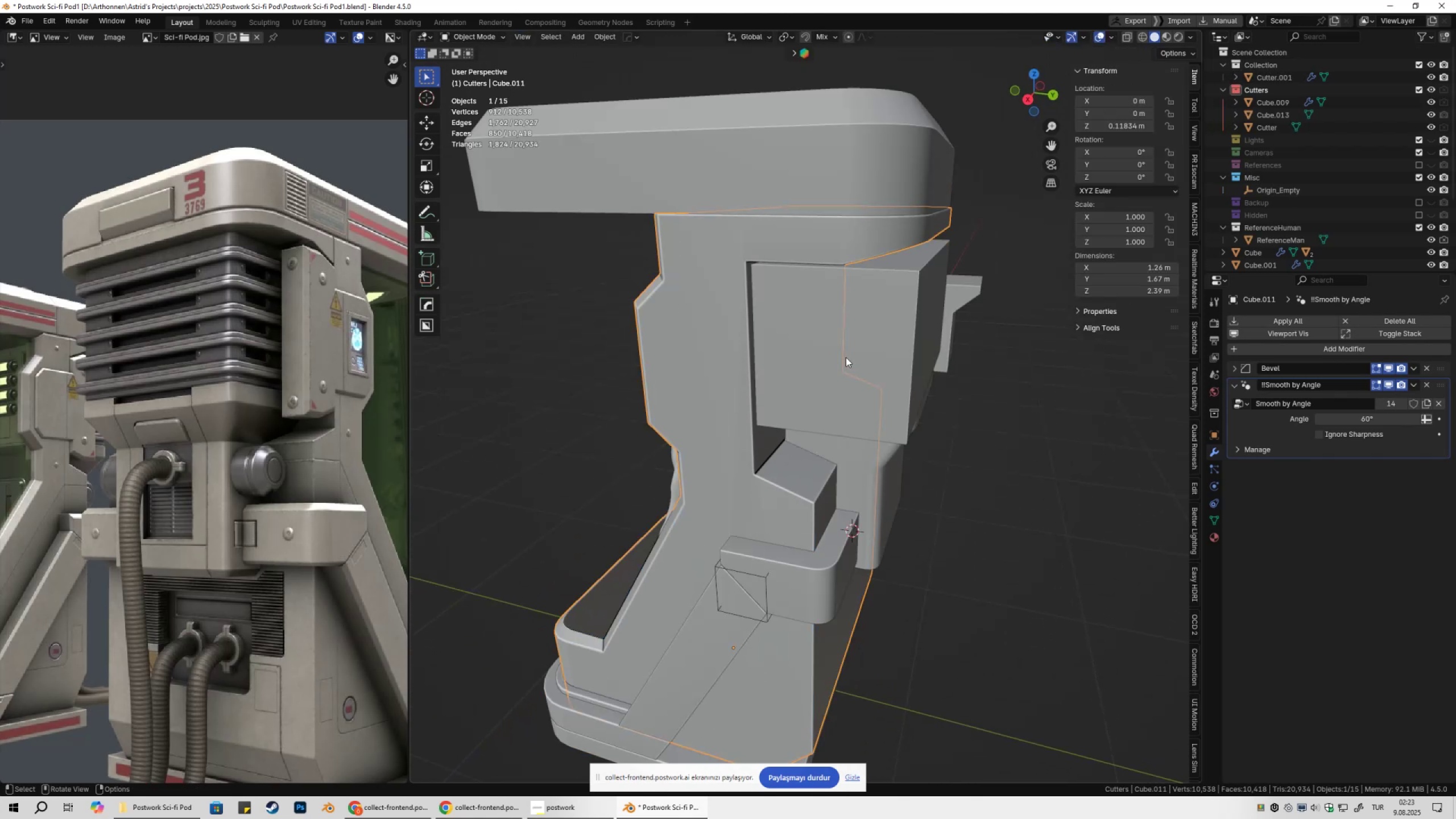 
key(NumpadDivide)
 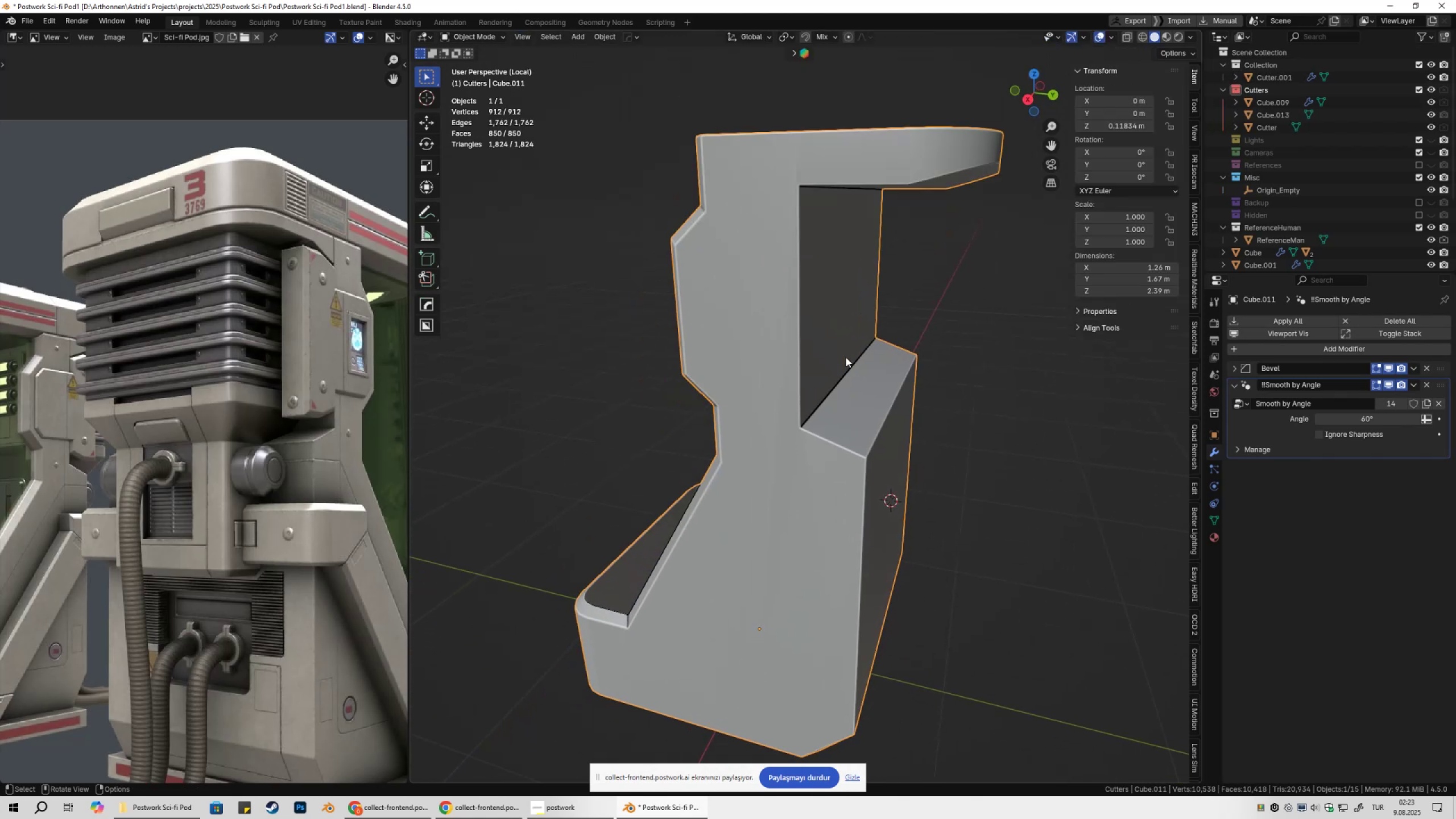 
key(Tab)
 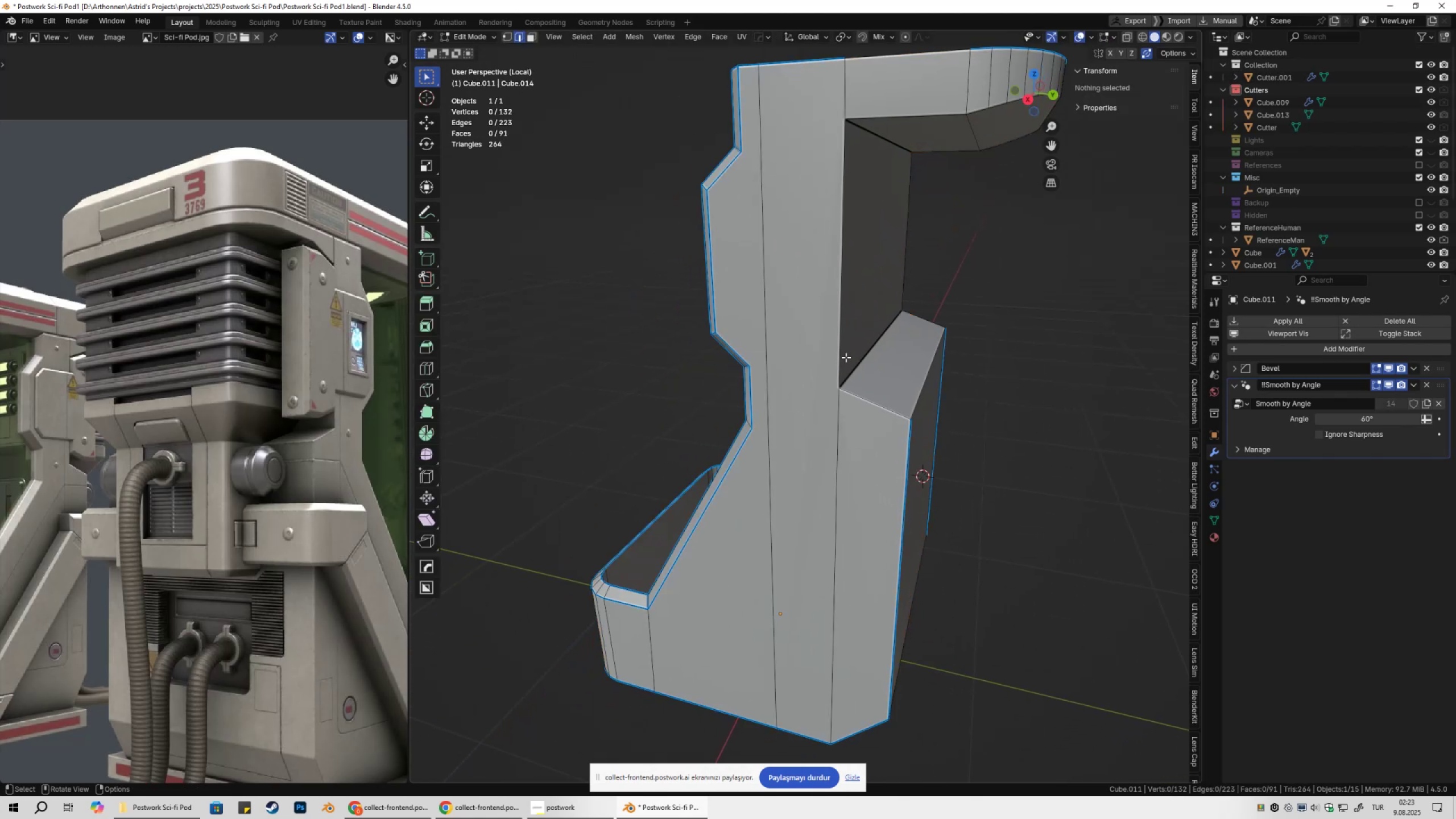 
hold_key(key=ShiftLeft, duration=0.33)
 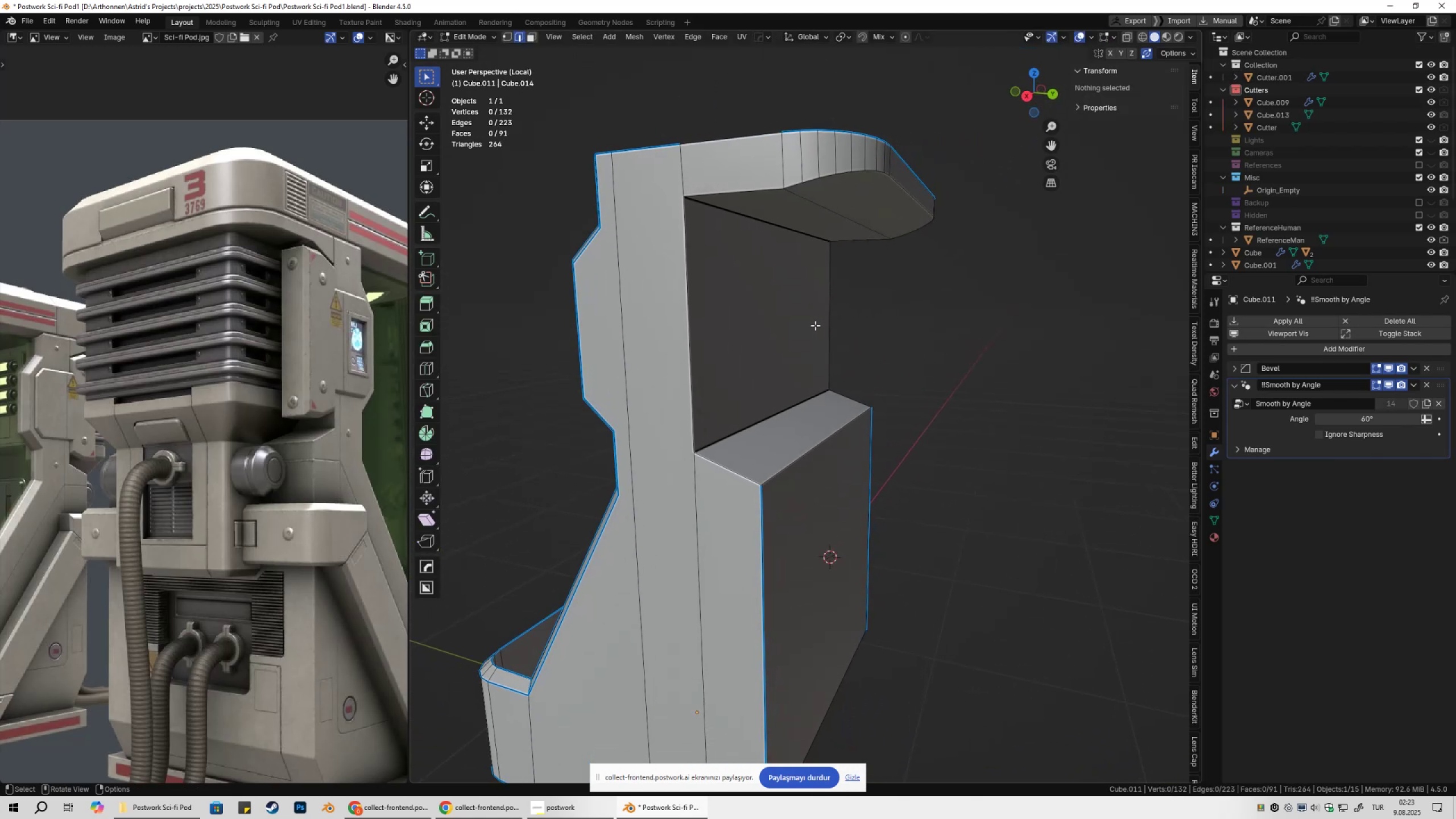 
left_click([837, 213])
 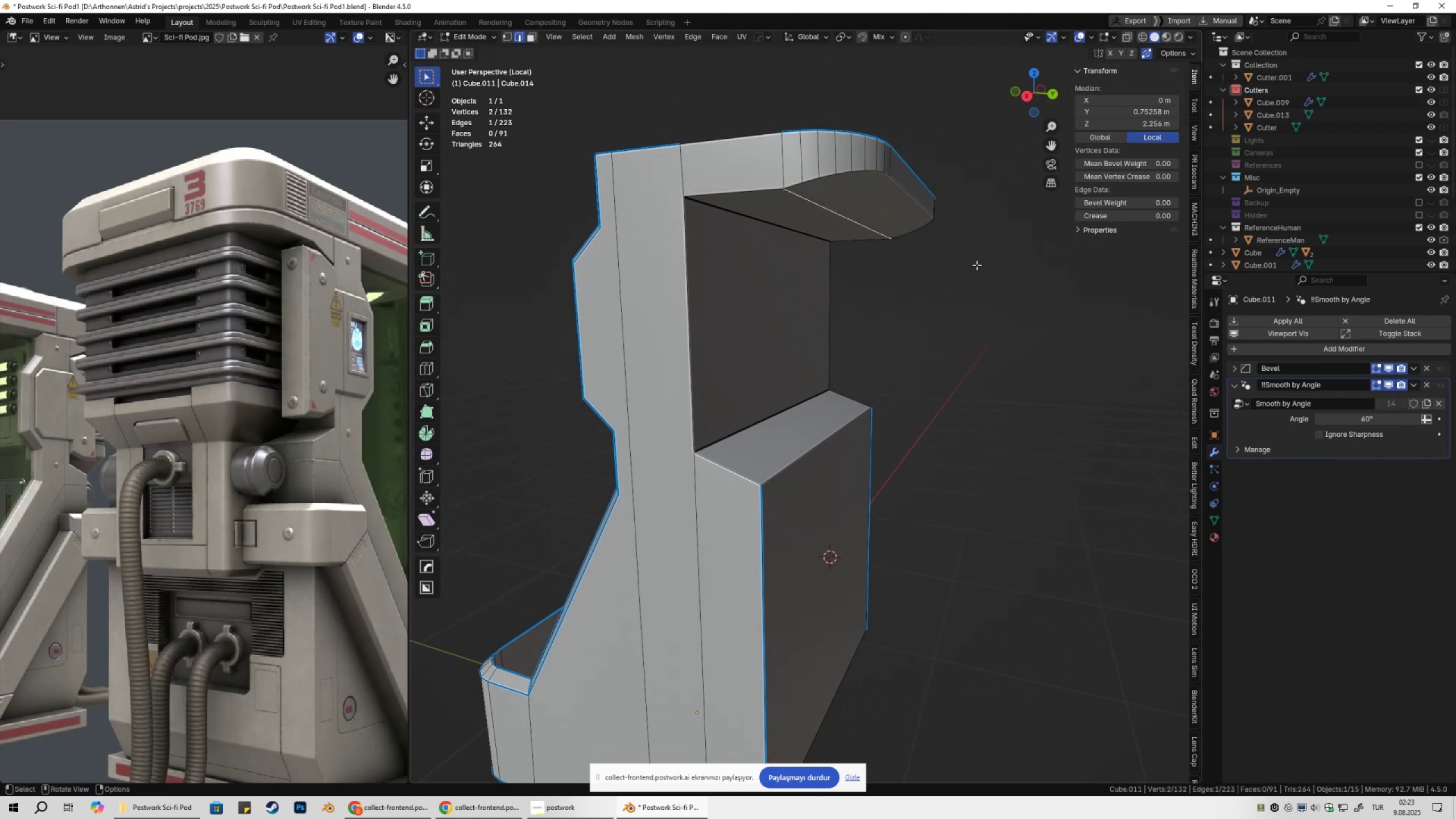 
type(gz)
key(Escape)
 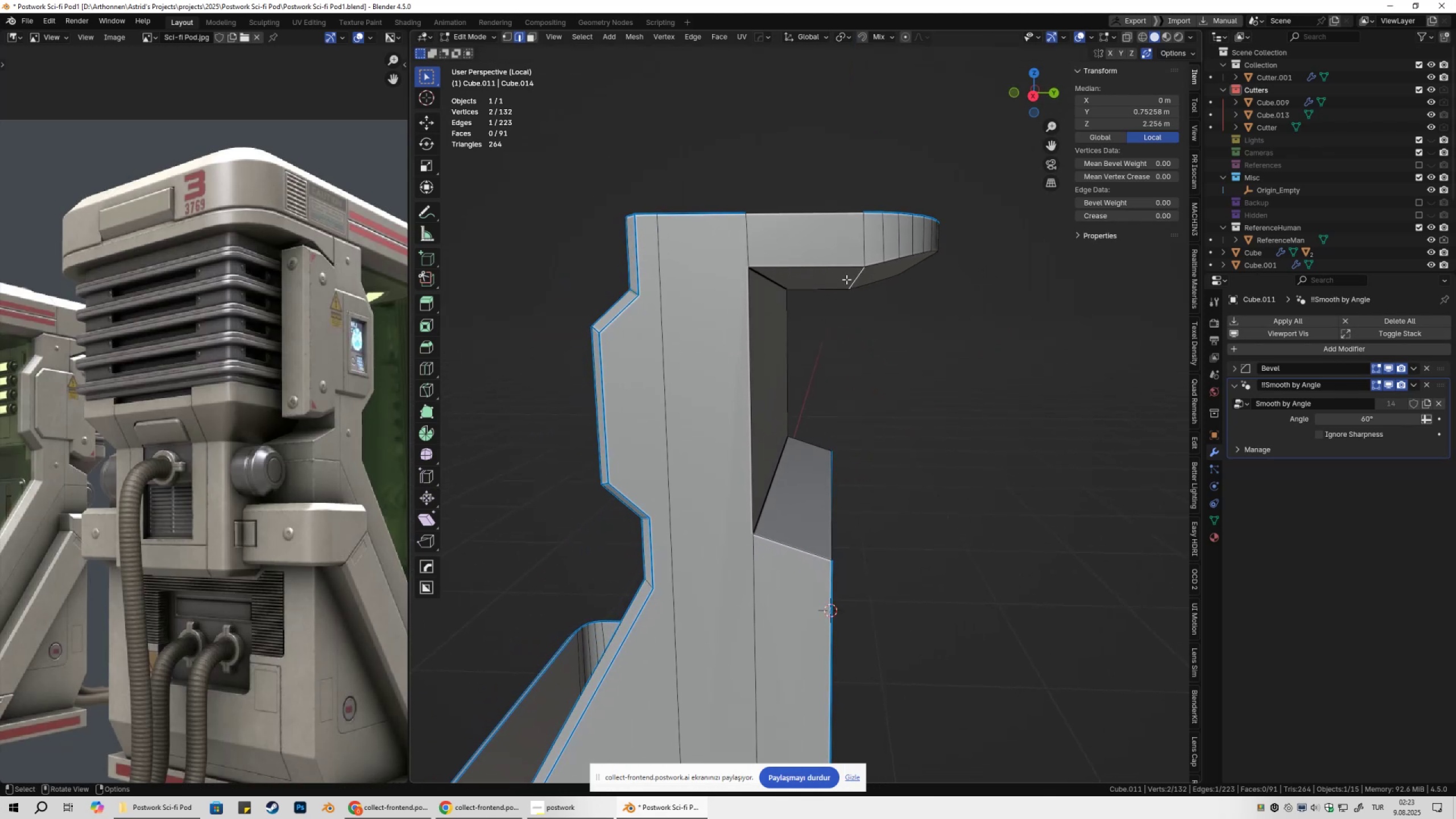 
left_click([767, 275])
 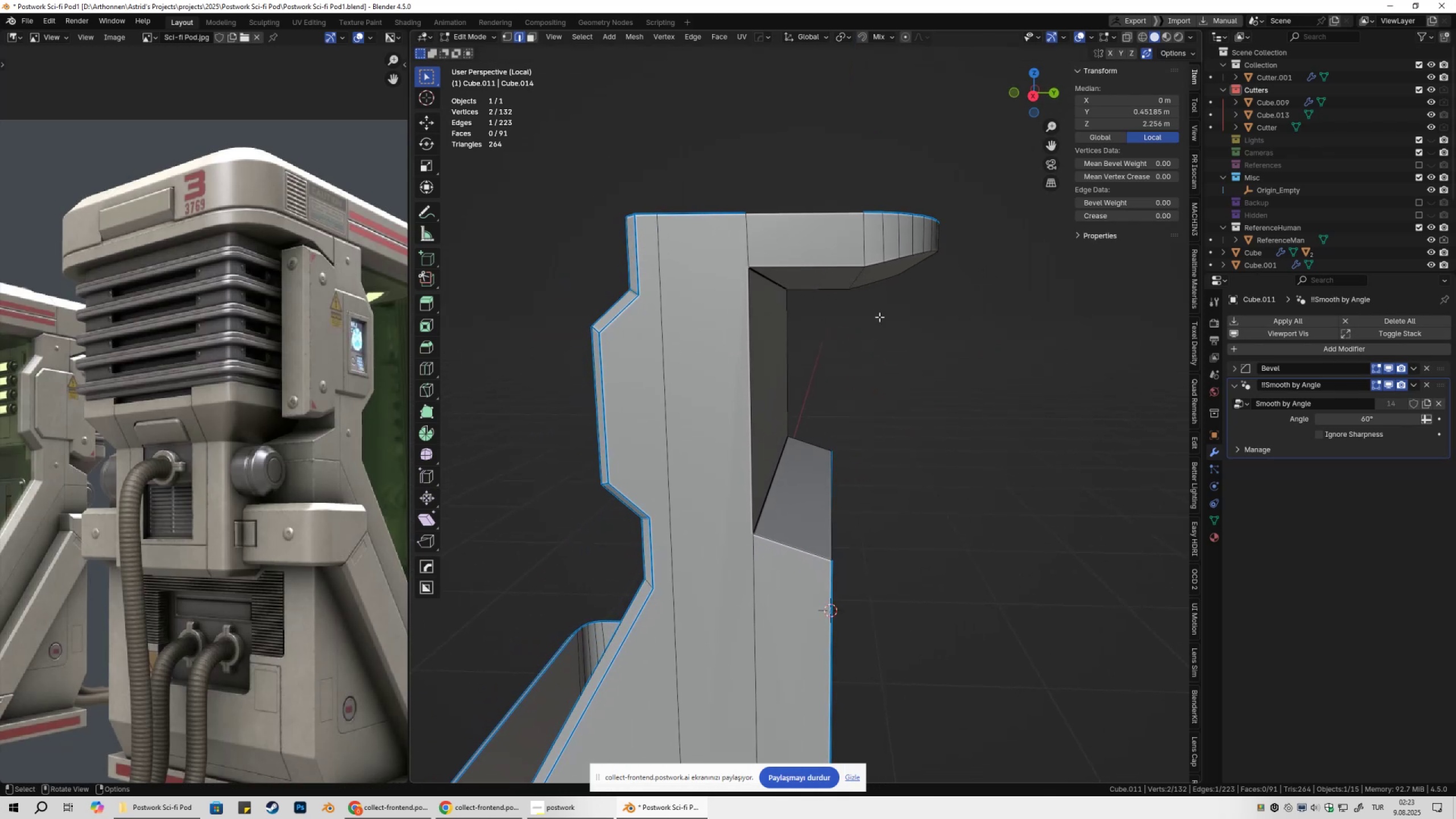 
type(gz)
key(Escape)
 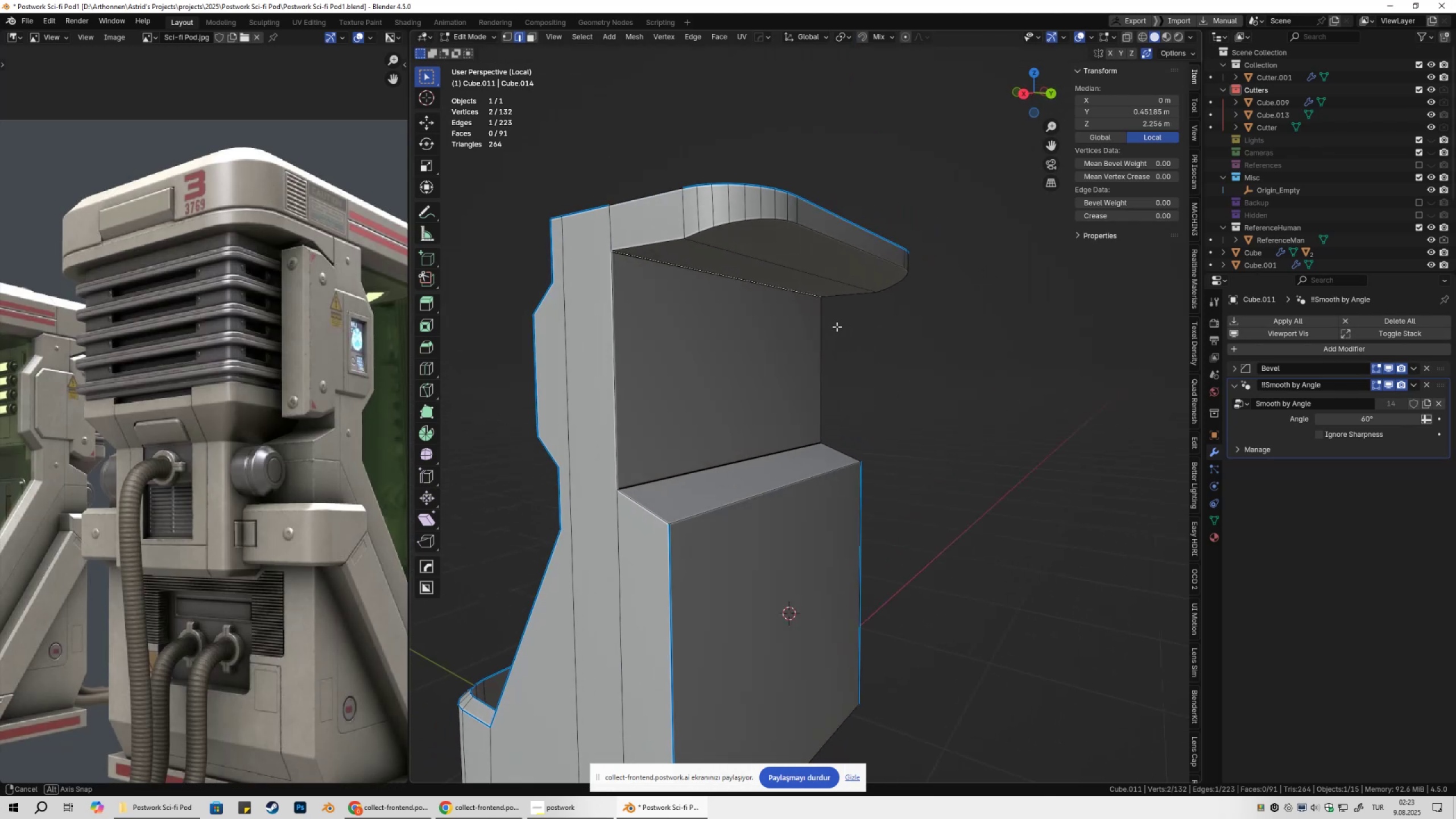 
key(Tab)
 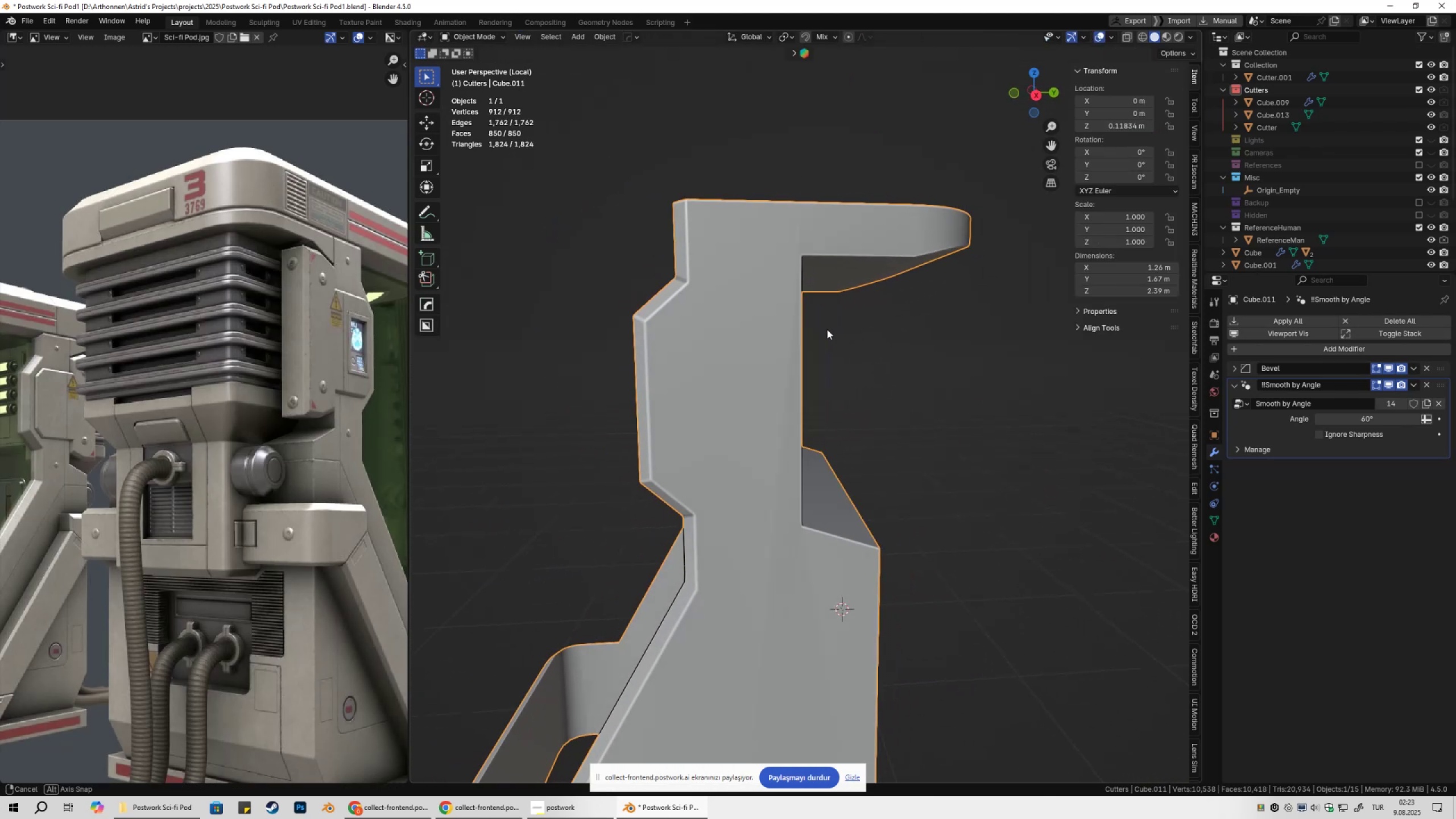 
key(Tab)
 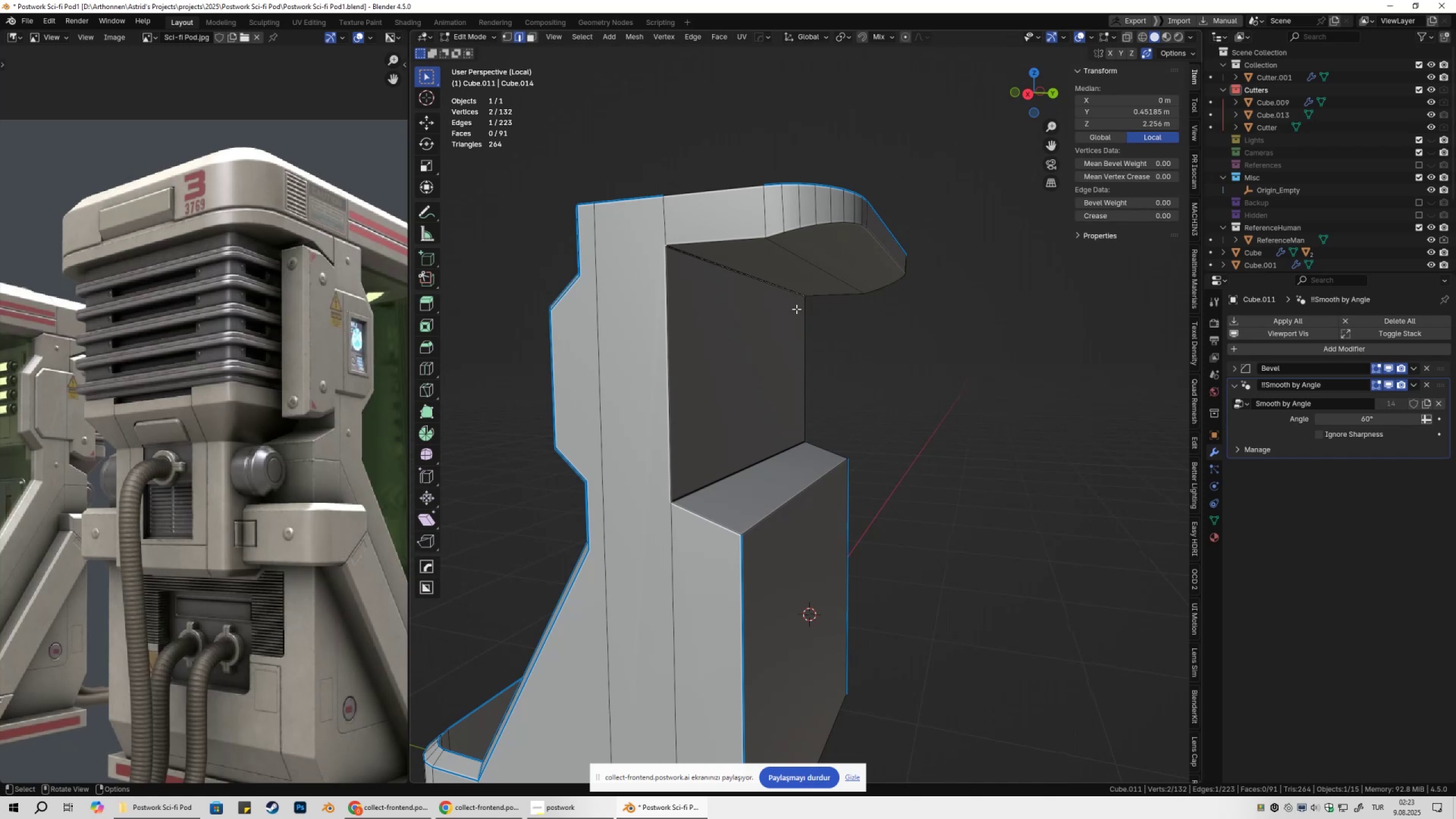 
key(3)
 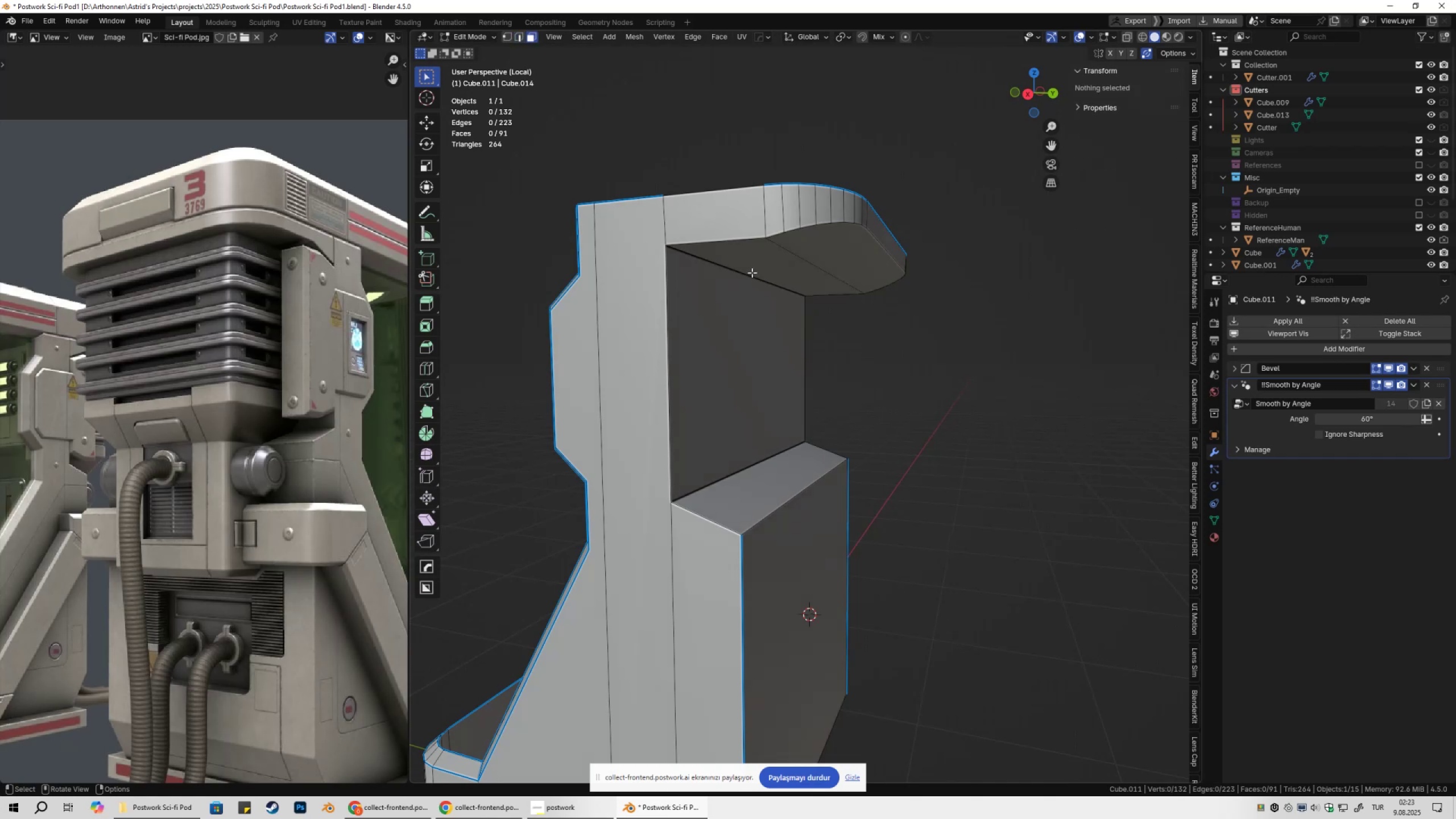 
left_click([752, 272])
 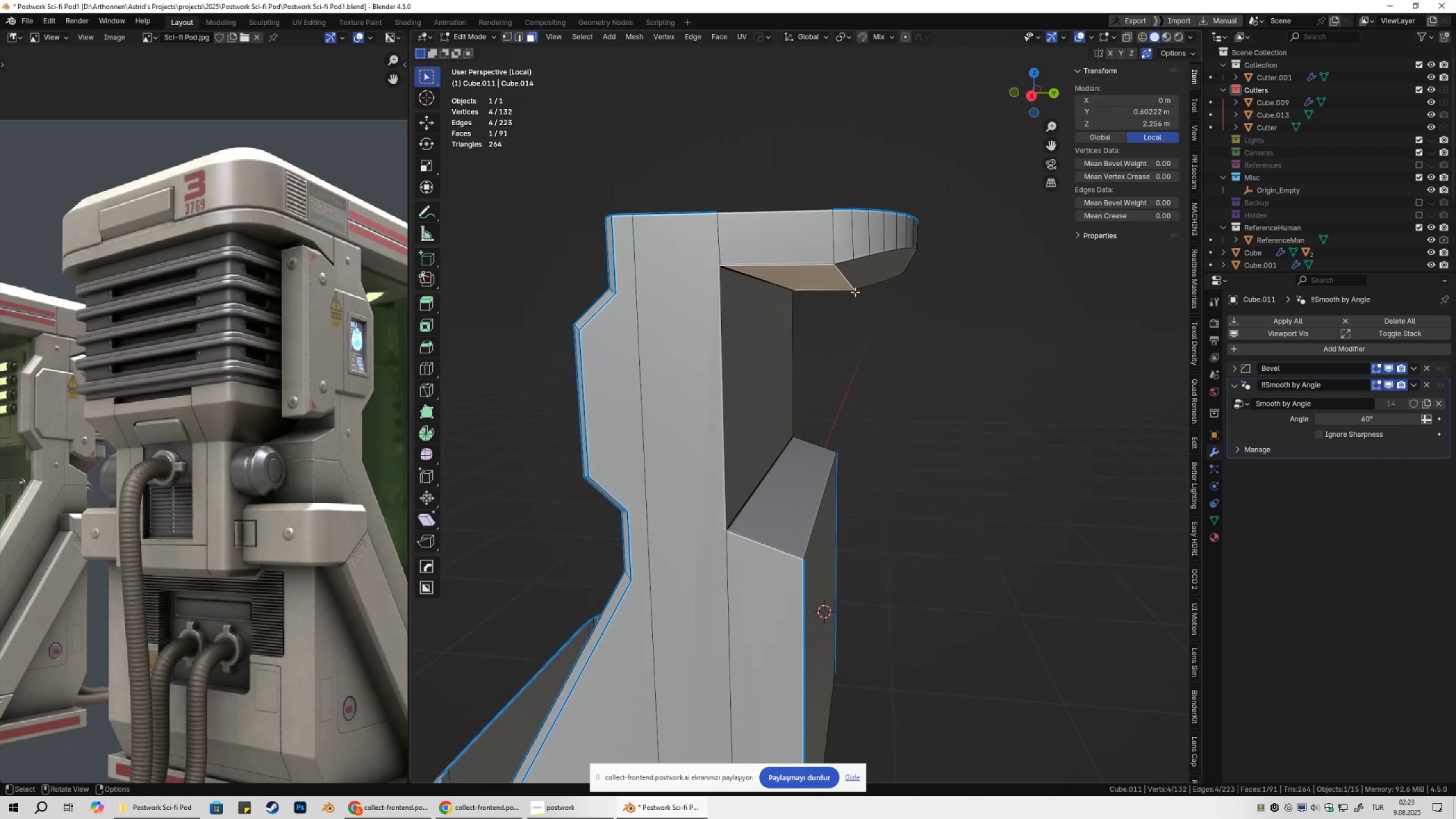 
type(gz)
key(Escape)
key(Tab)
 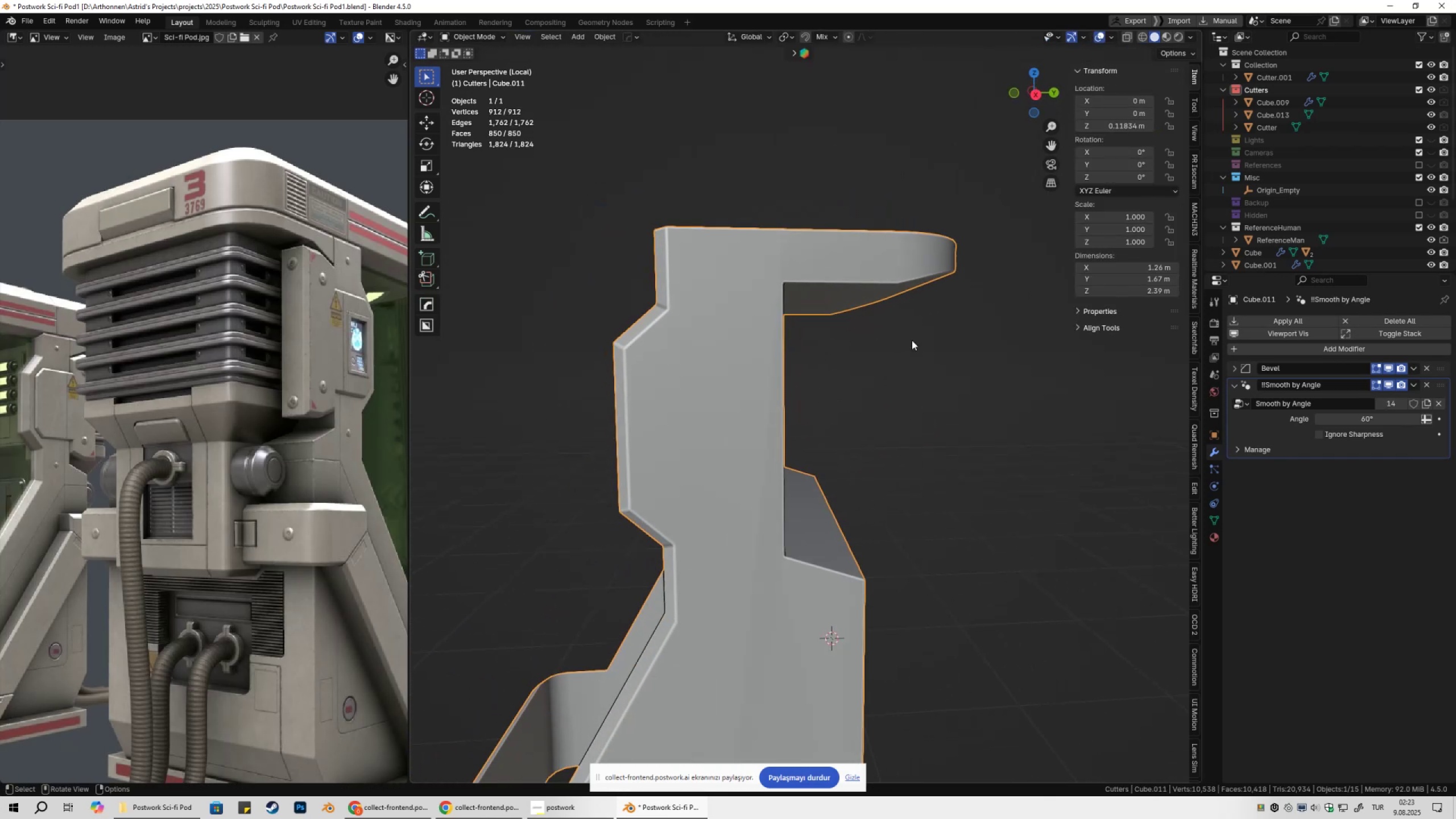 
hold_key(key=ControlLeft, duration=0.45)
 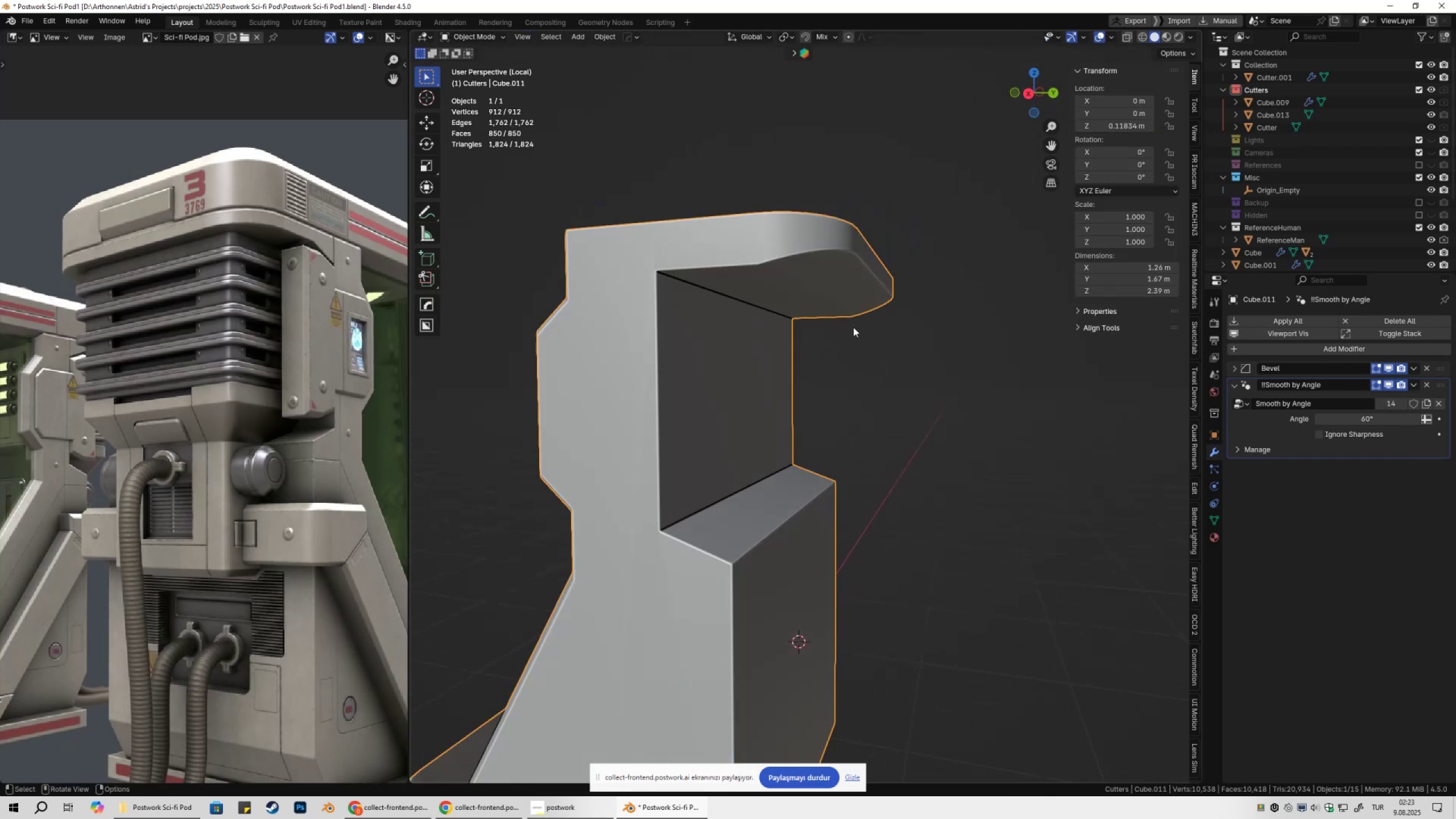 
left_click([937, 345])
 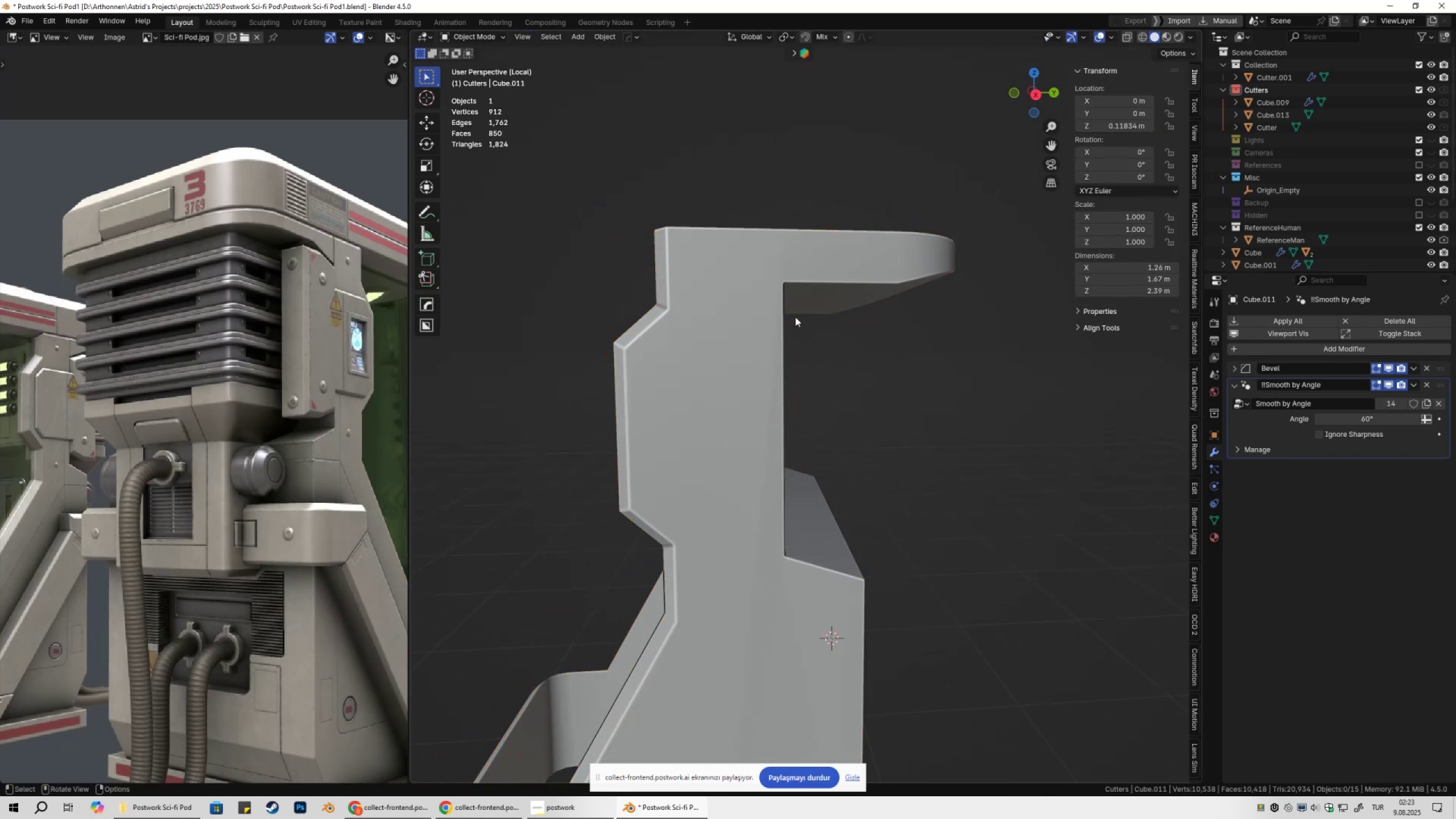 
left_click([793, 317])
 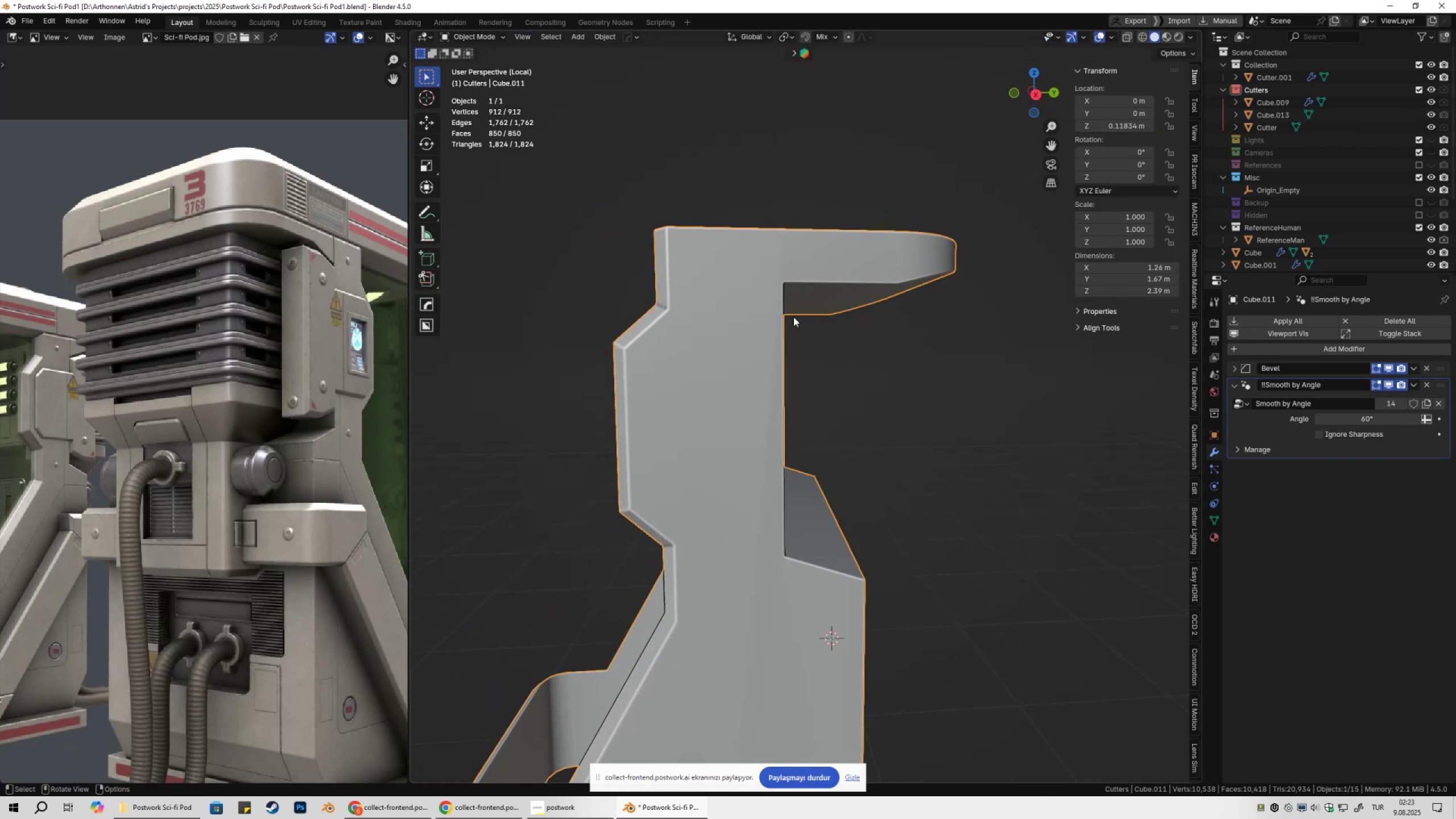 
key(Tab)
 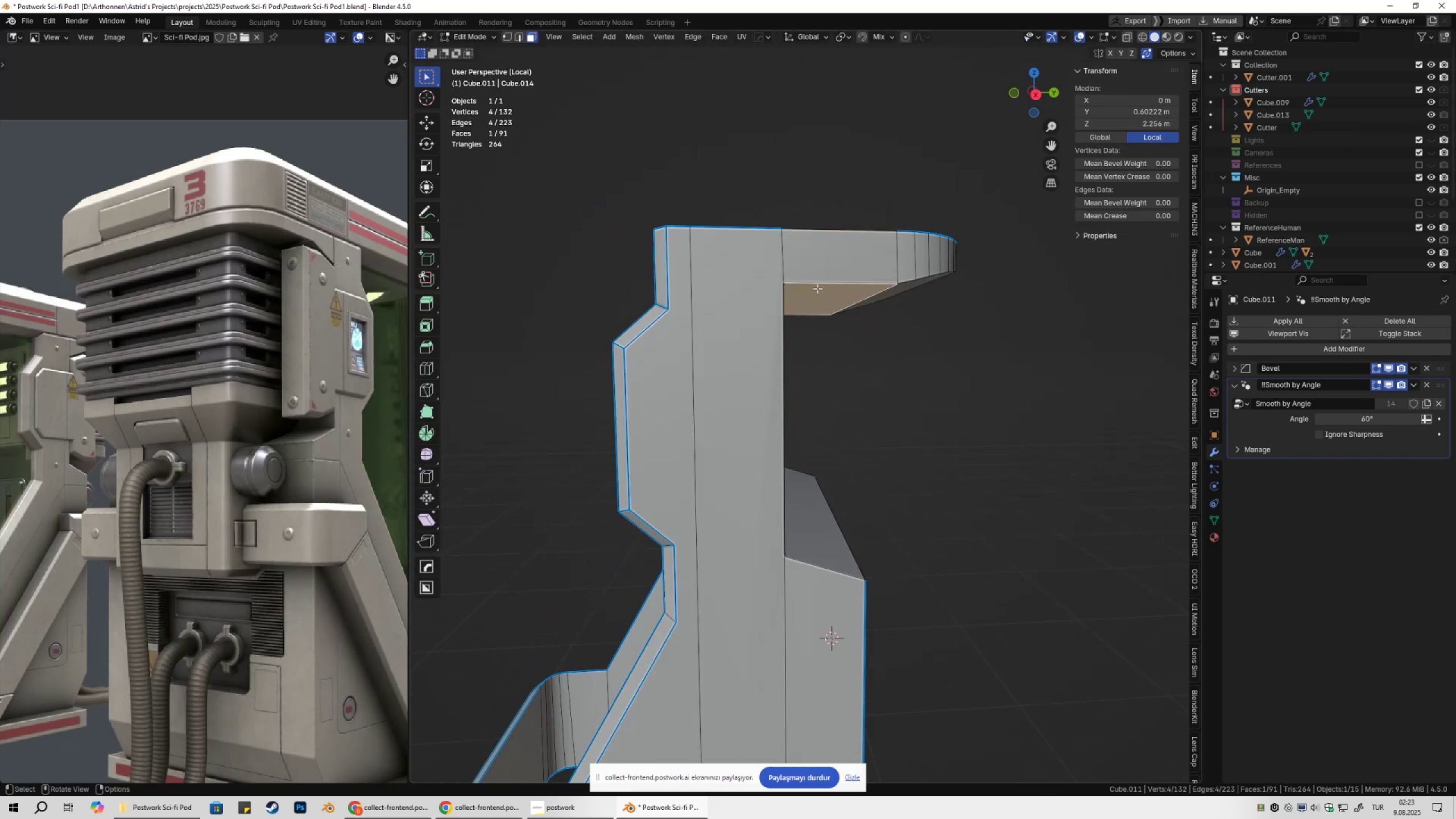 
key(1)
 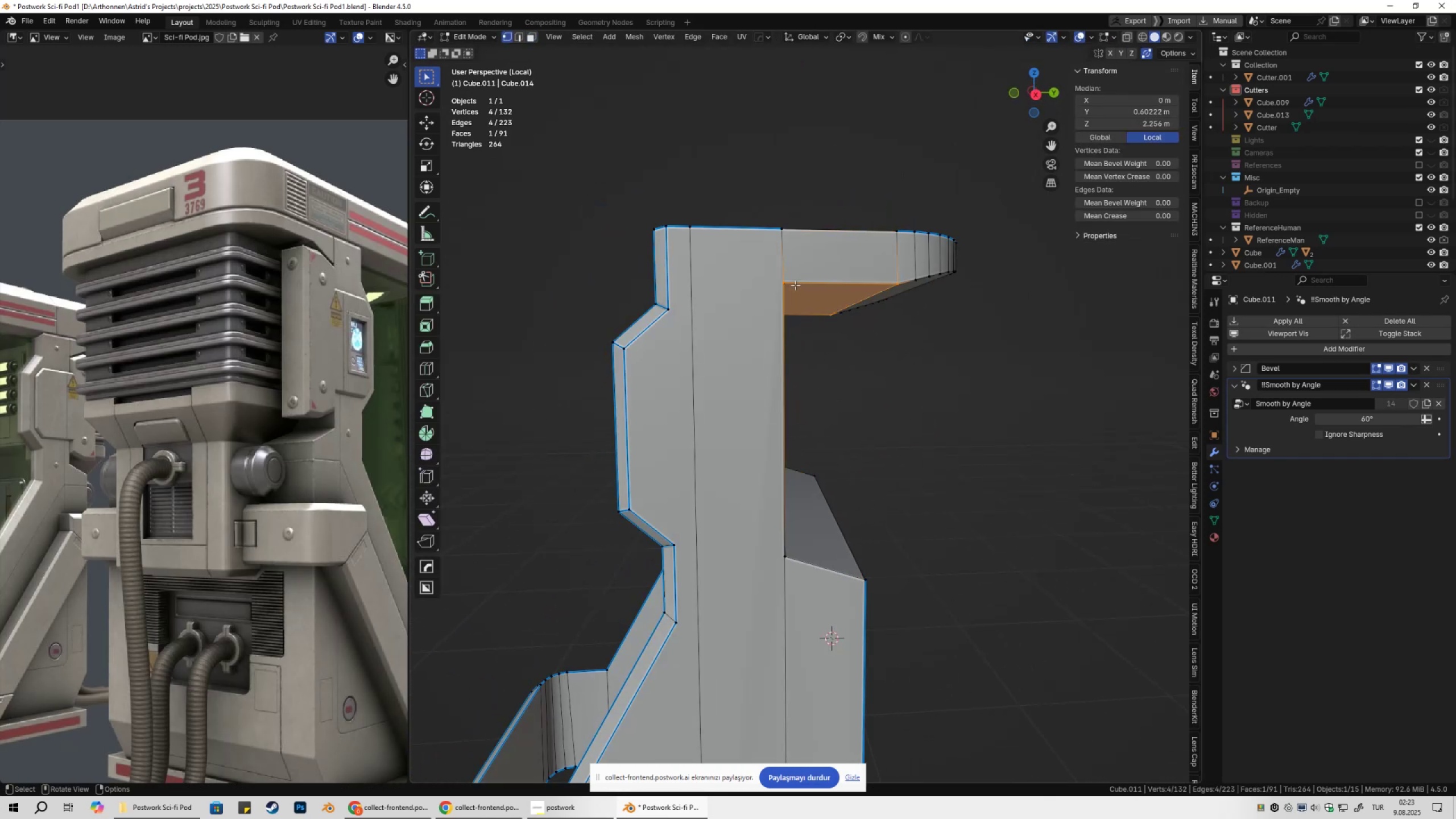 
left_click([795, 285])
 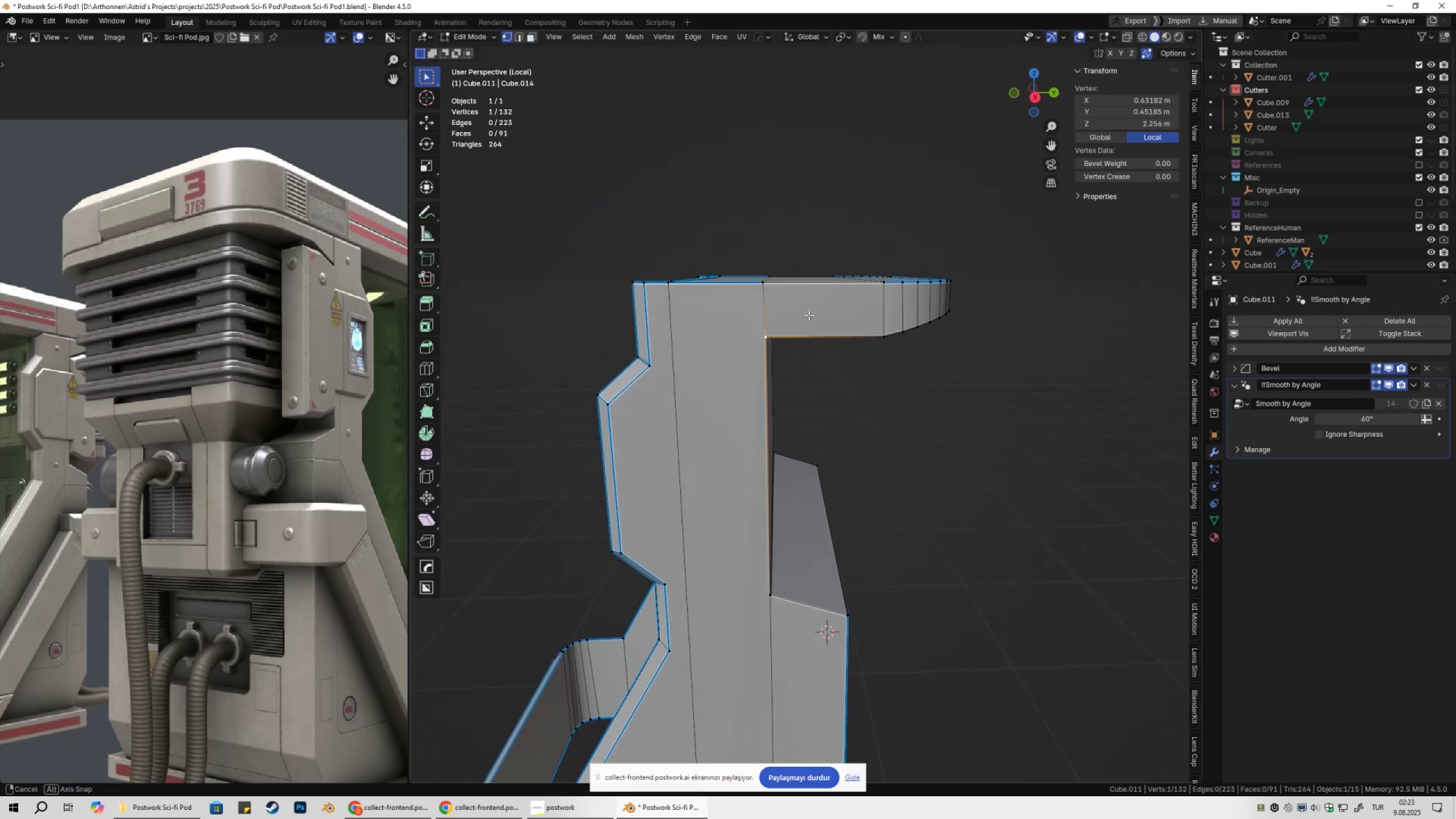 
key(Shift+ShiftLeft)
 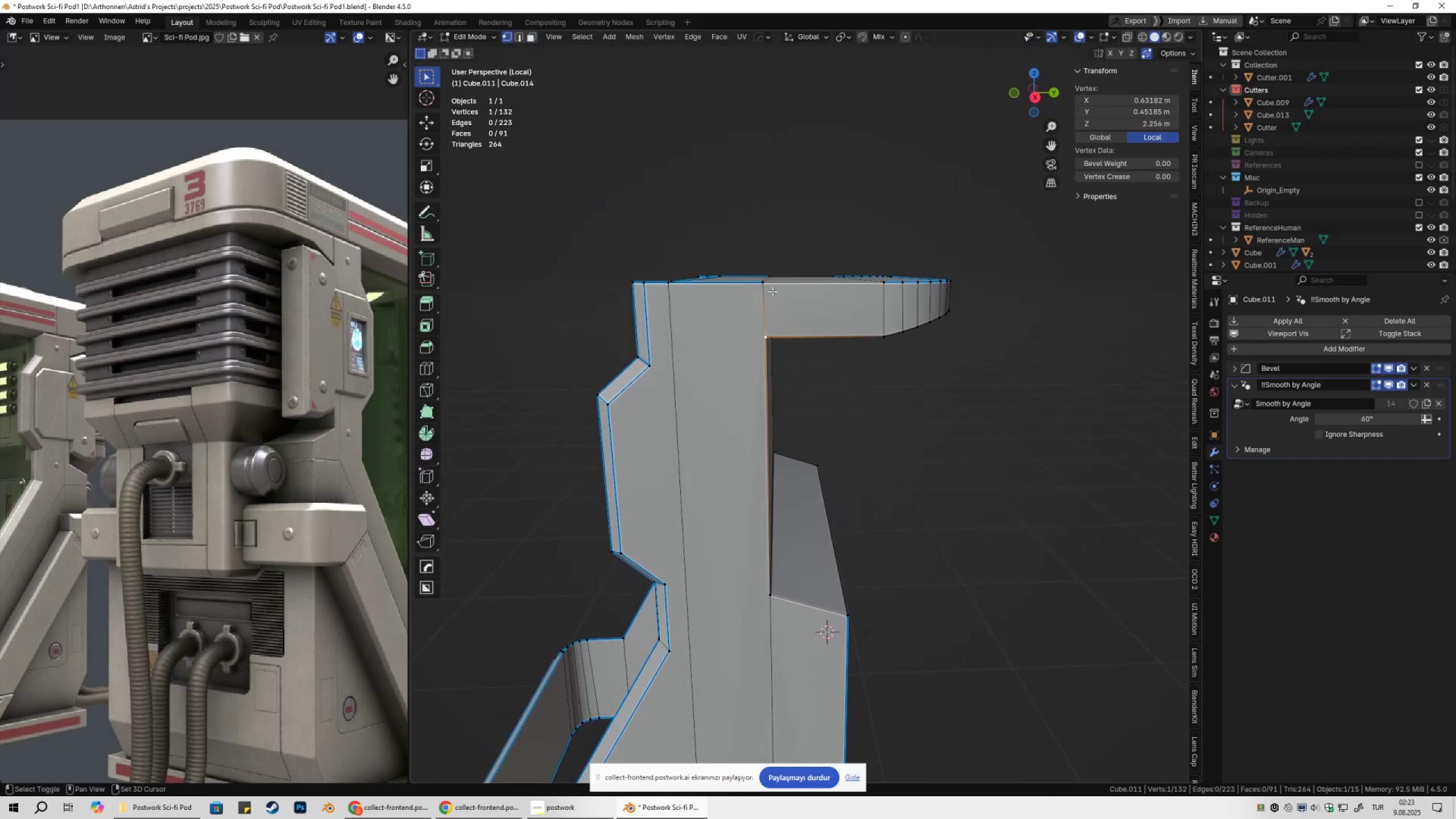 
left_click([772, 291])
 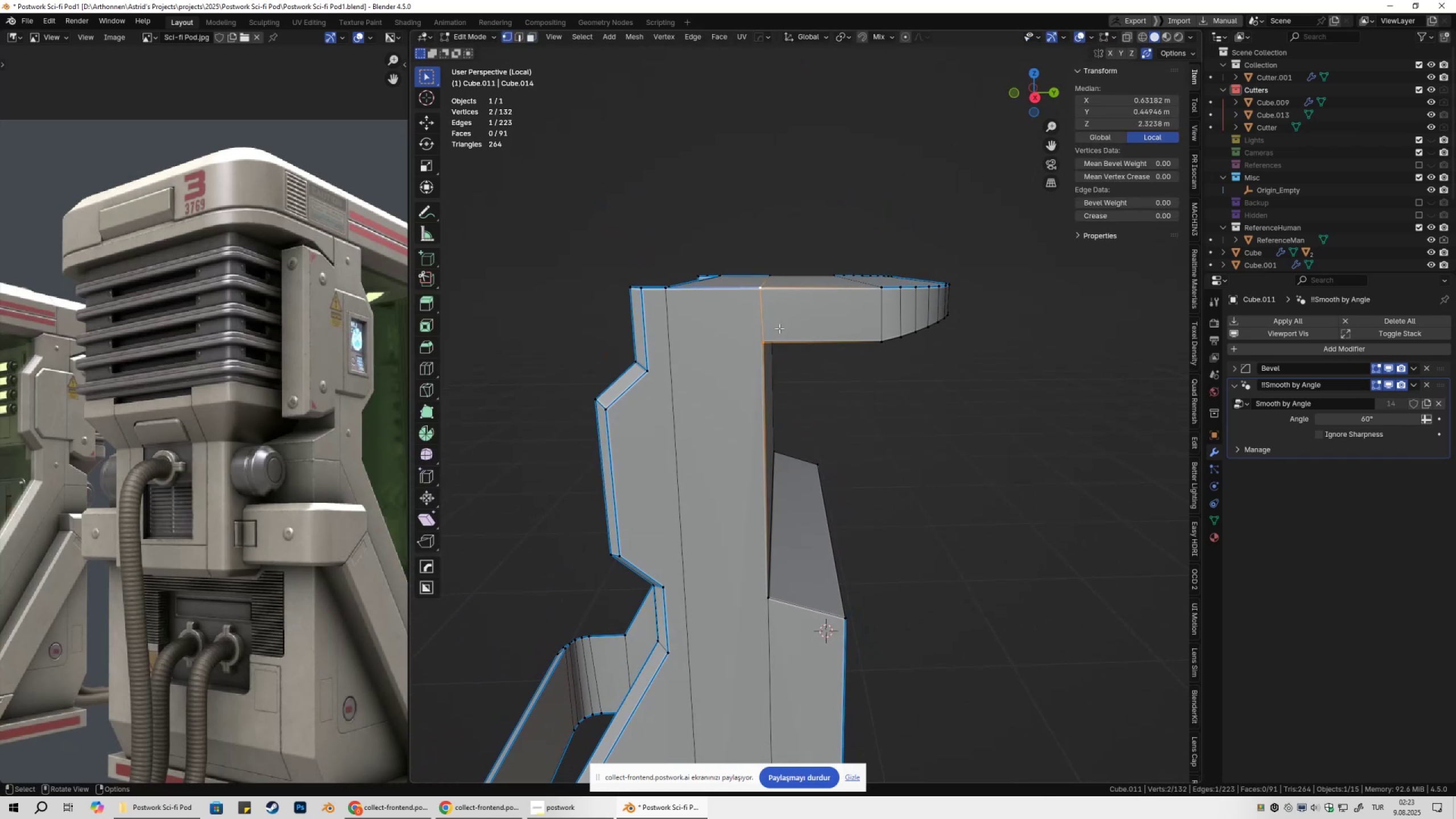 
left_click([760, 299])
 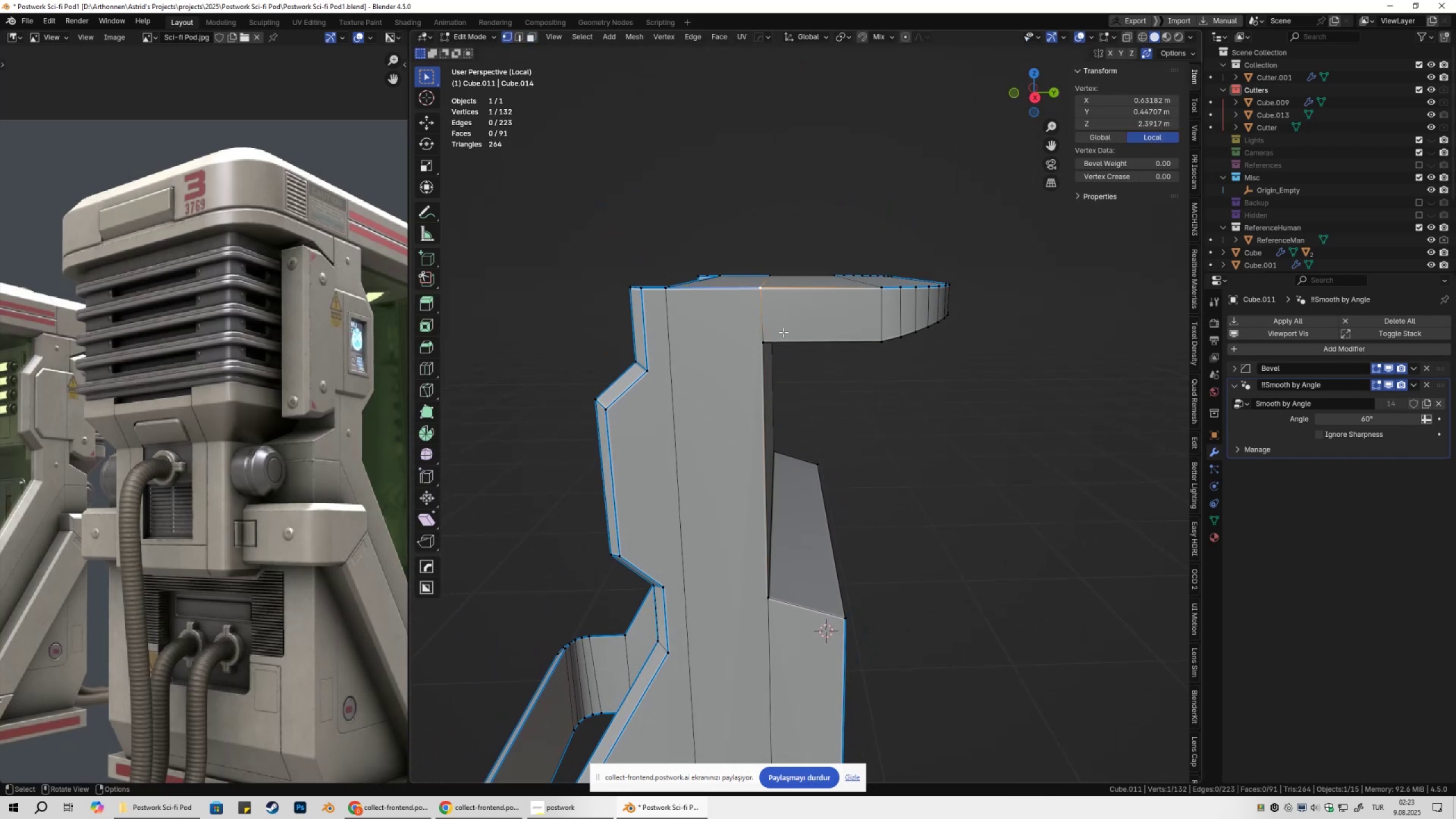 
hold_key(key=ShiftLeft, duration=0.65)
 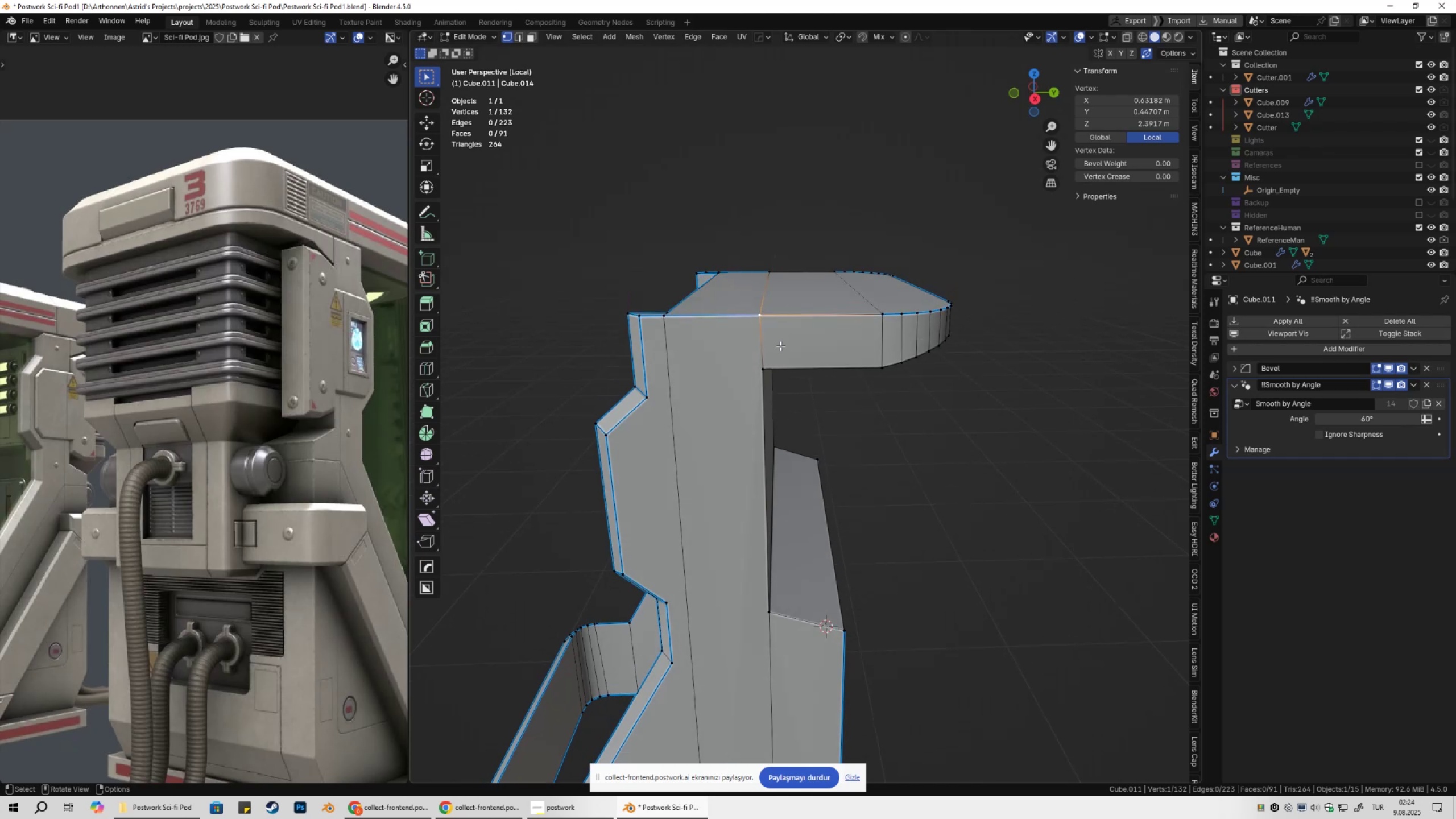 
type(gxy)
 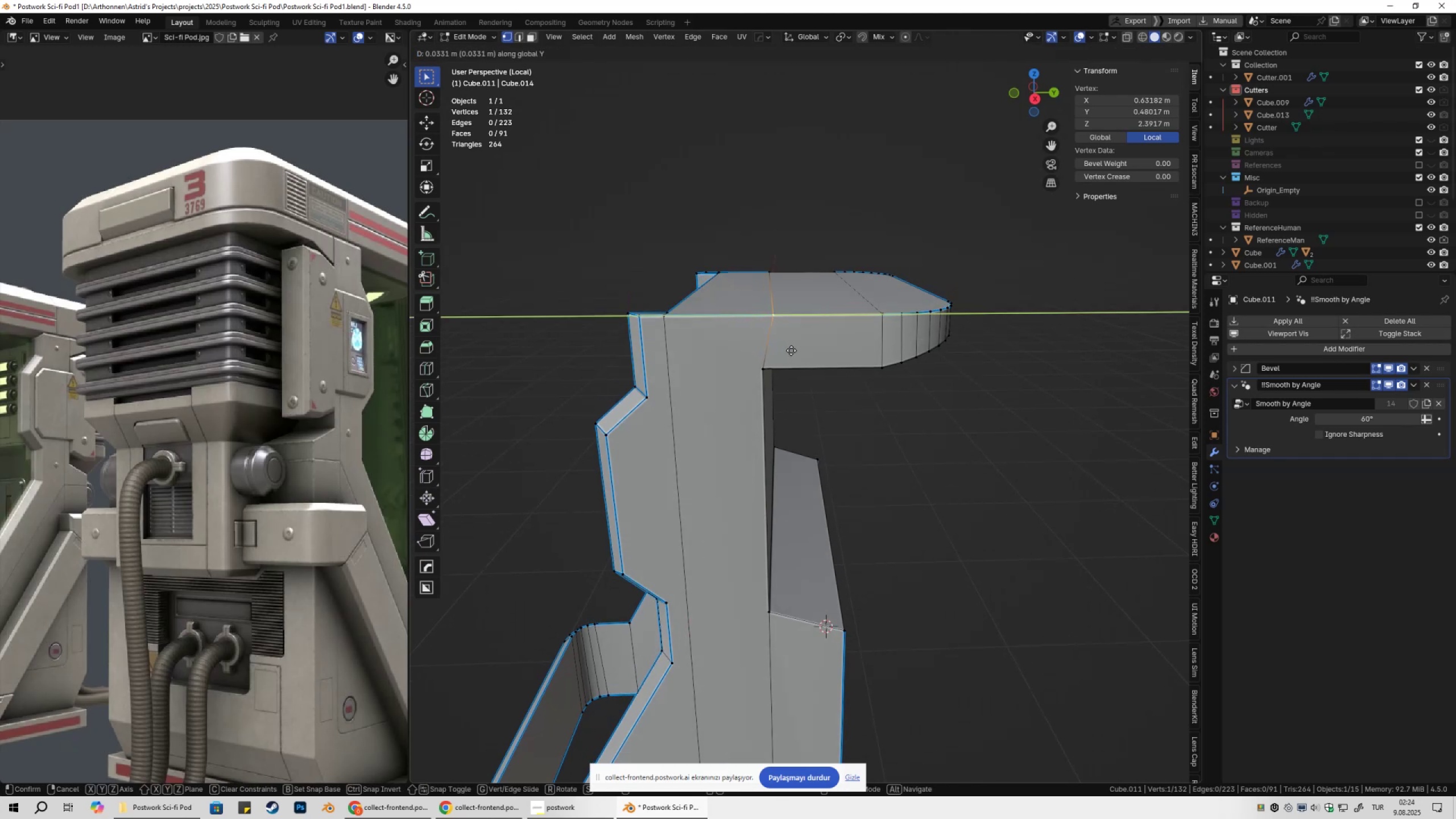 
hold_key(key=ControlLeft, duration=0.45)
left_click([764, 363])
 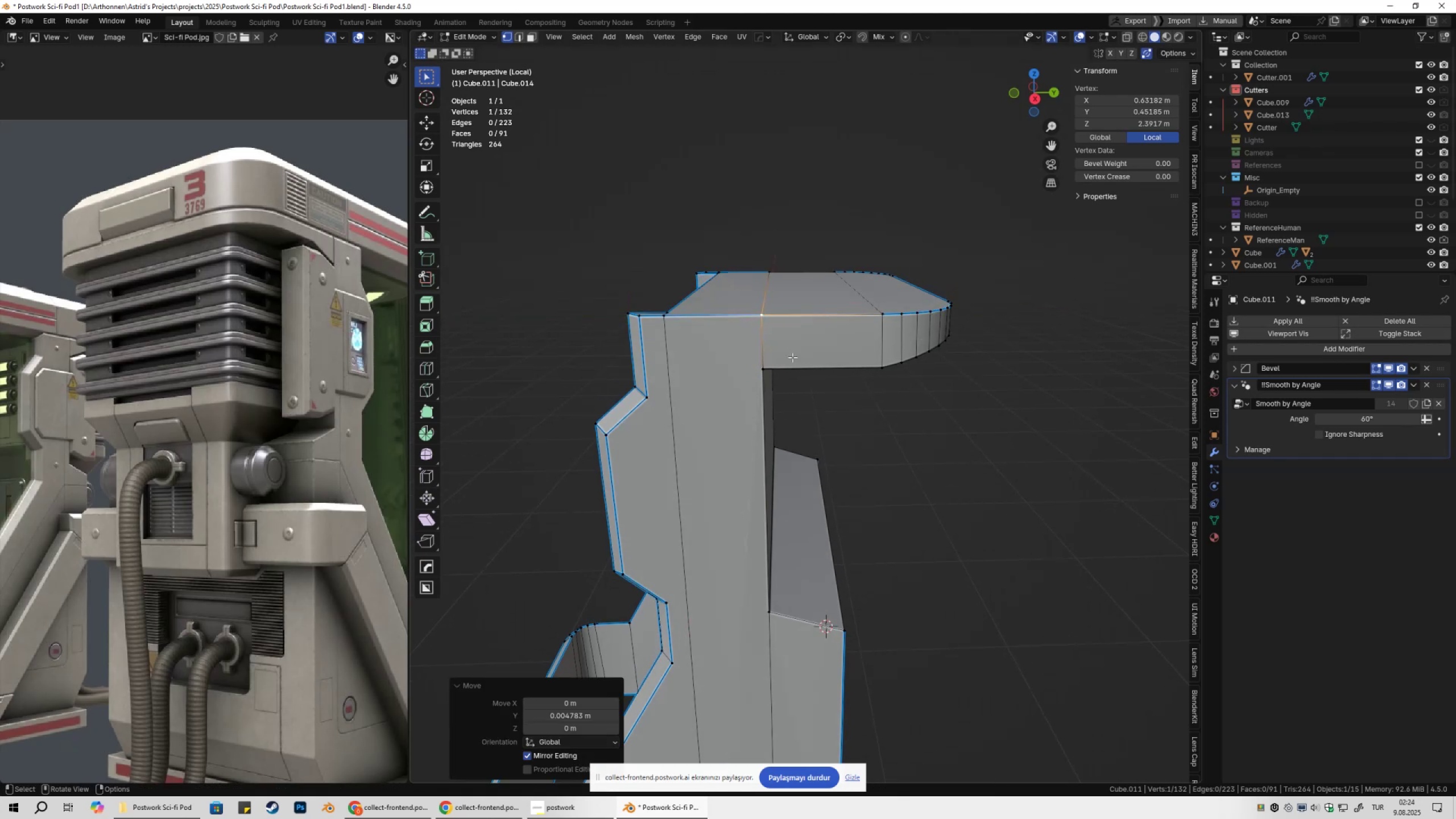 
key(Tab)
 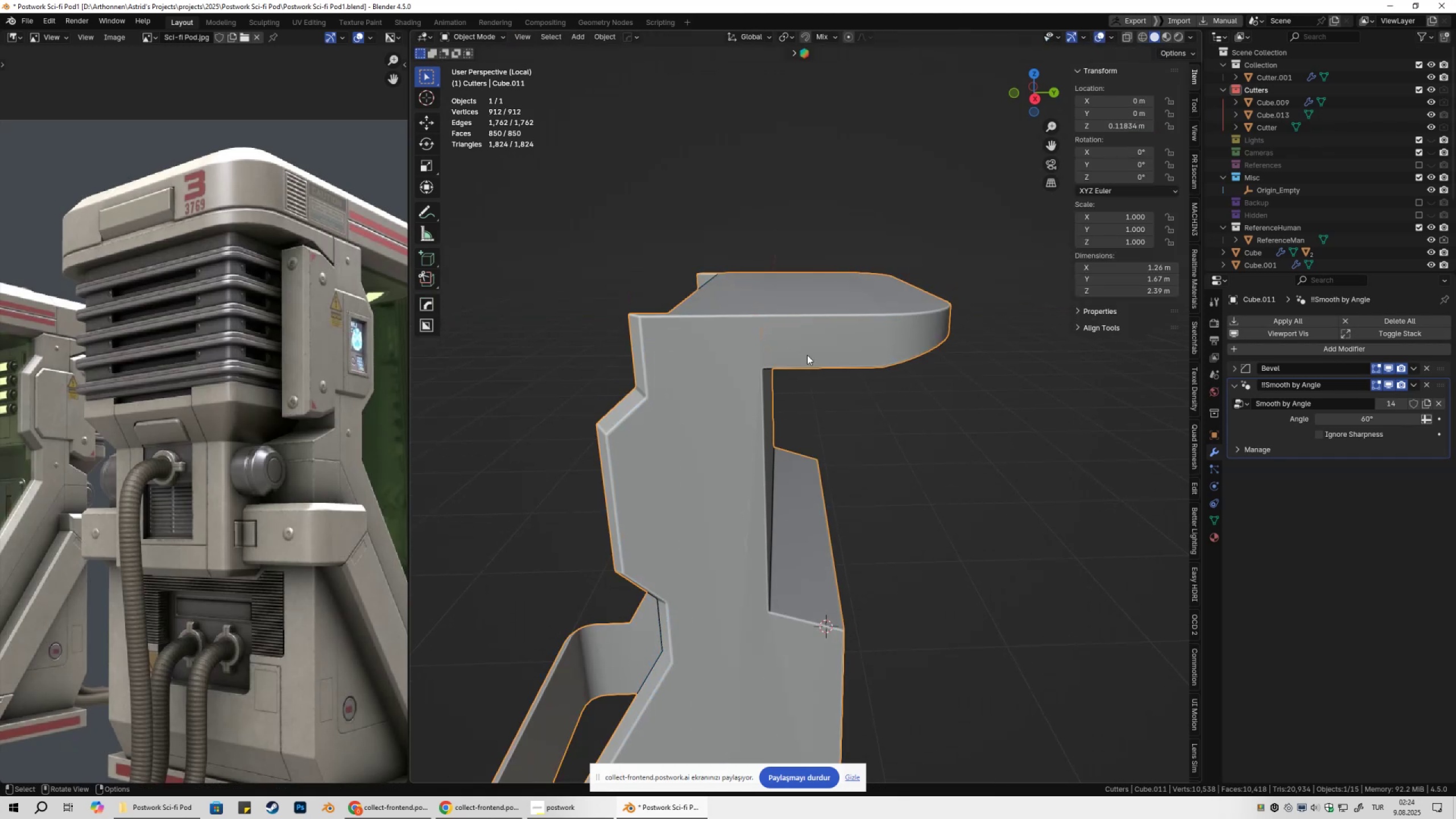 
key(Tab)
 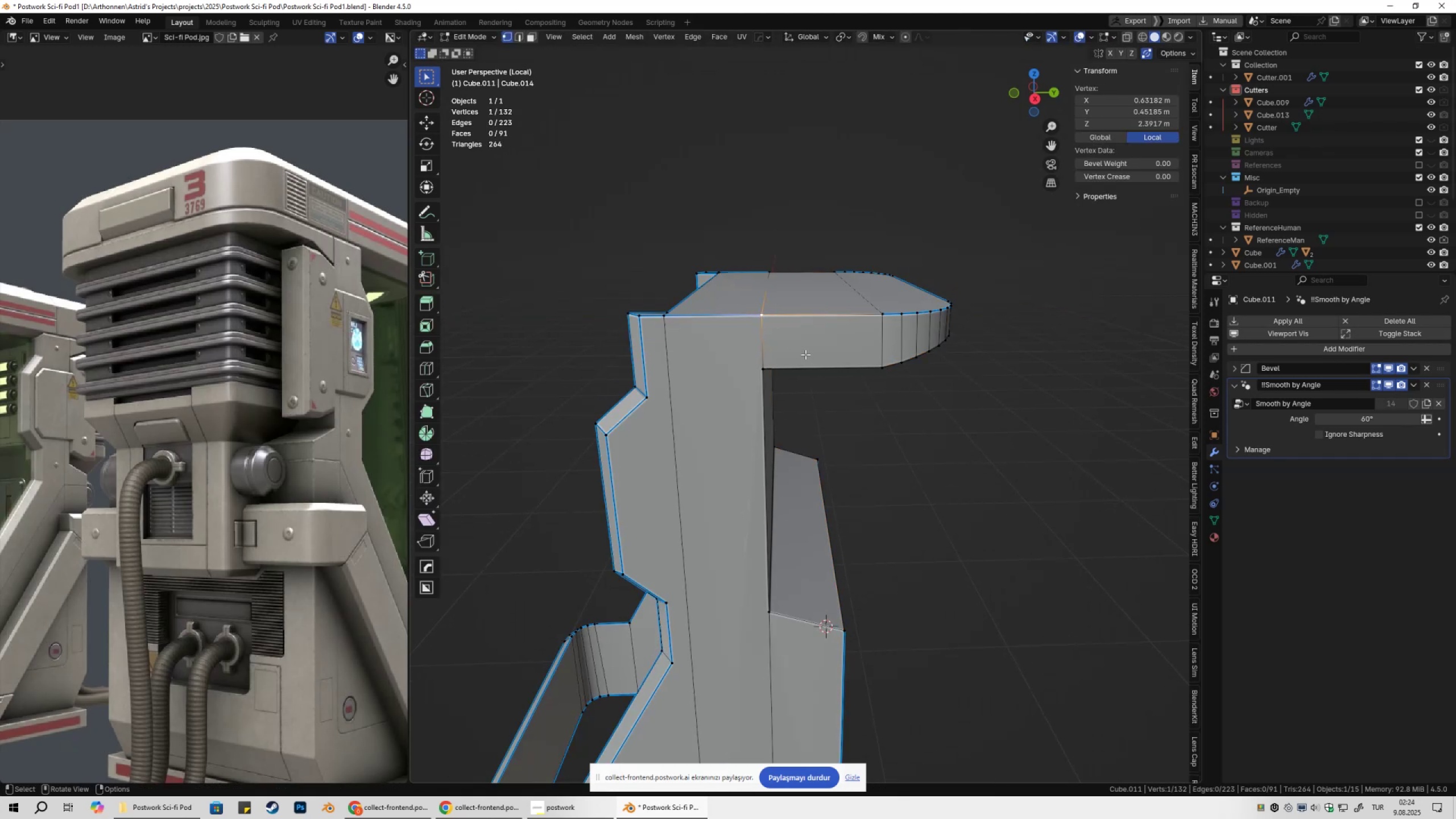 
hold_key(key=AltLeft, duration=0.41)
 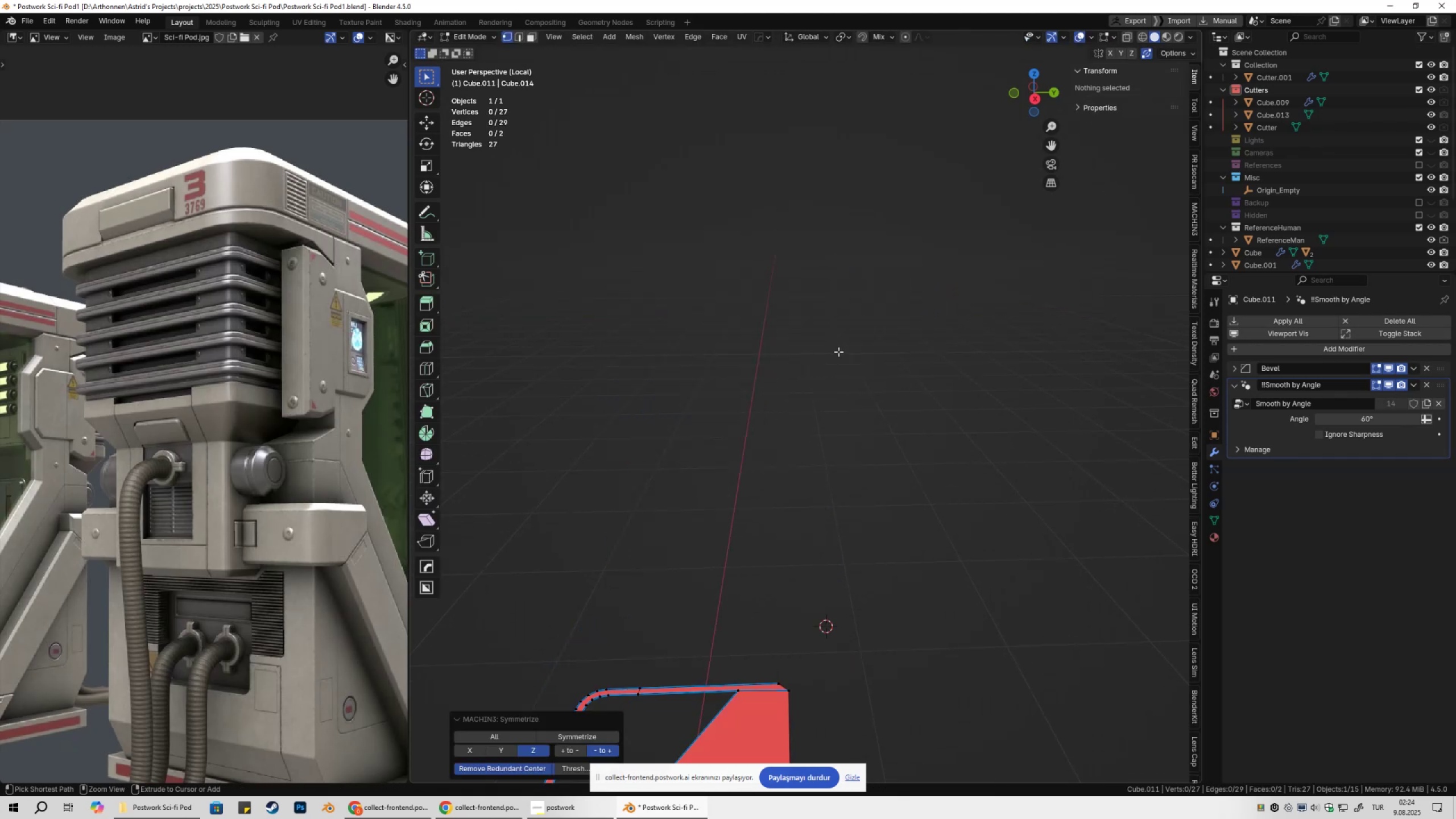 
hold_key(key=X, duration=0.33)
 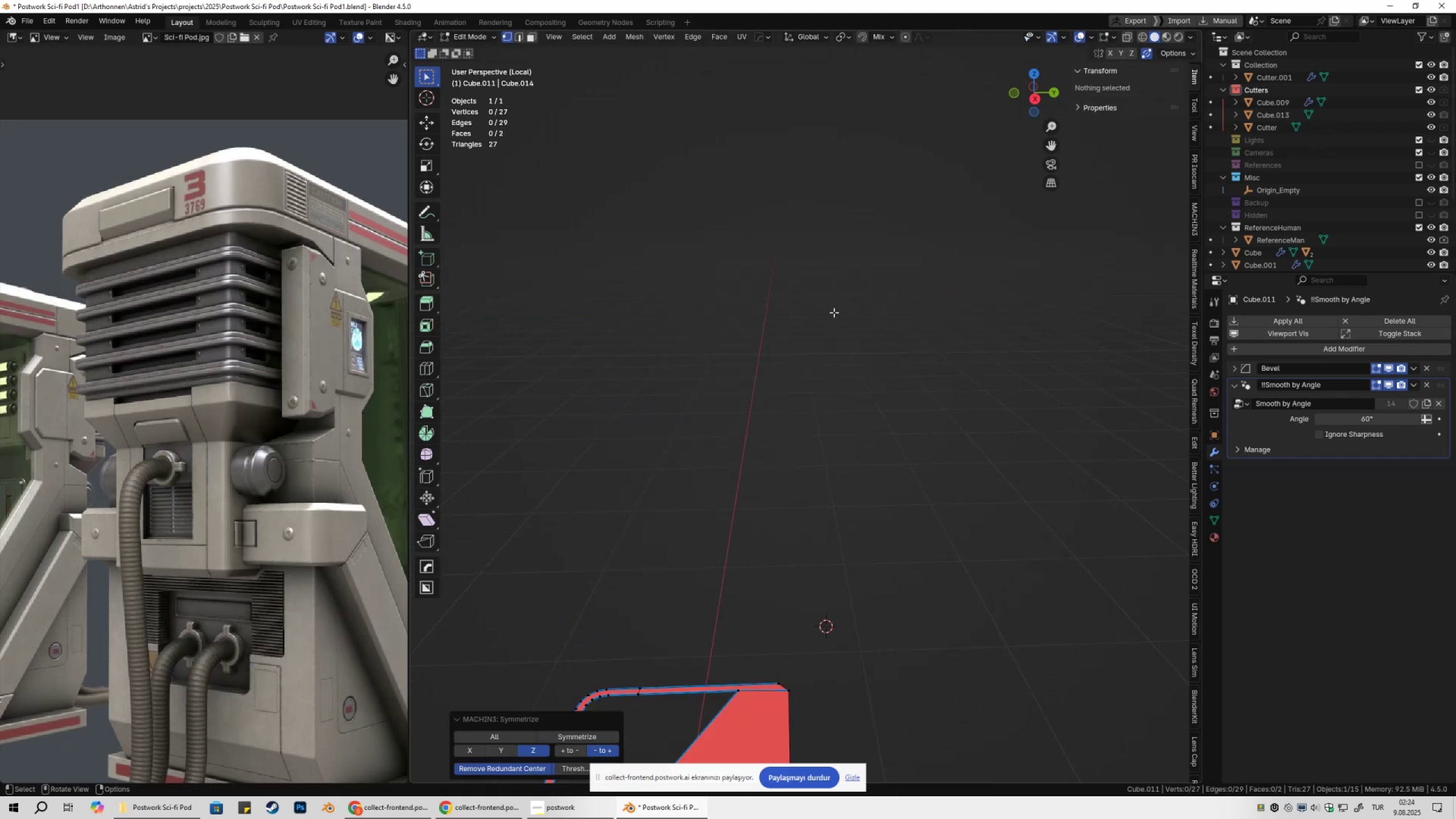 
key(Control+ControlLeft)
 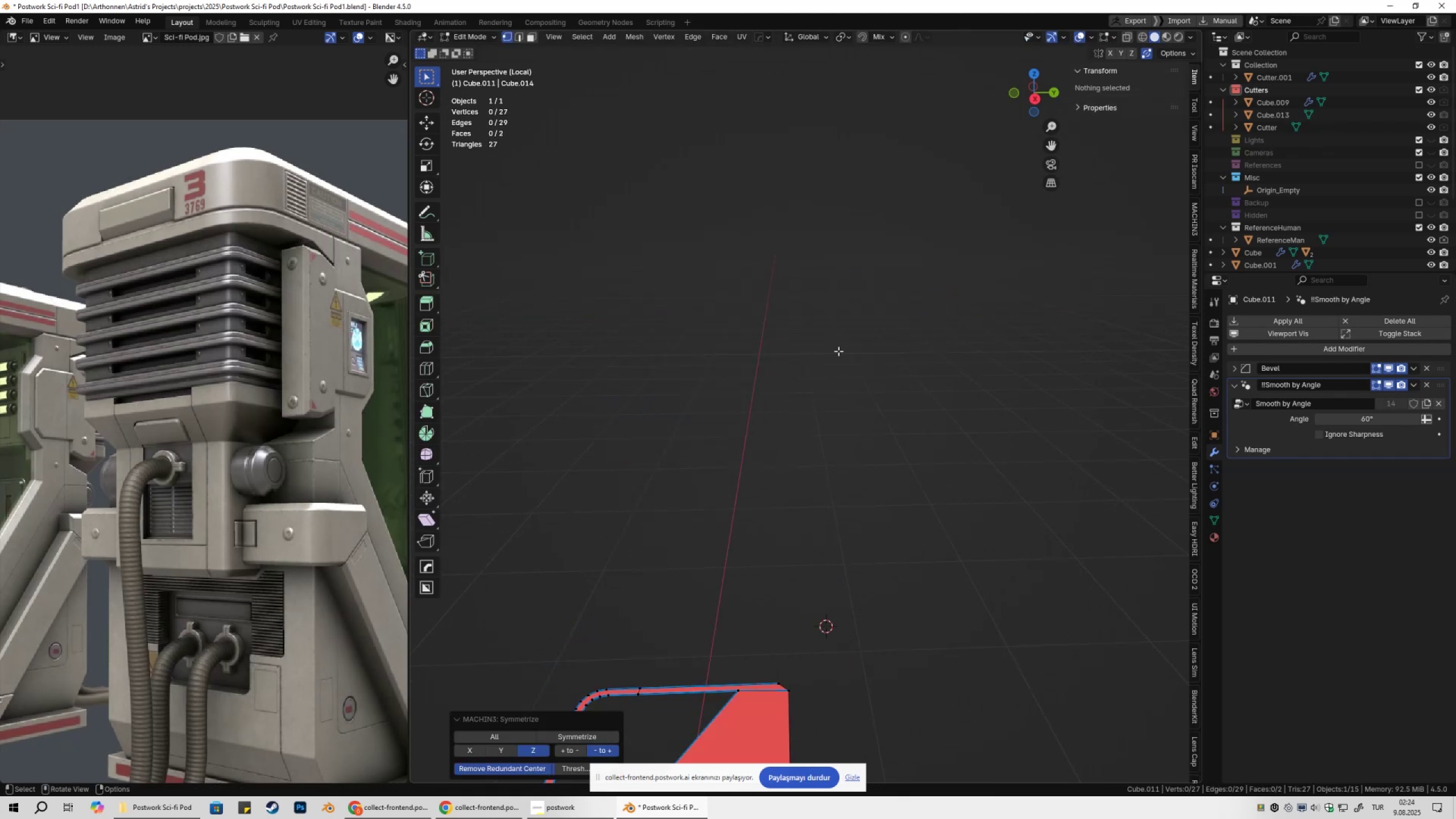 
key(Control+Z)
 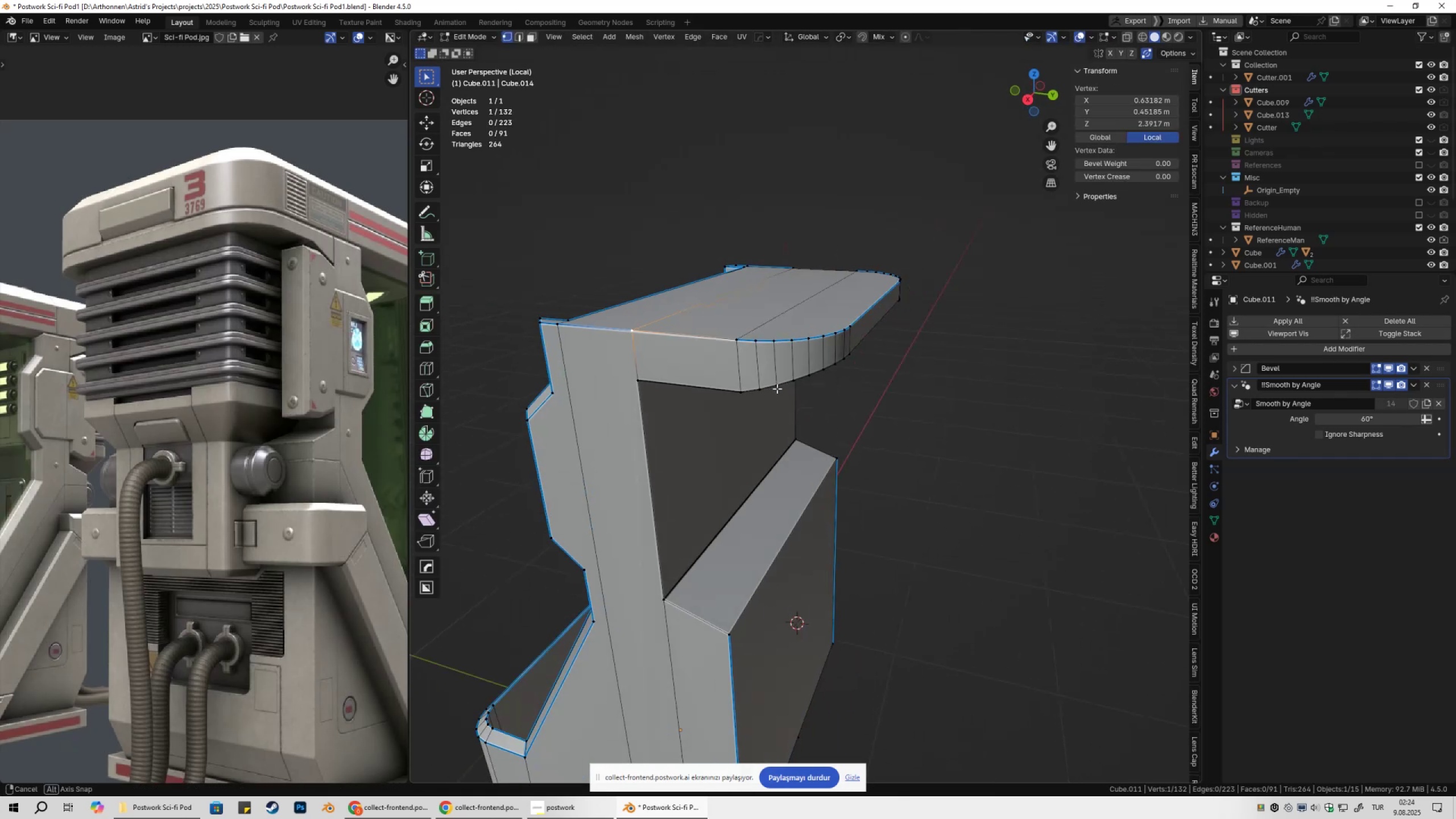 
hold_key(key=AltLeft, duration=0.44)
 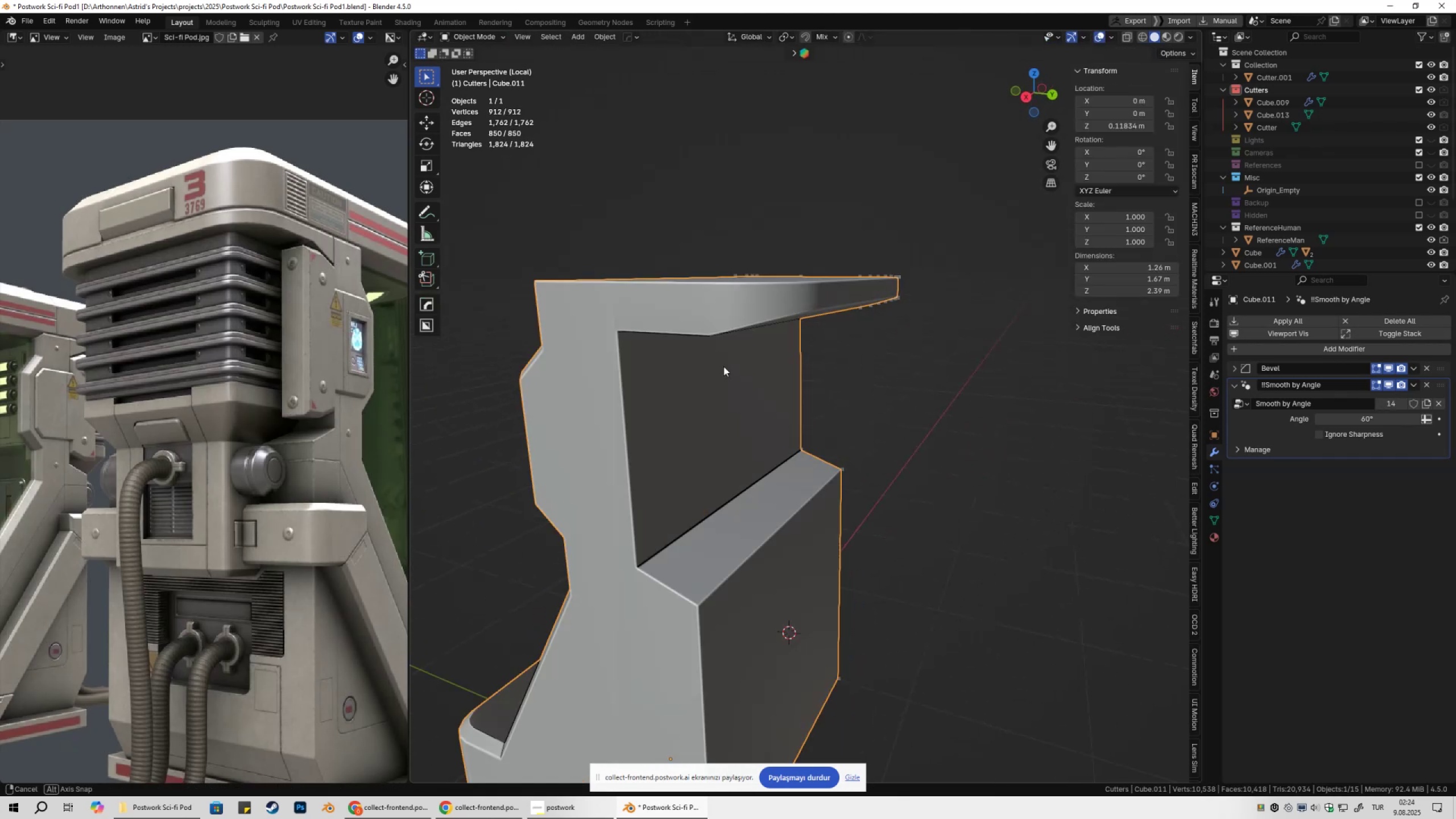 
hold_key(key=X, duration=0.33)
 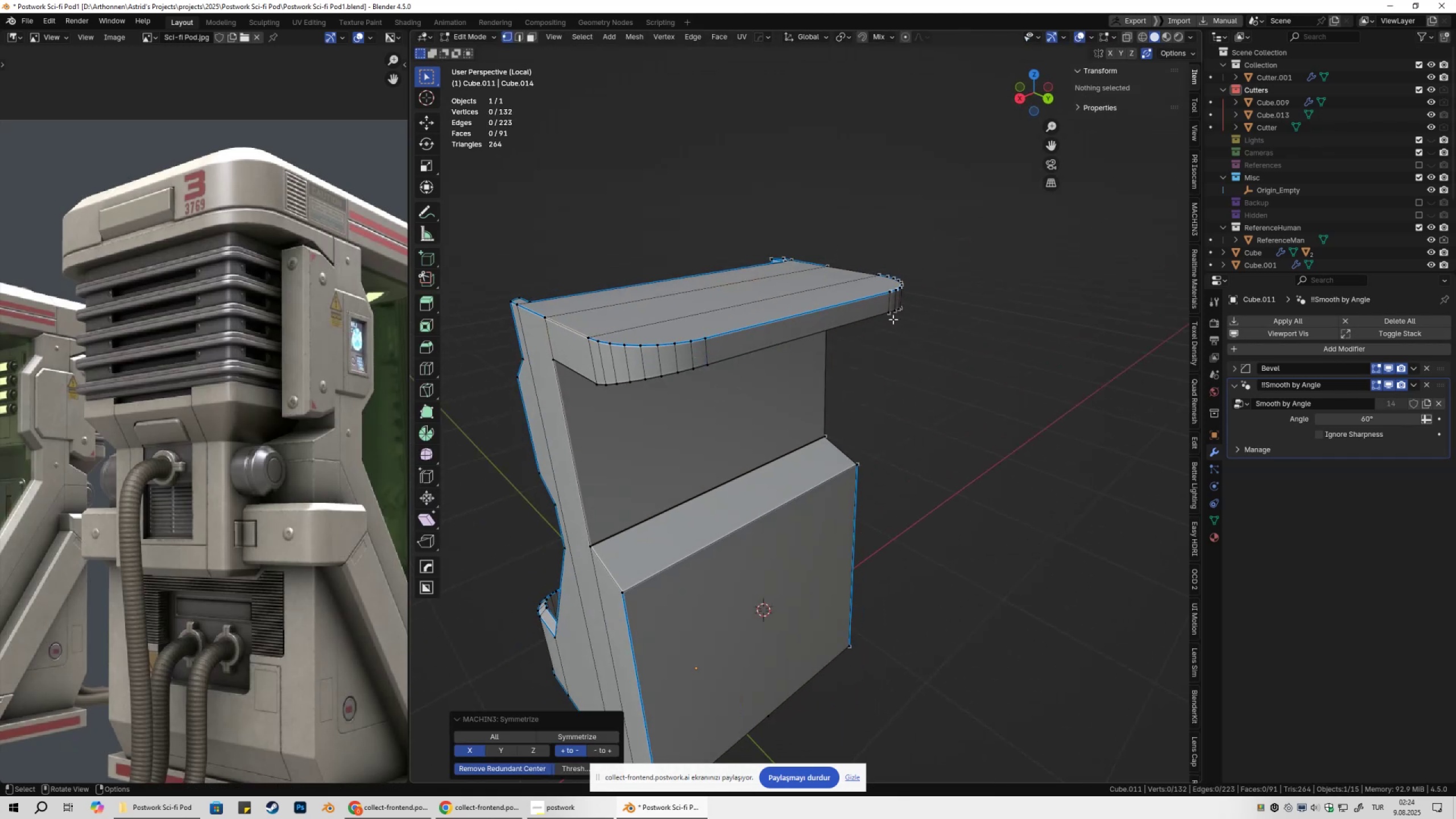 
key(Tab)
 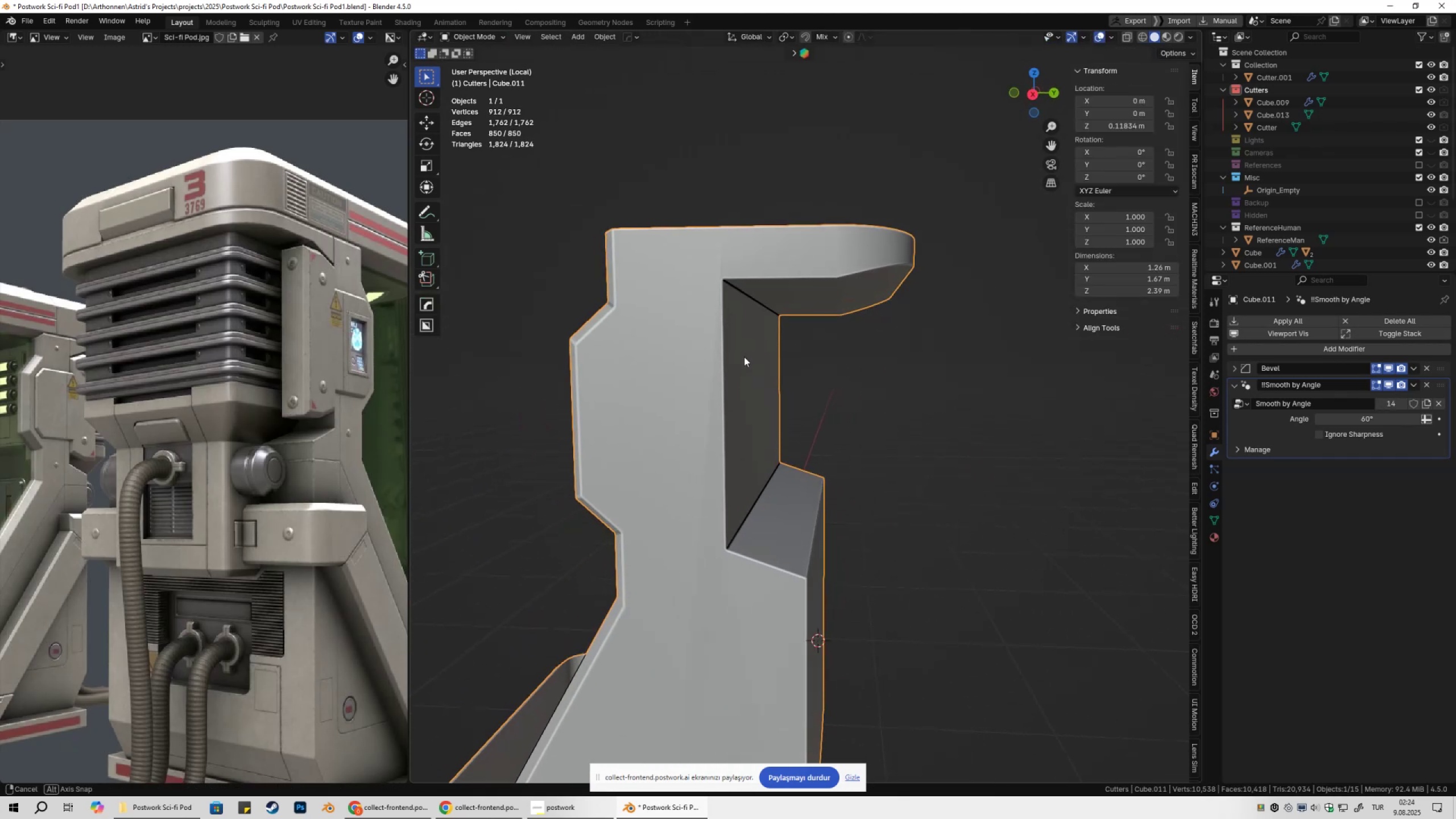 
key(Tab)
 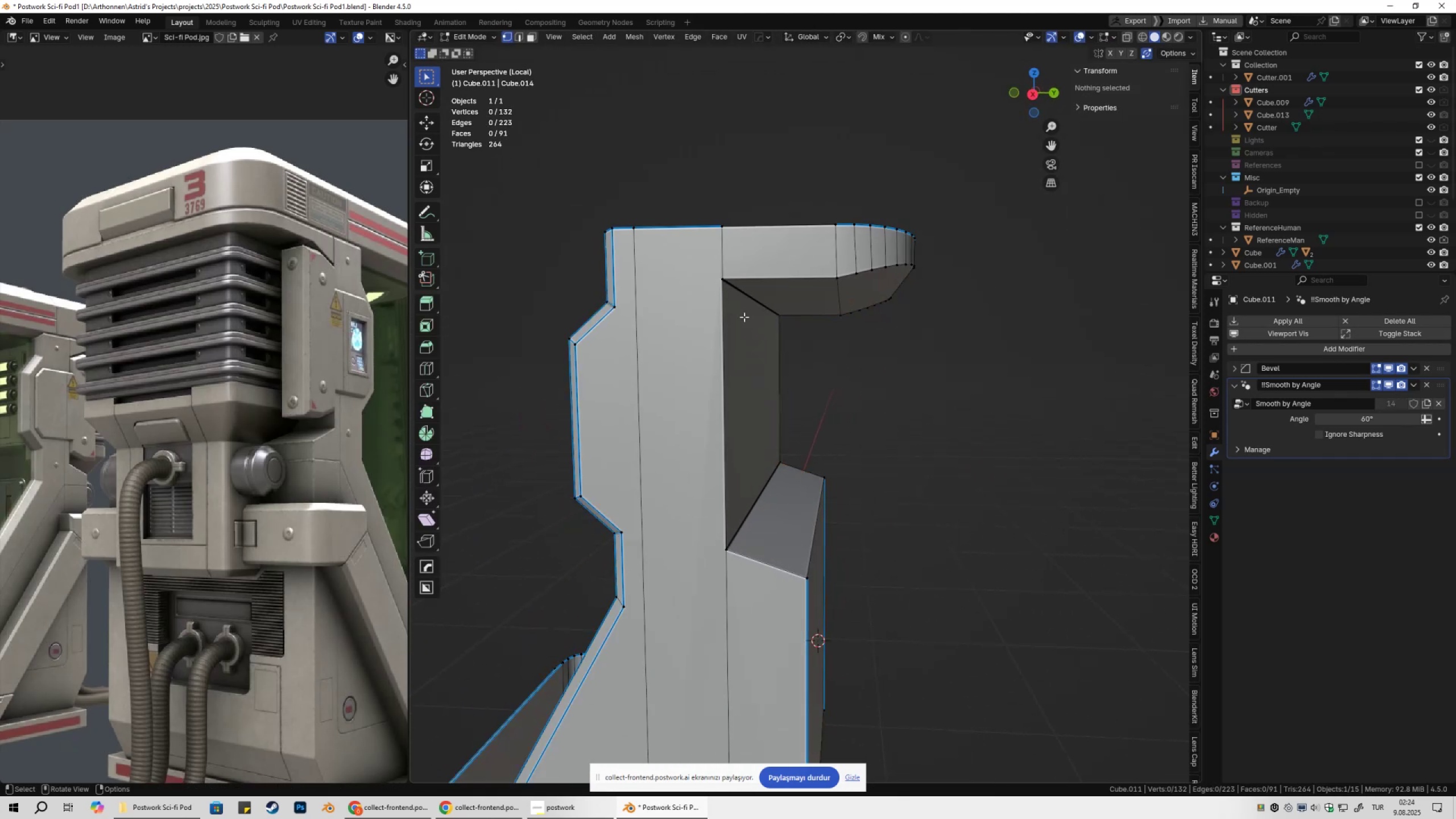 
left_click([727, 292])
 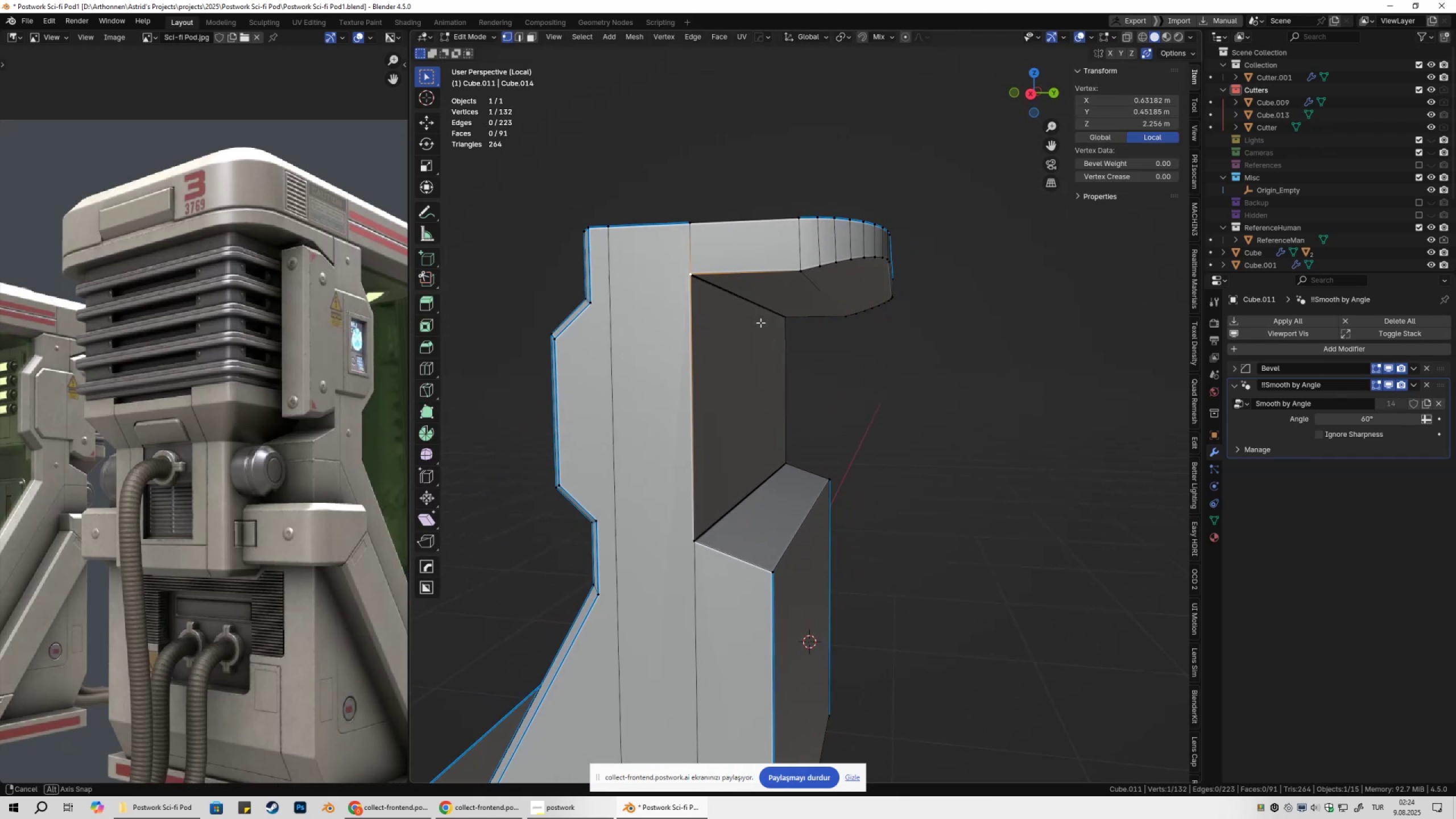 
key(3)
 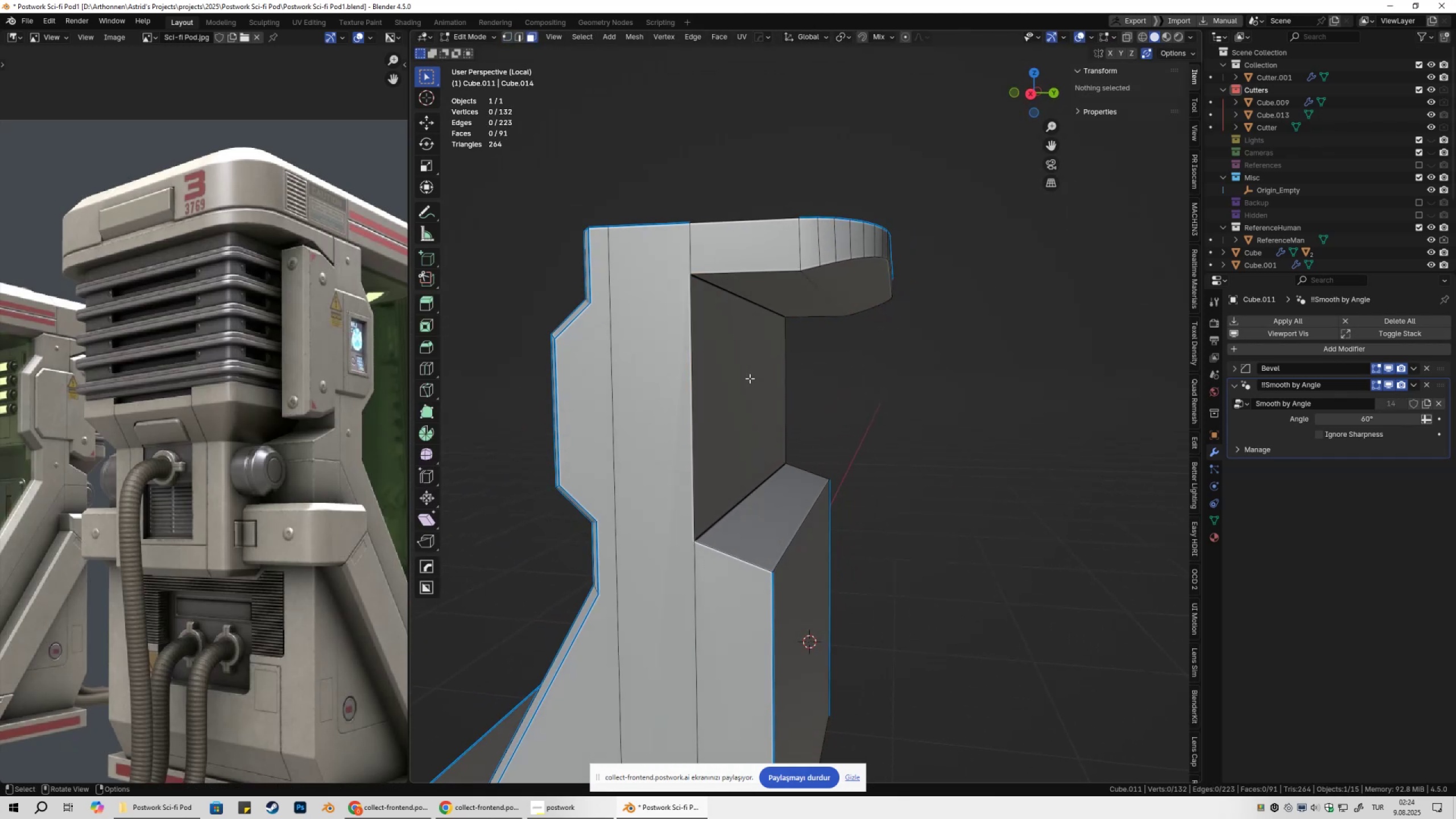 
left_click([750, 378])
 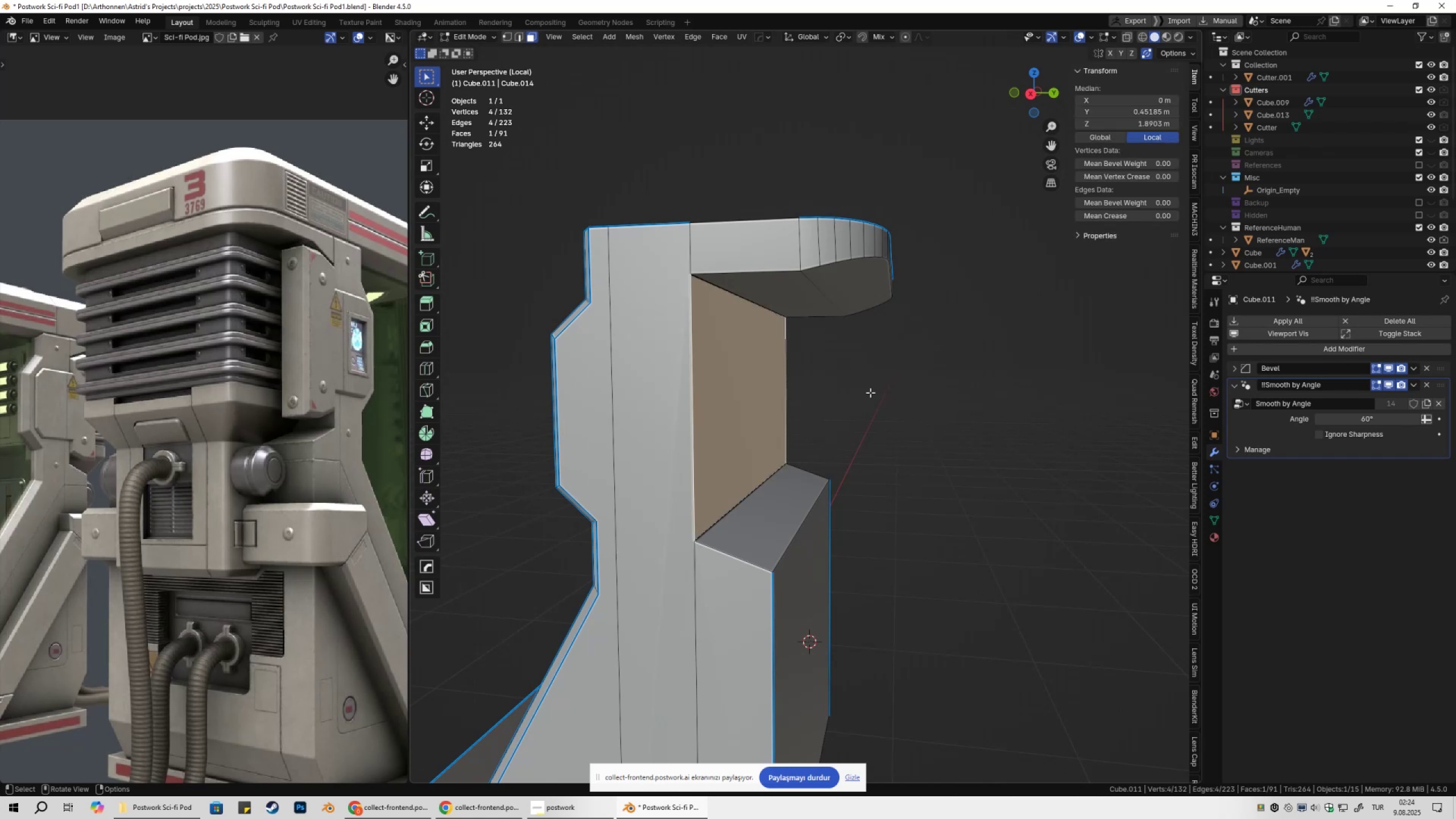 
type(sy0)
key(Escape)
type(sx0)
key(Escape)
type(sy0)
key(Escape)
key(Tab)
key(Tab)
 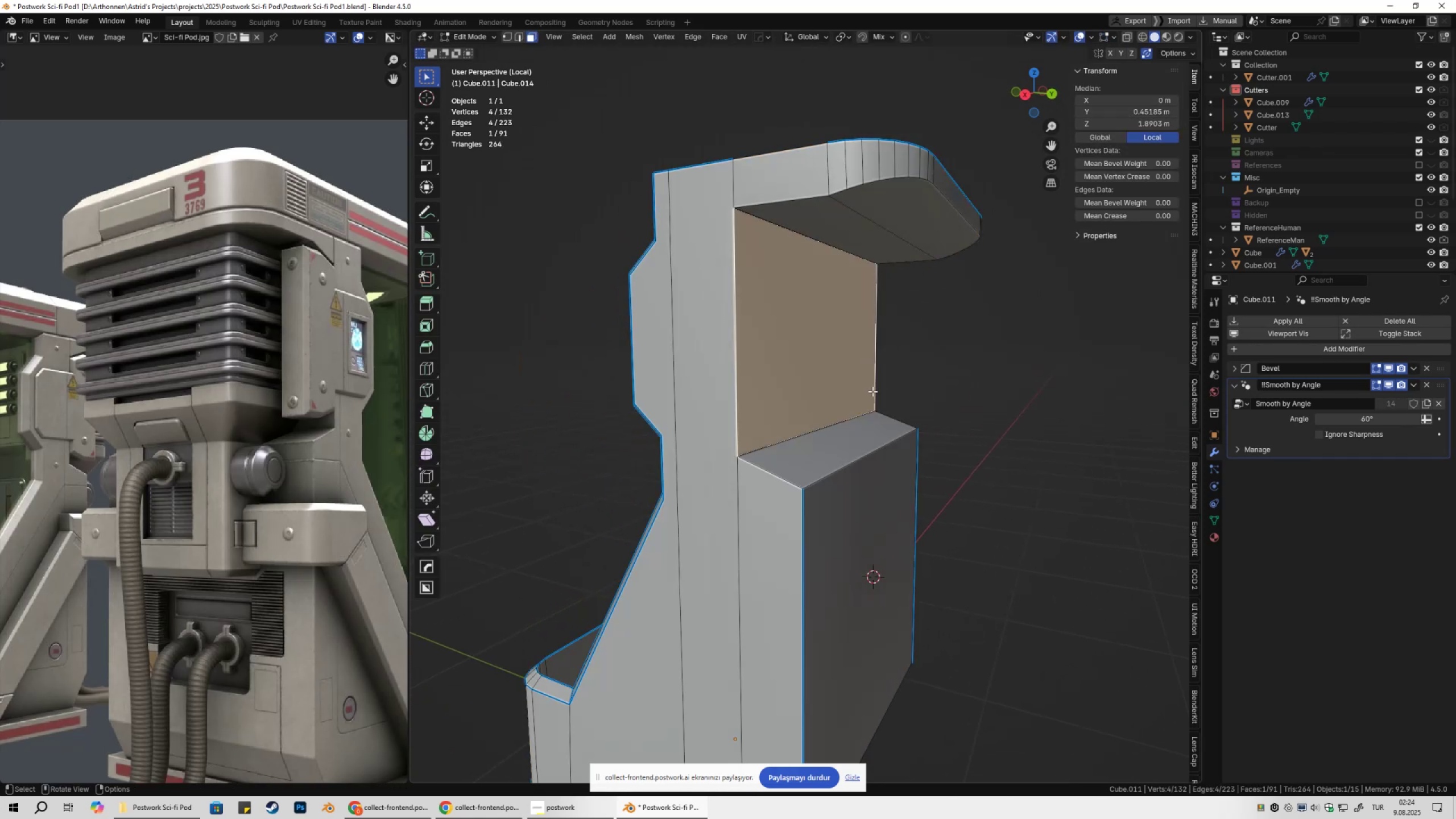 
scroll: coordinate [872, 391], scroll_direction: down, amount: 1.0
 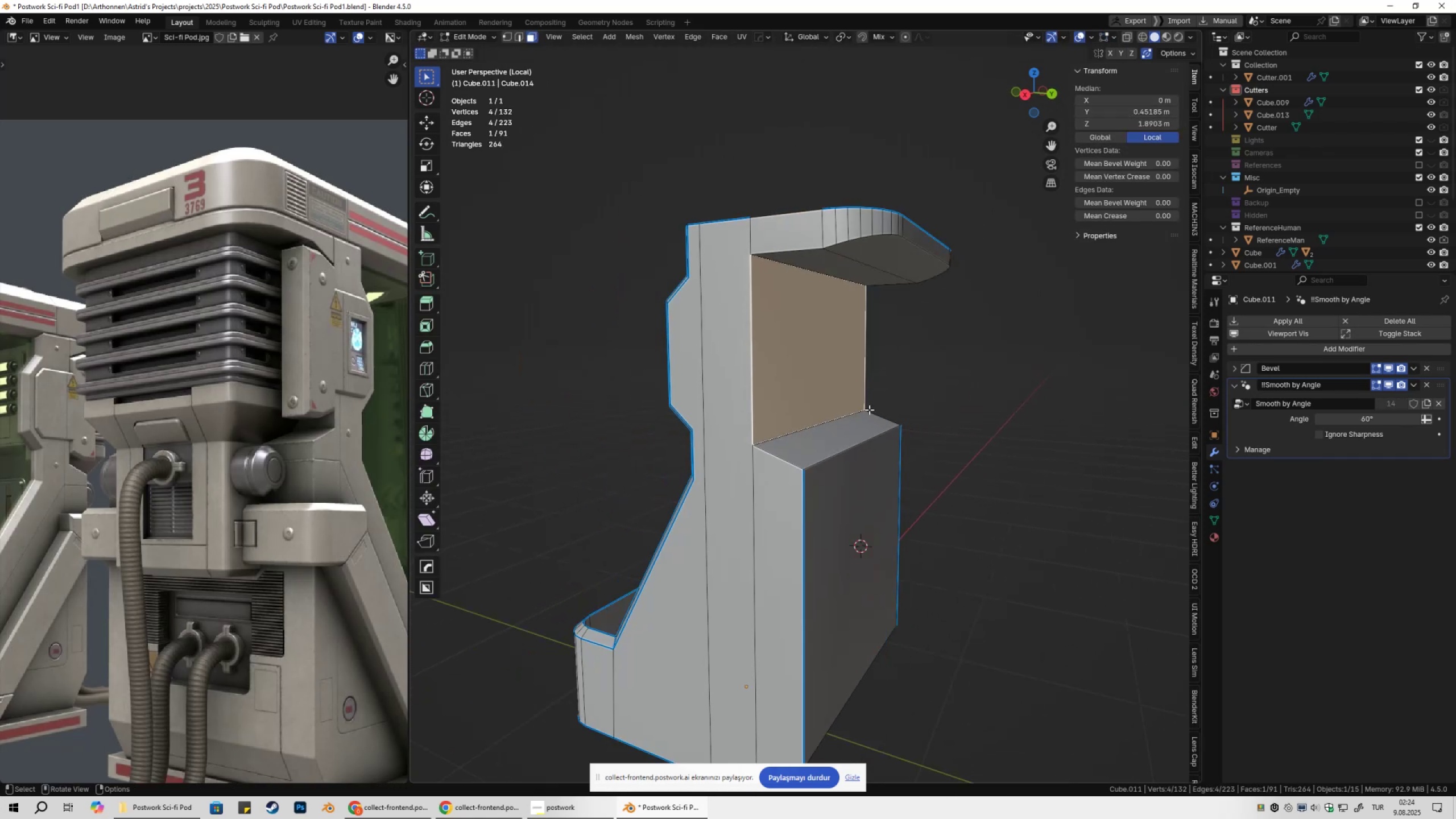 
hold_key(key=ShiftLeft, duration=0.37)
 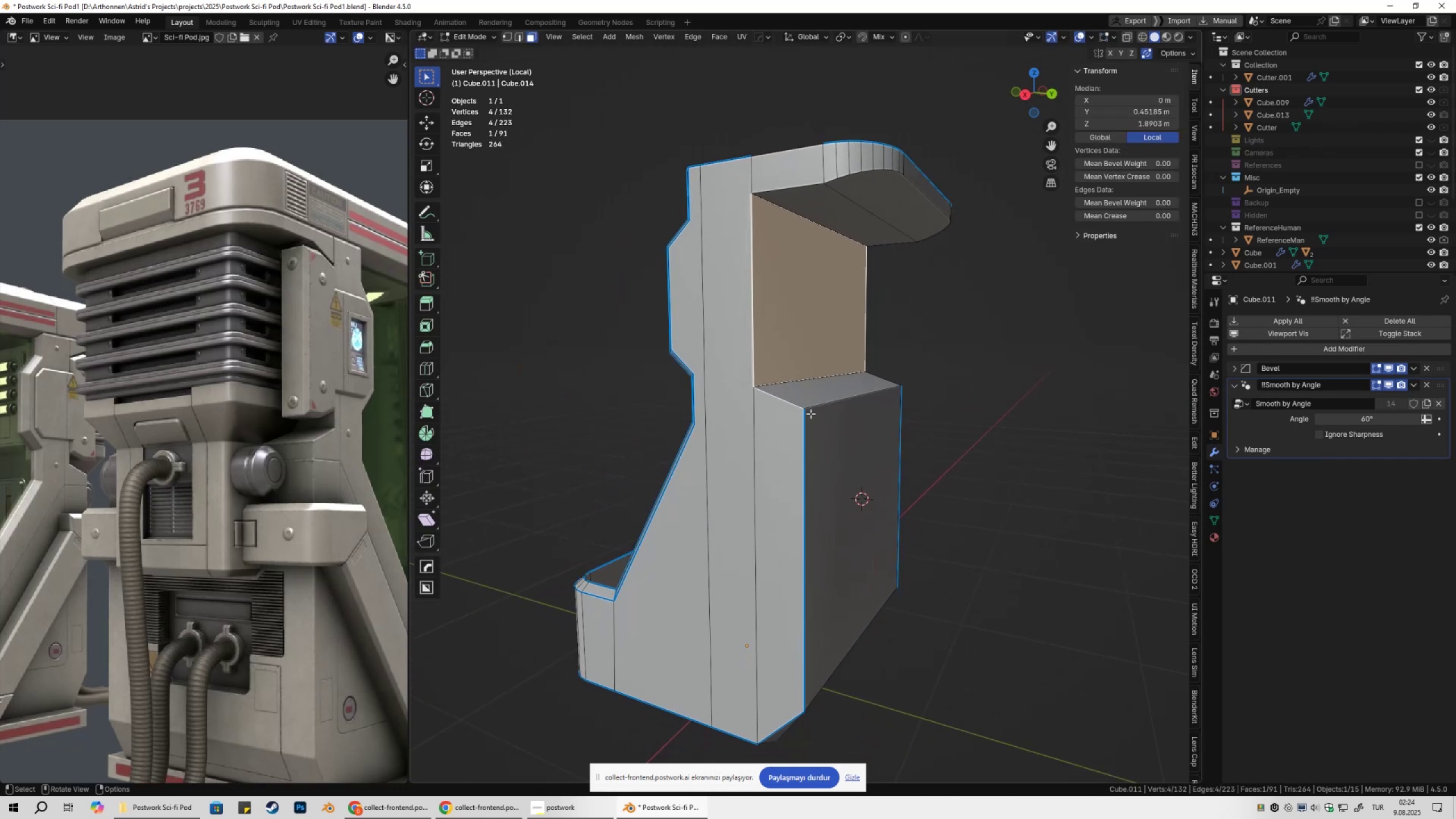 
left_click([810, 413])
 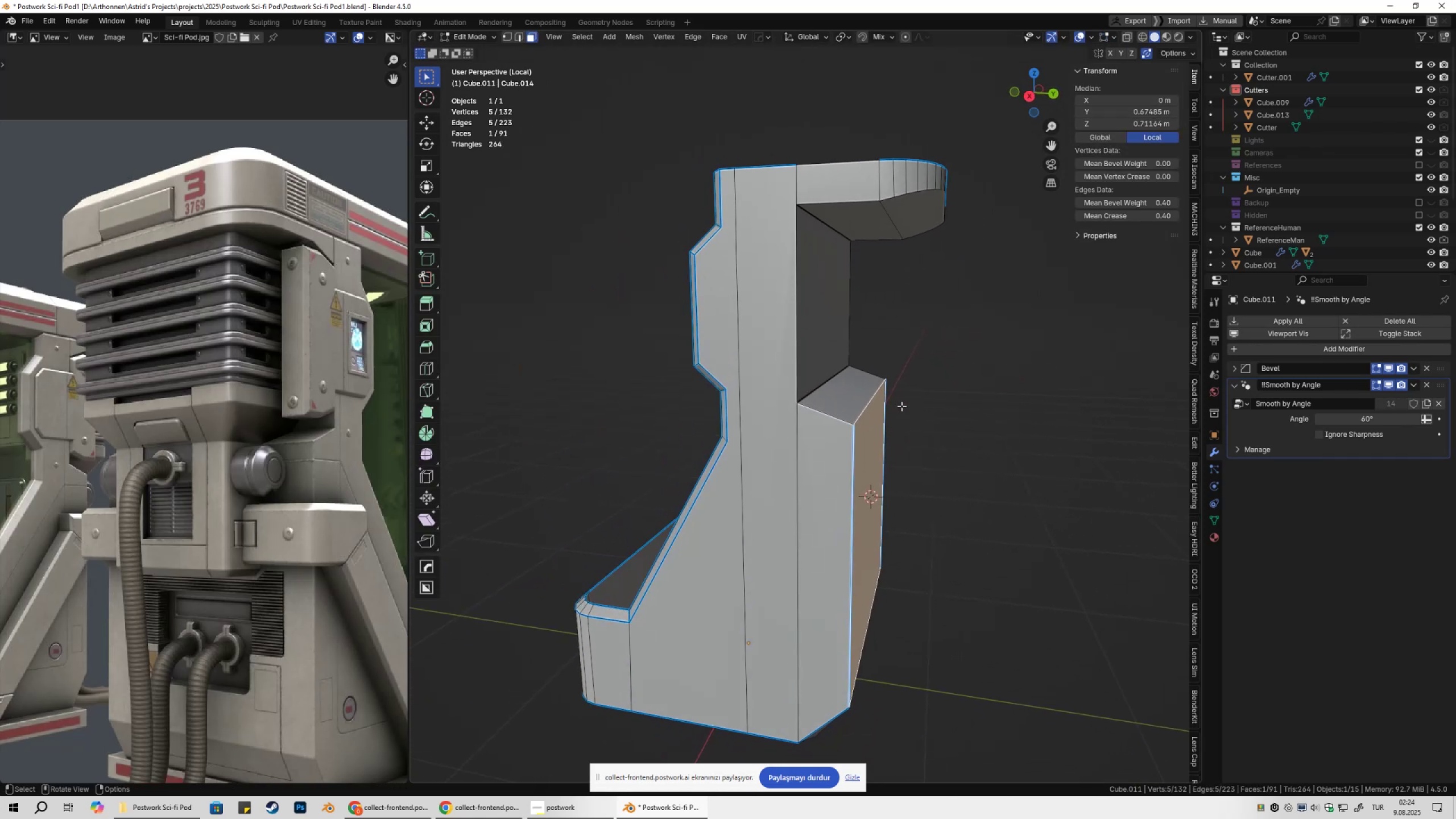 
key(1)
 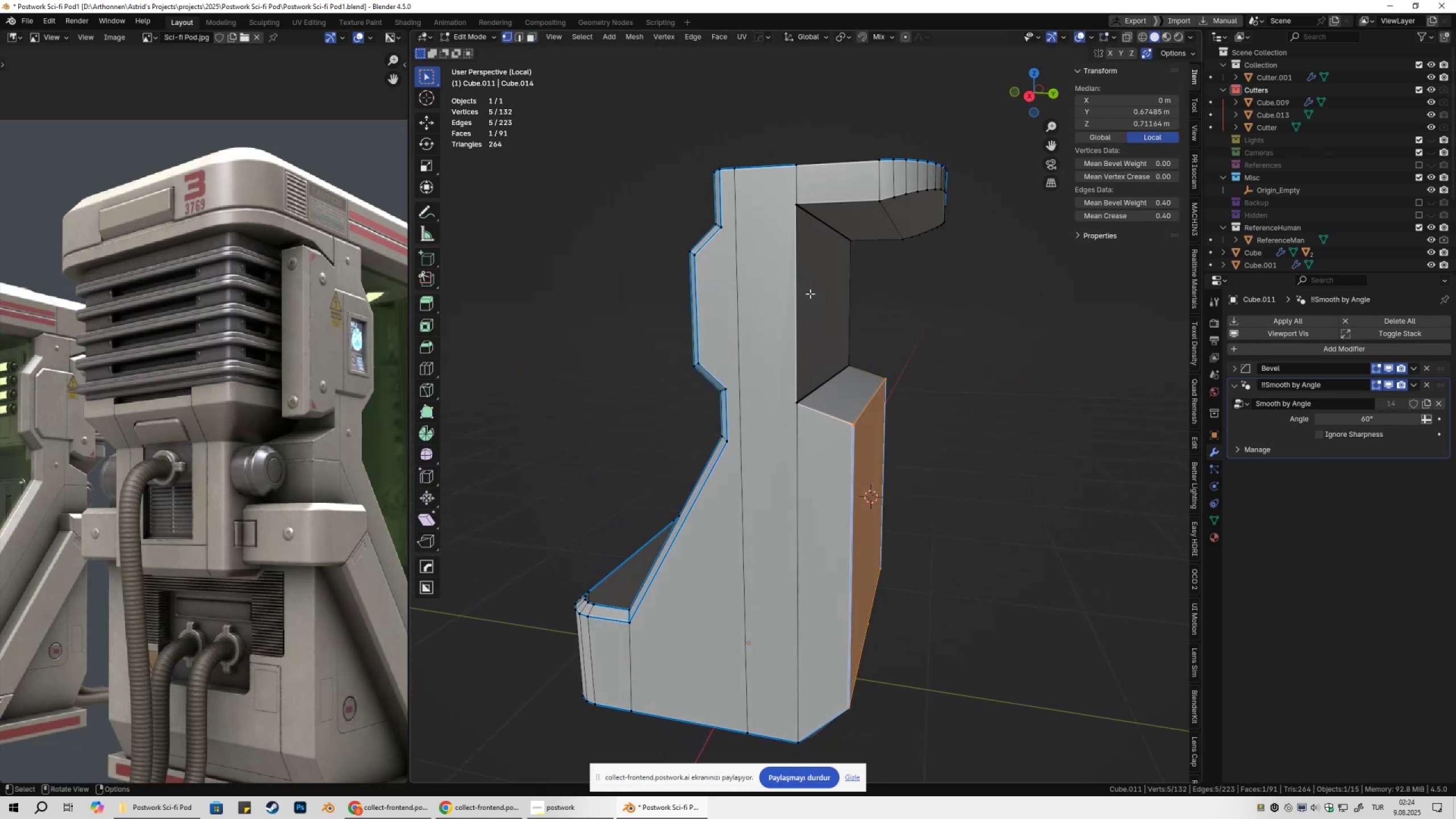 
key(Shift+ShiftLeft)
 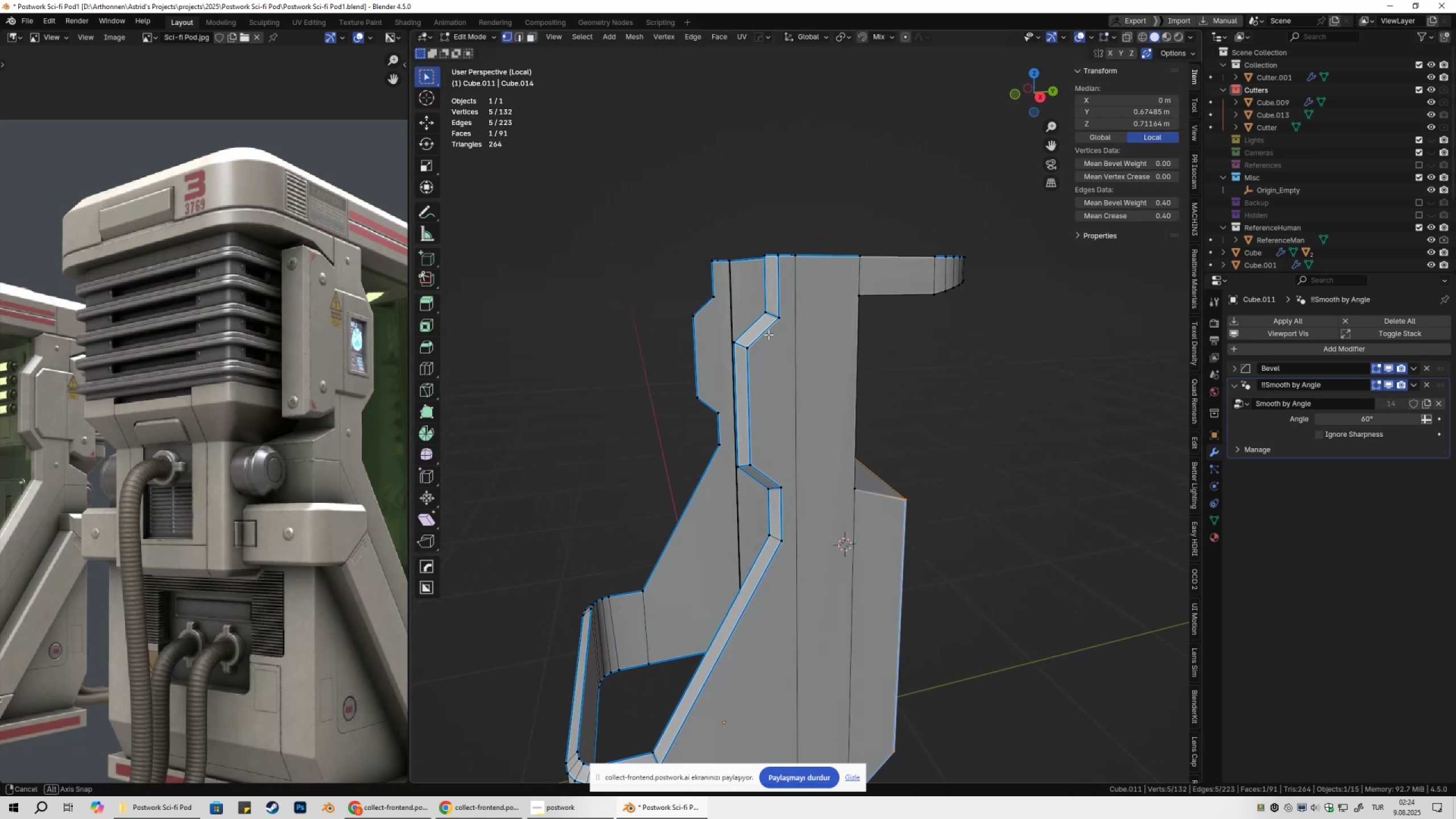 
scroll: coordinate [747, 340], scroll_direction: up, amount: 2.0
 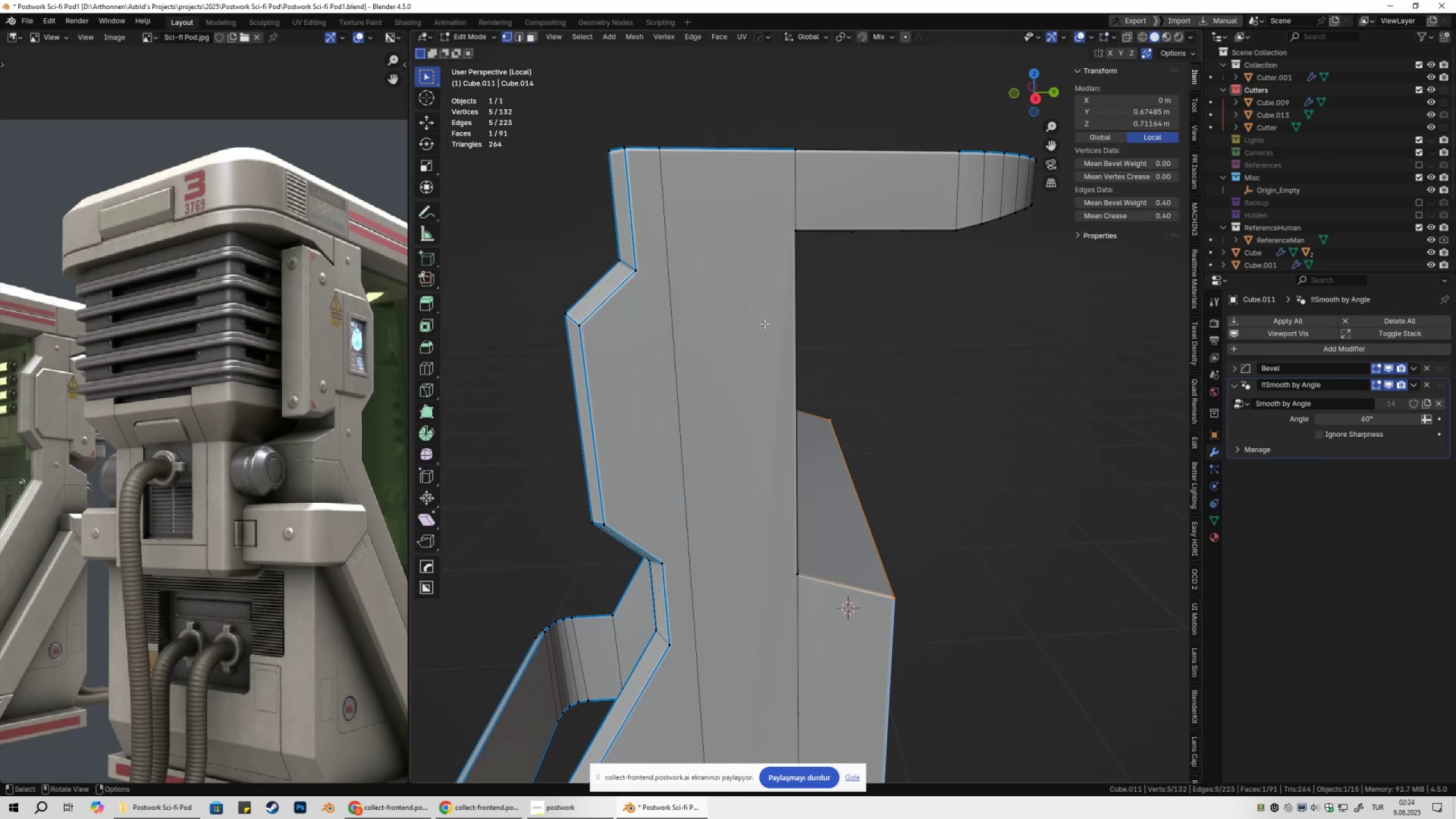 
key(Shift+ShiftLeft)
 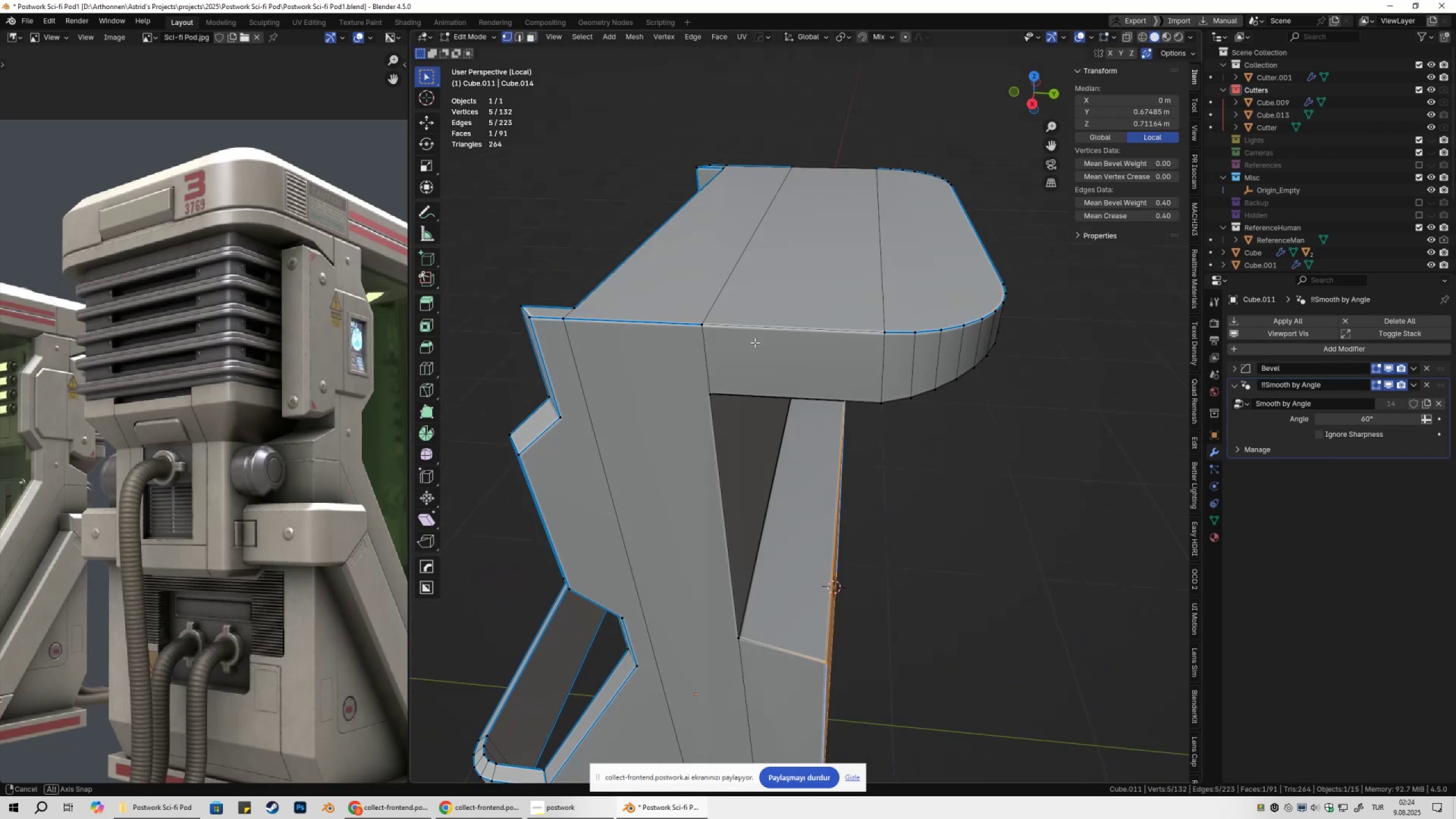 
key(Tab)
 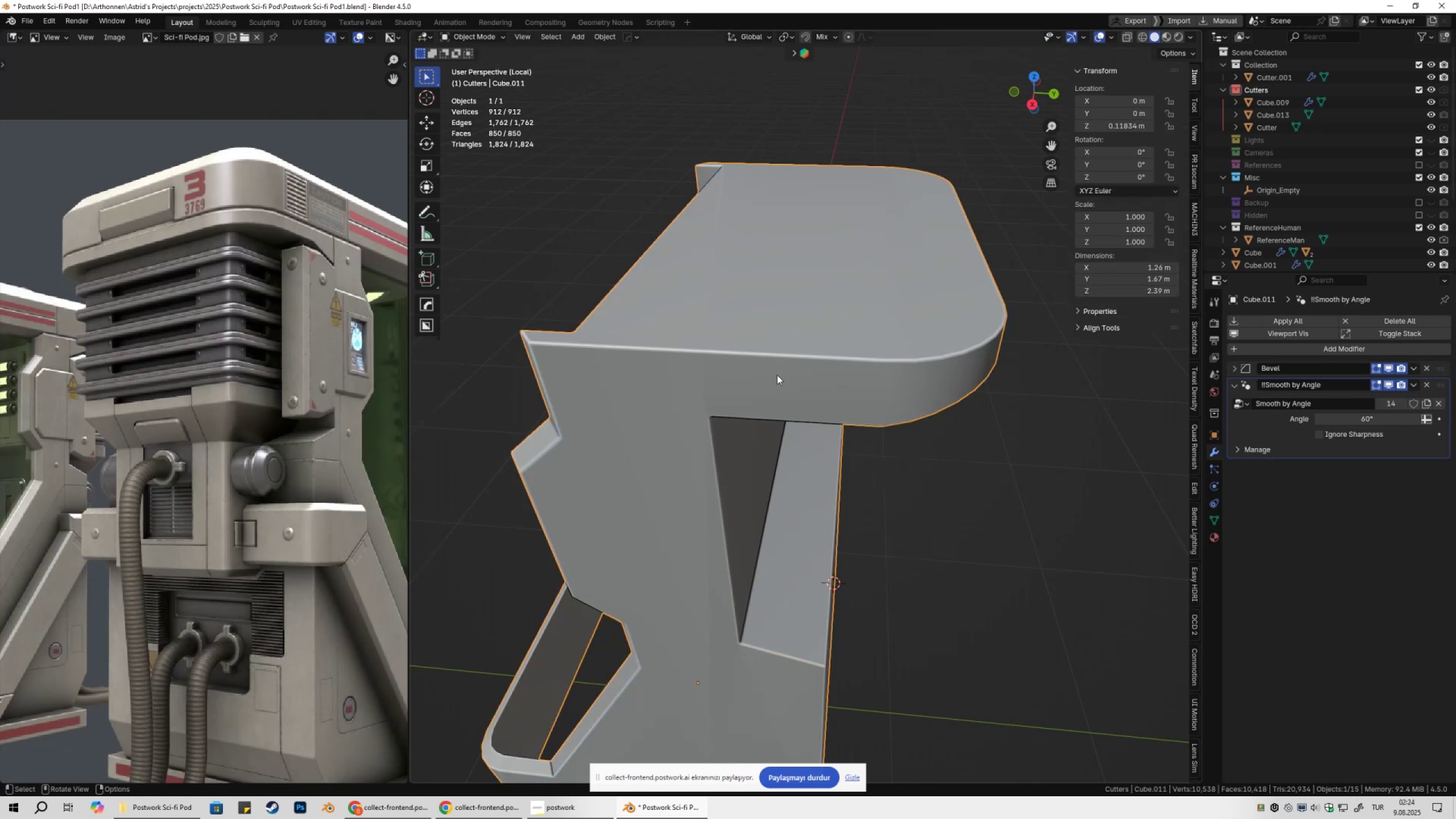 
scroll: coordinate [776, 389], scroll_direction: up, amount: 1.0
 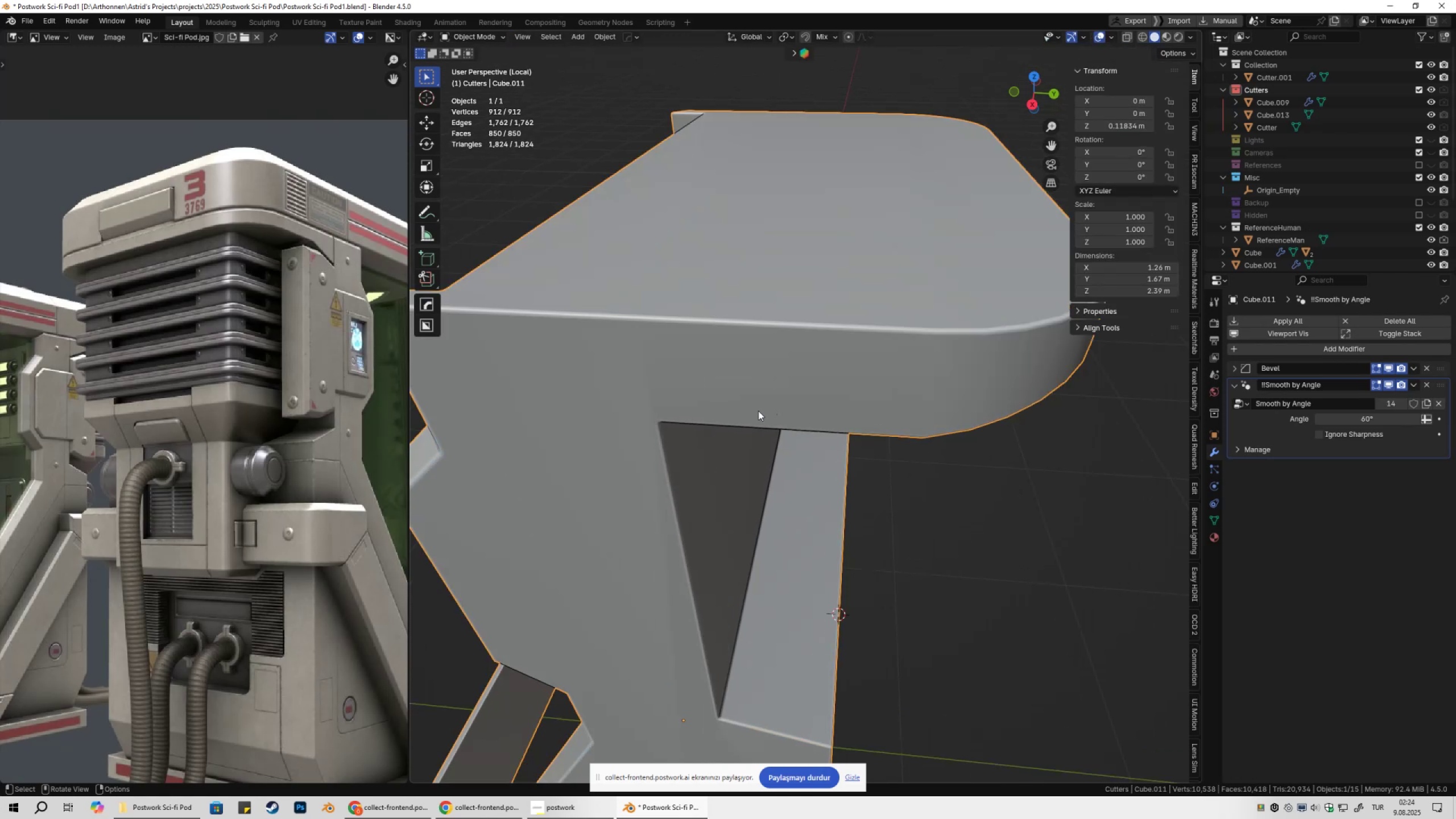 
key(Tab)
 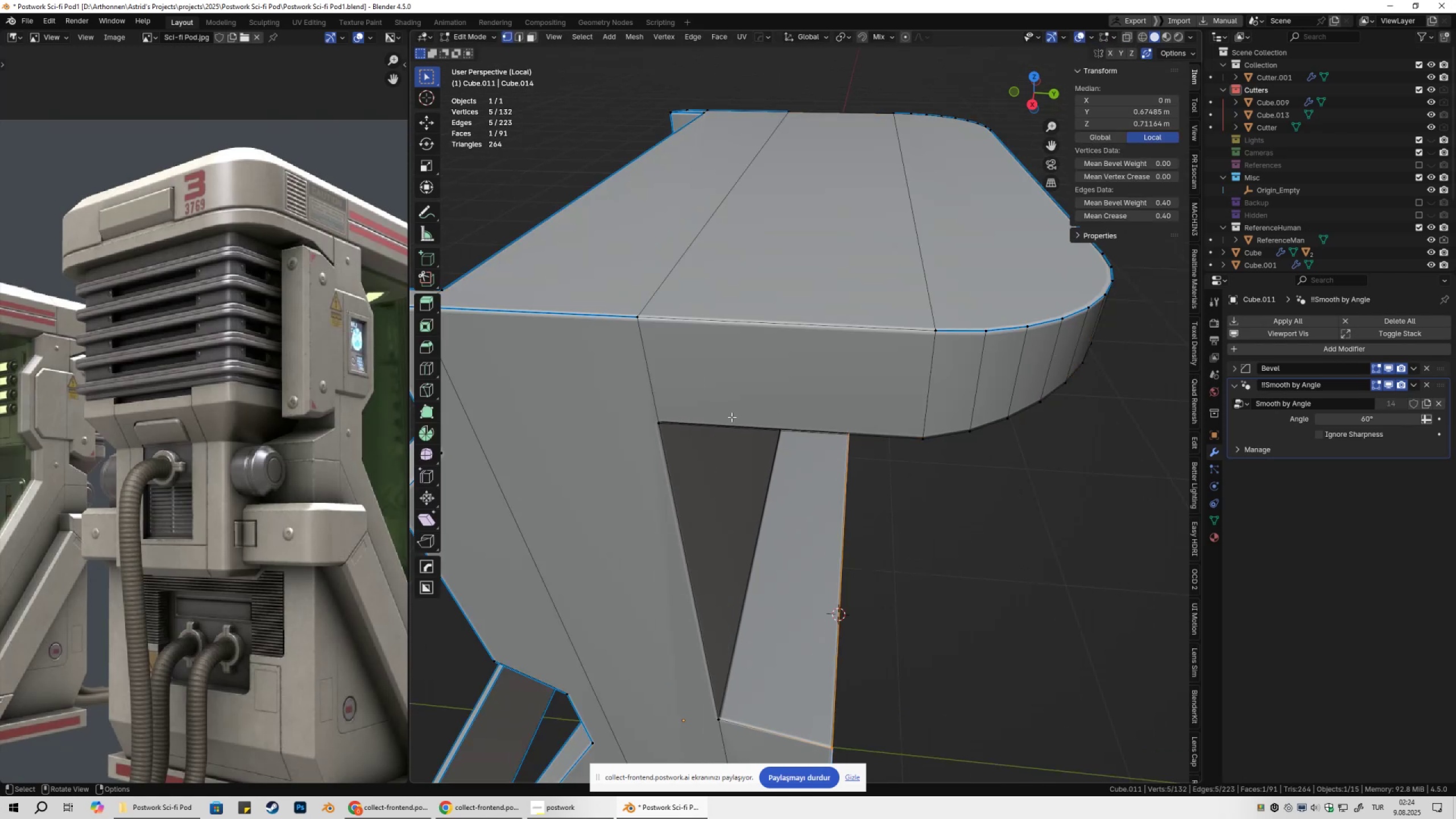 
hold_key(key=ShiftLeft, duration=0.56)
scroll: coordinate [709, 411], scroll_direction: up, amount: 1.0
 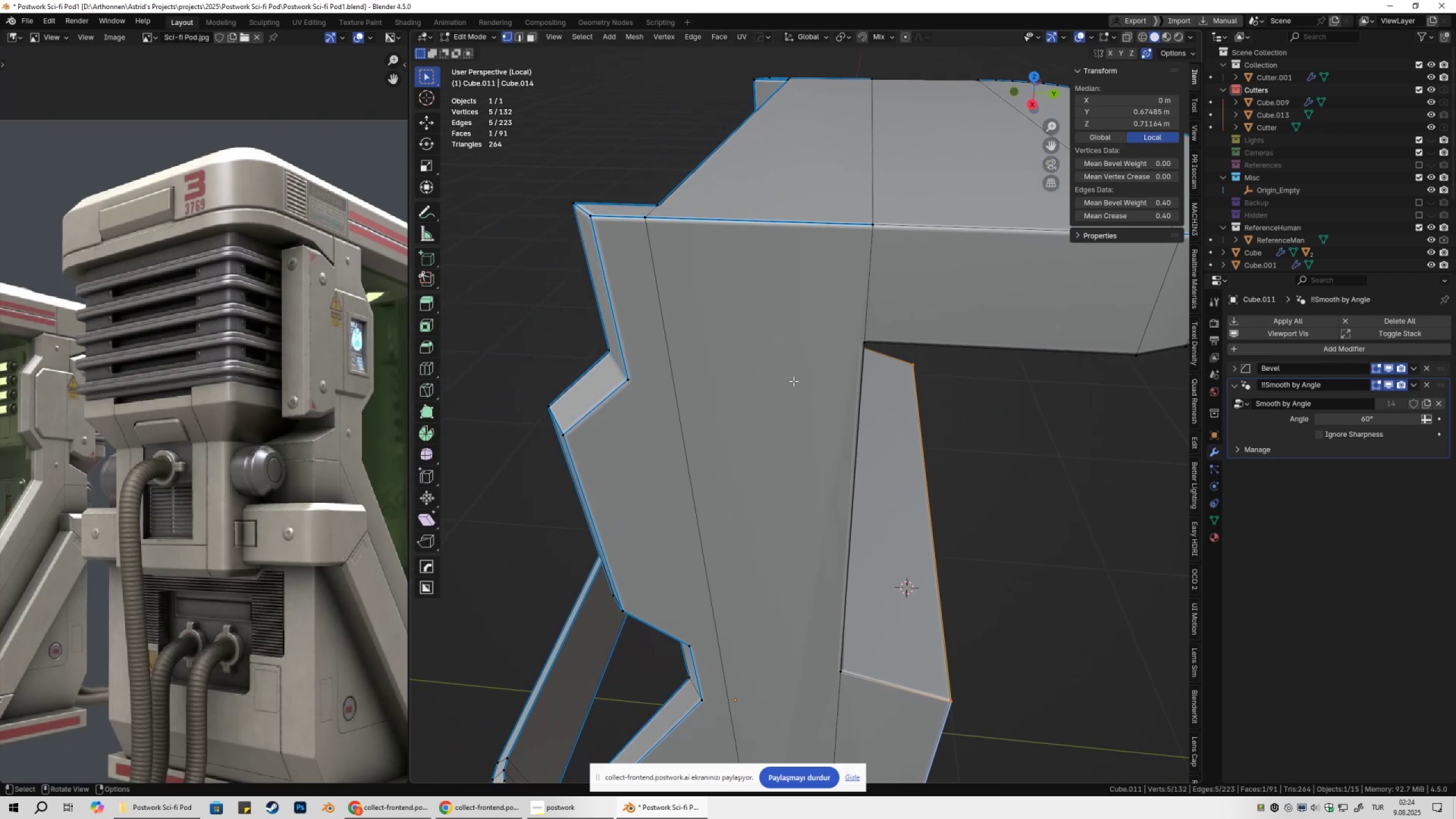 
key(K)
 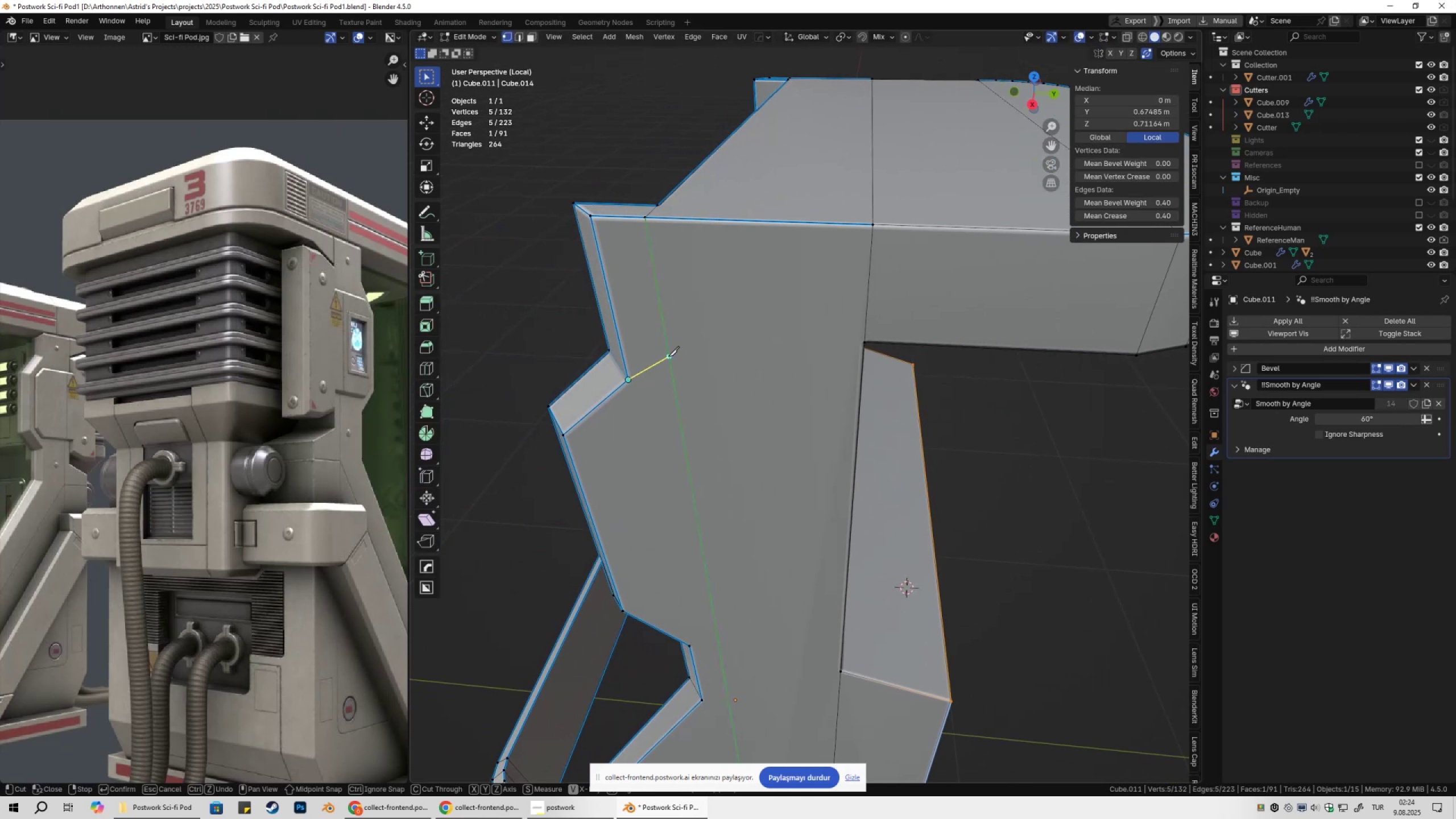 
left_click([668, 356])
 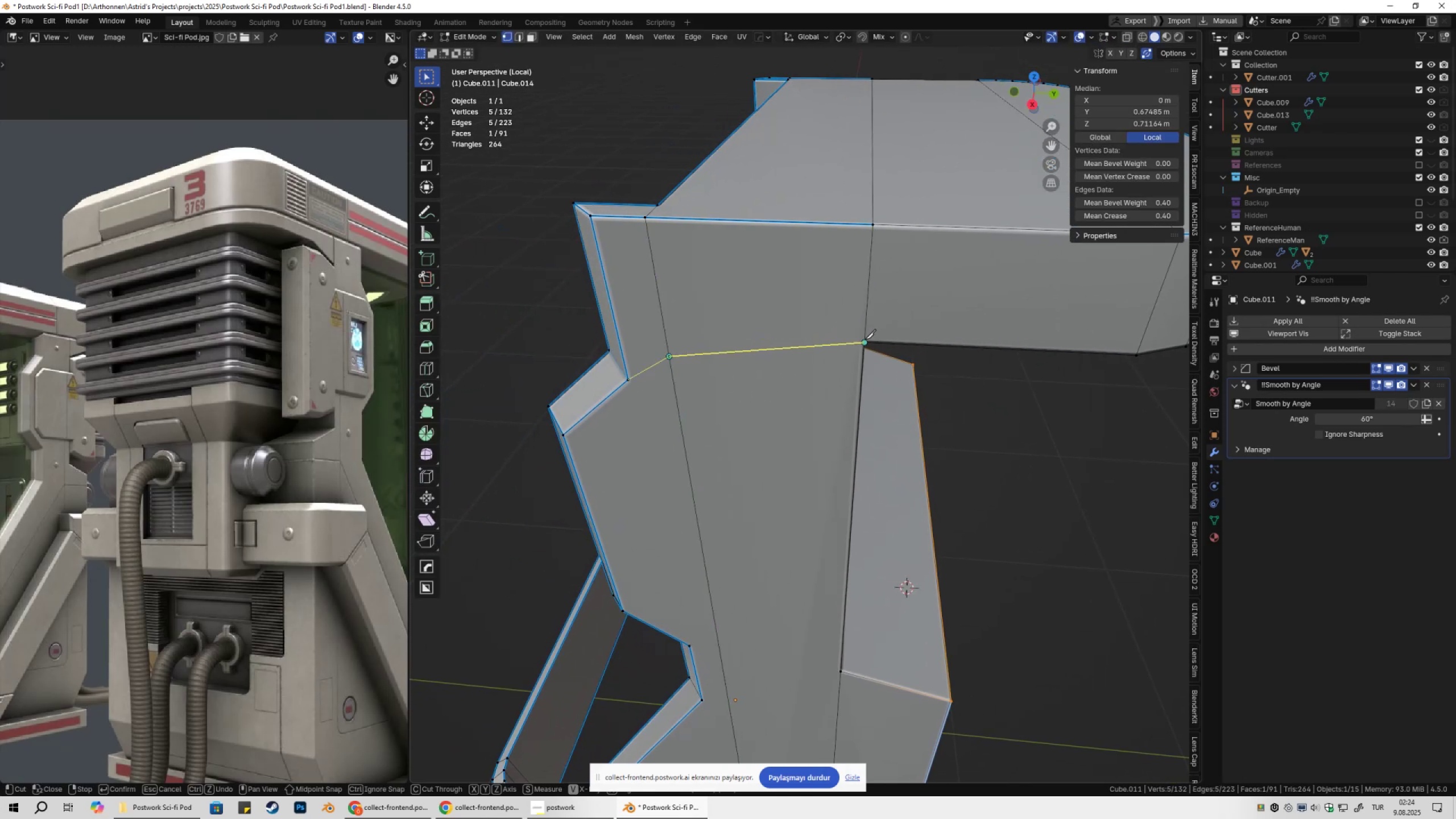 
left_click([864, 341])
 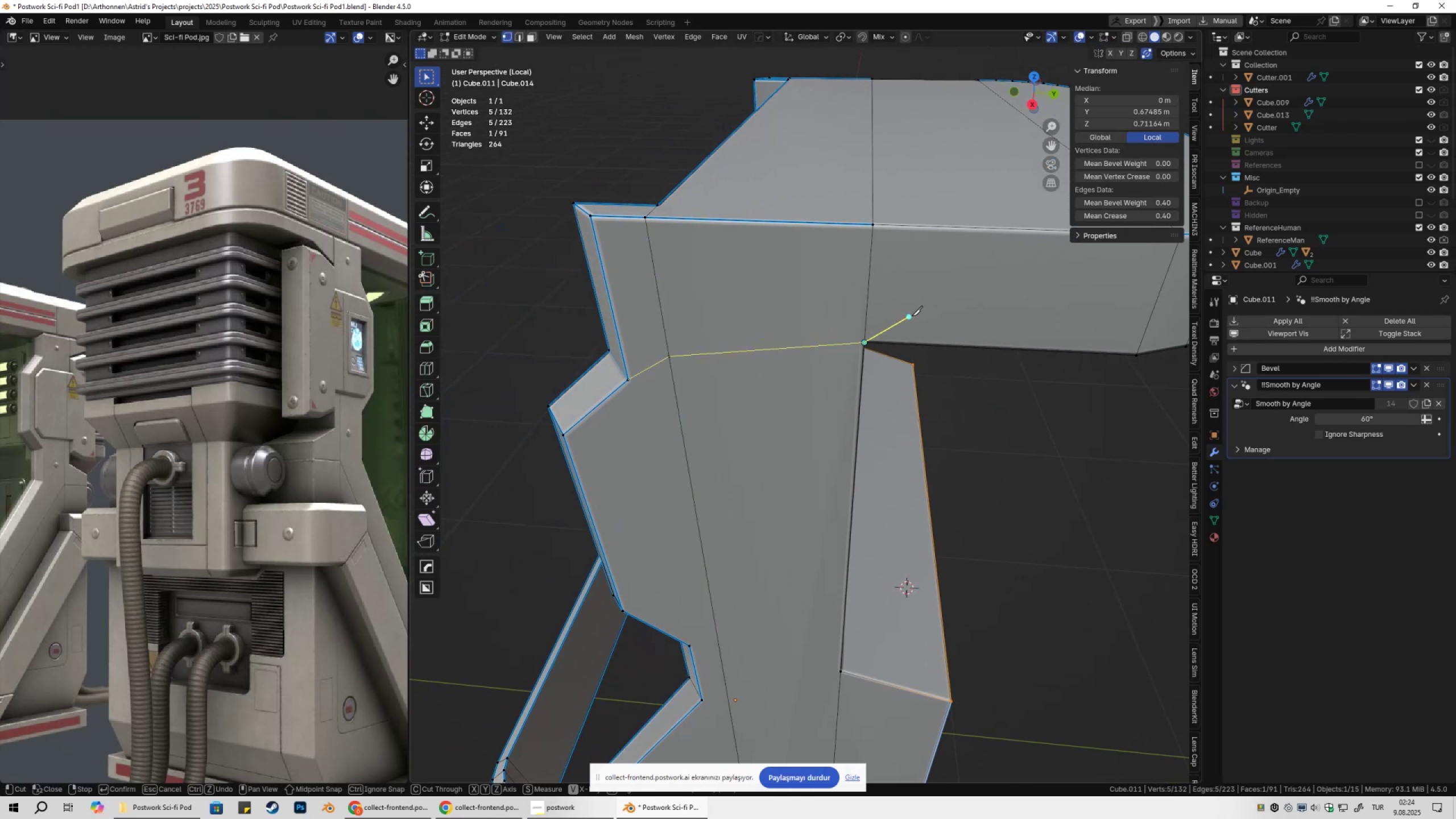 
right_click([912, 316])
 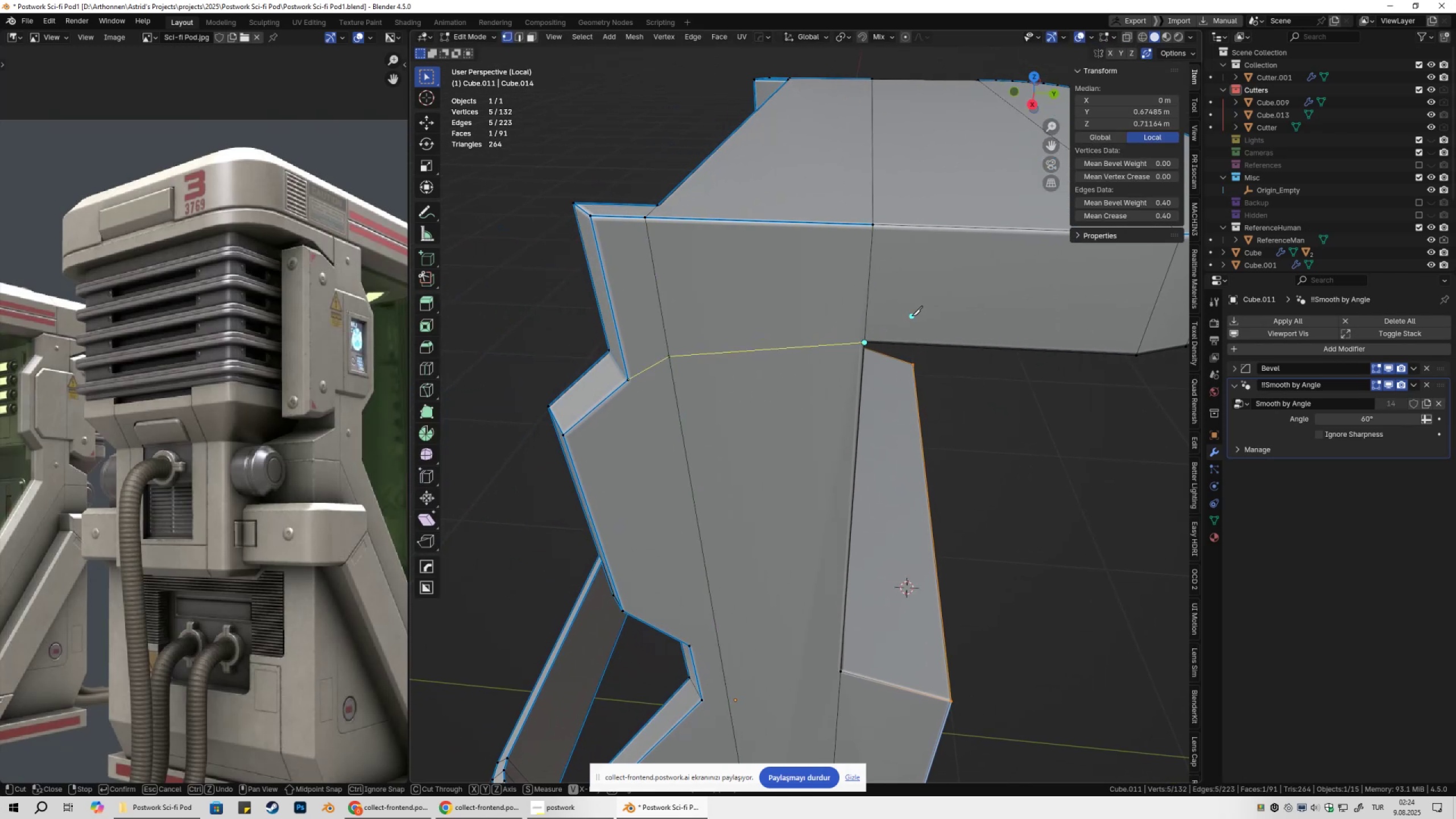 
key(Space)
 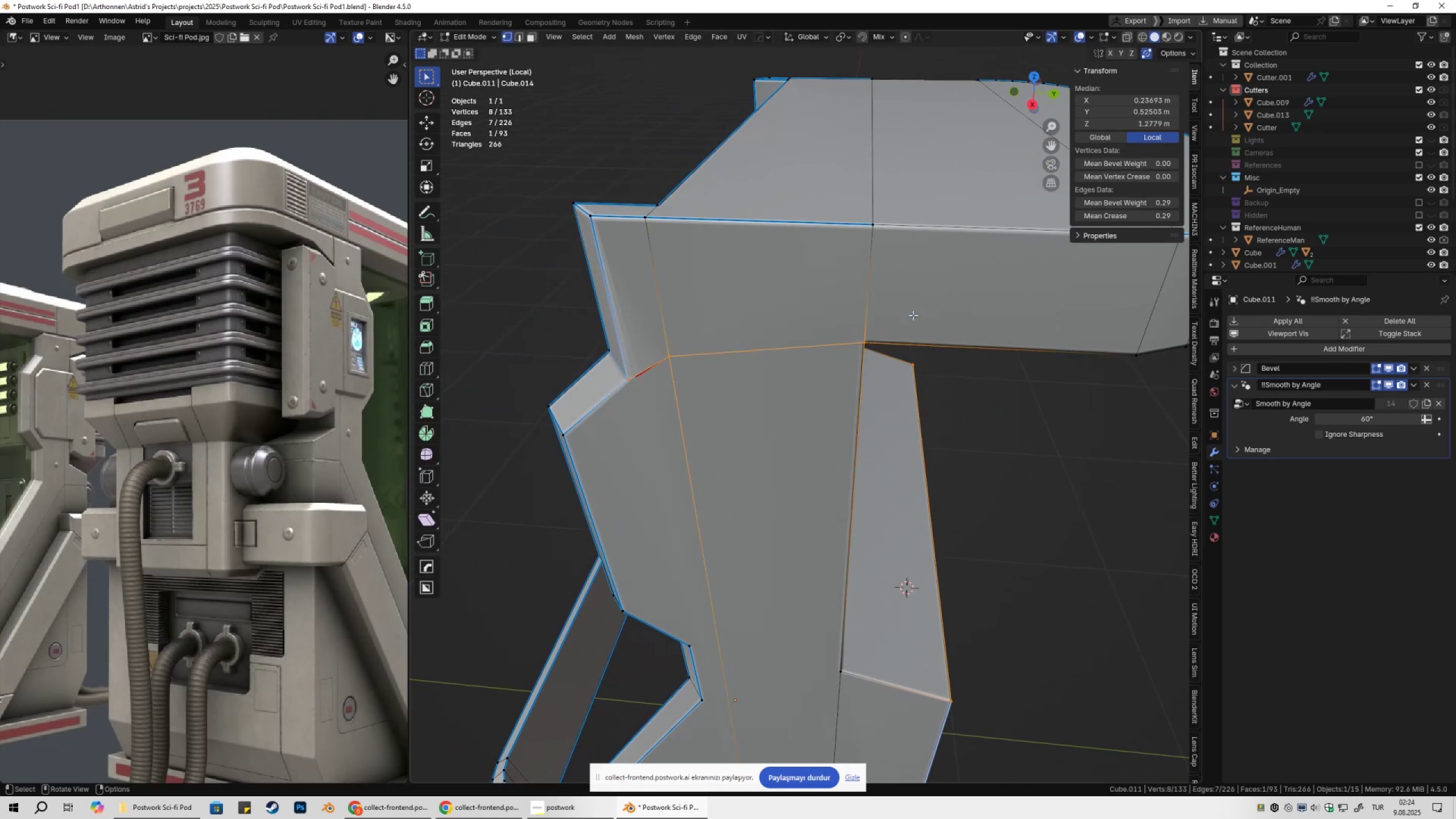 
scroll: coordinate [892, 345], scroll_direction: down, amount: 2.0
 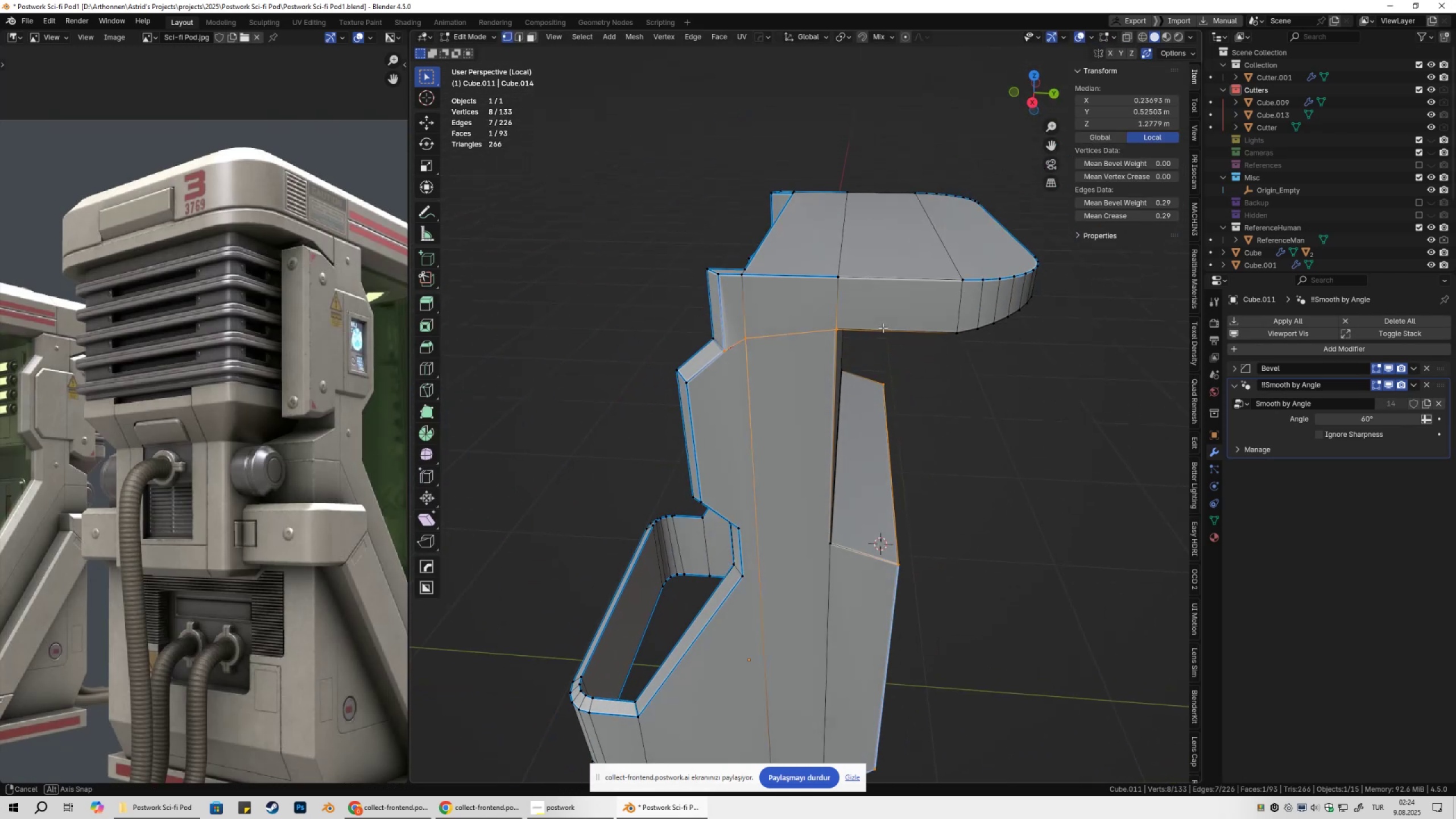 
key(Tab)
 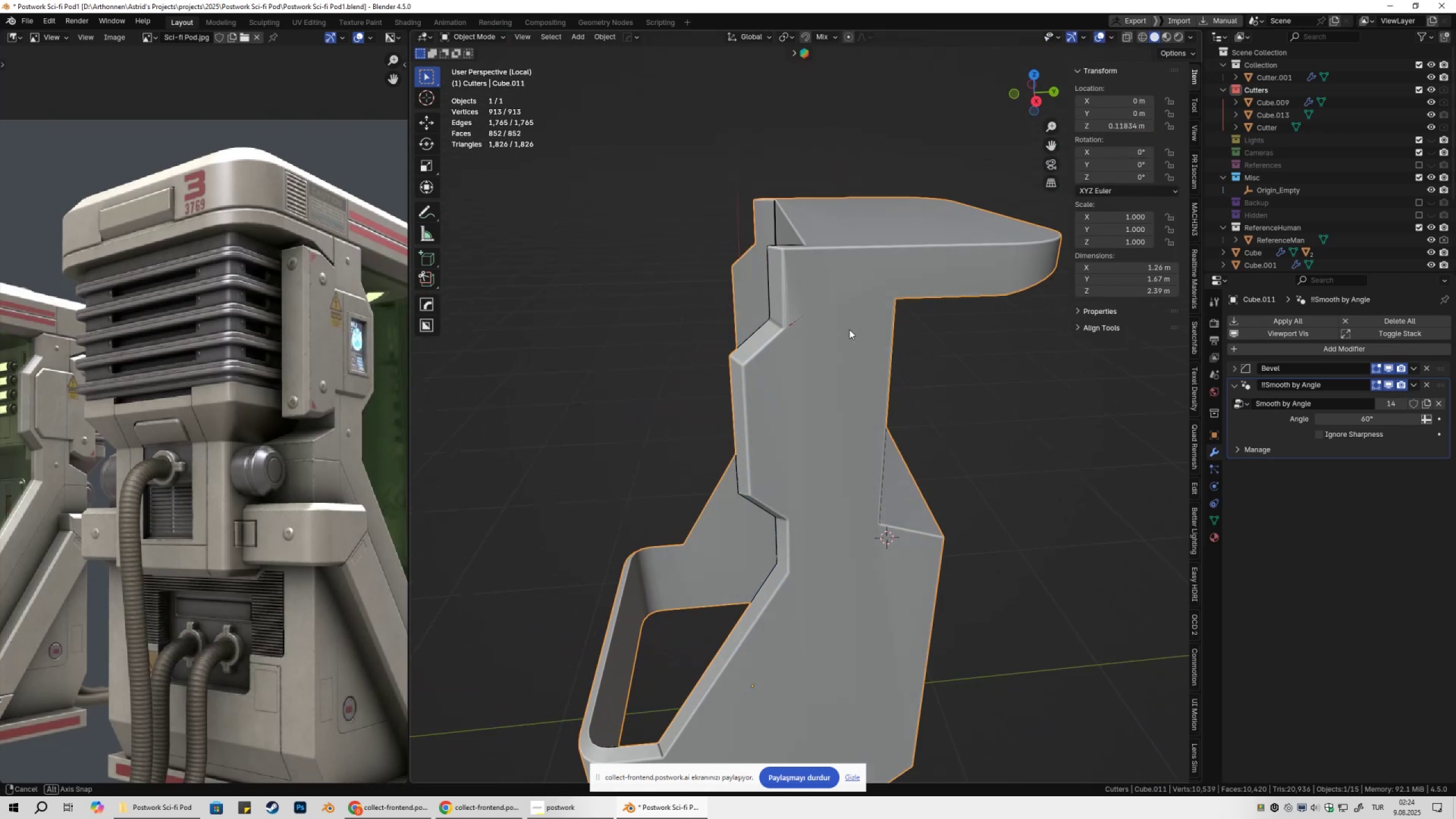 
key(Tab)
 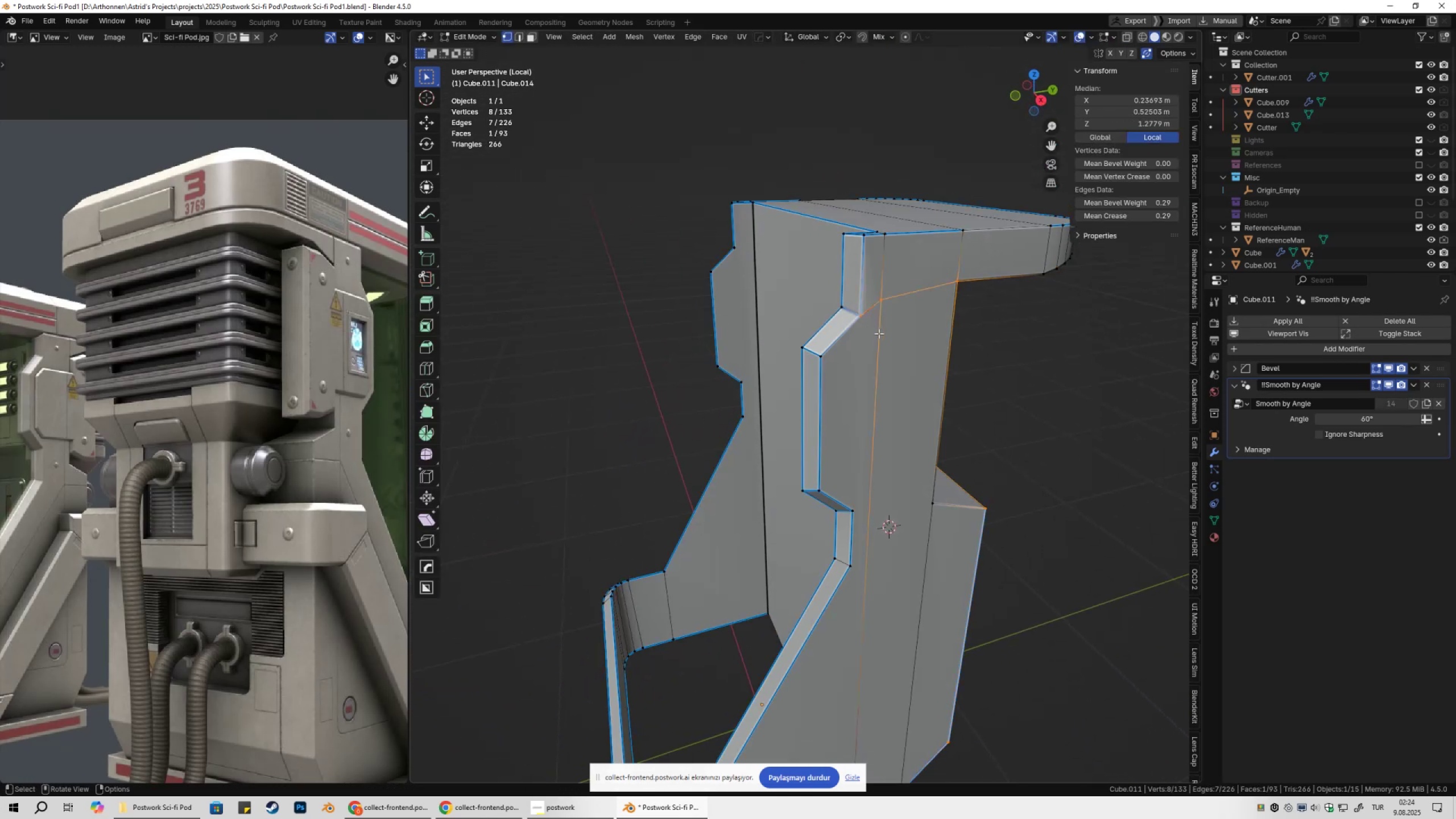 
key(Shift+ShiftLeft)
 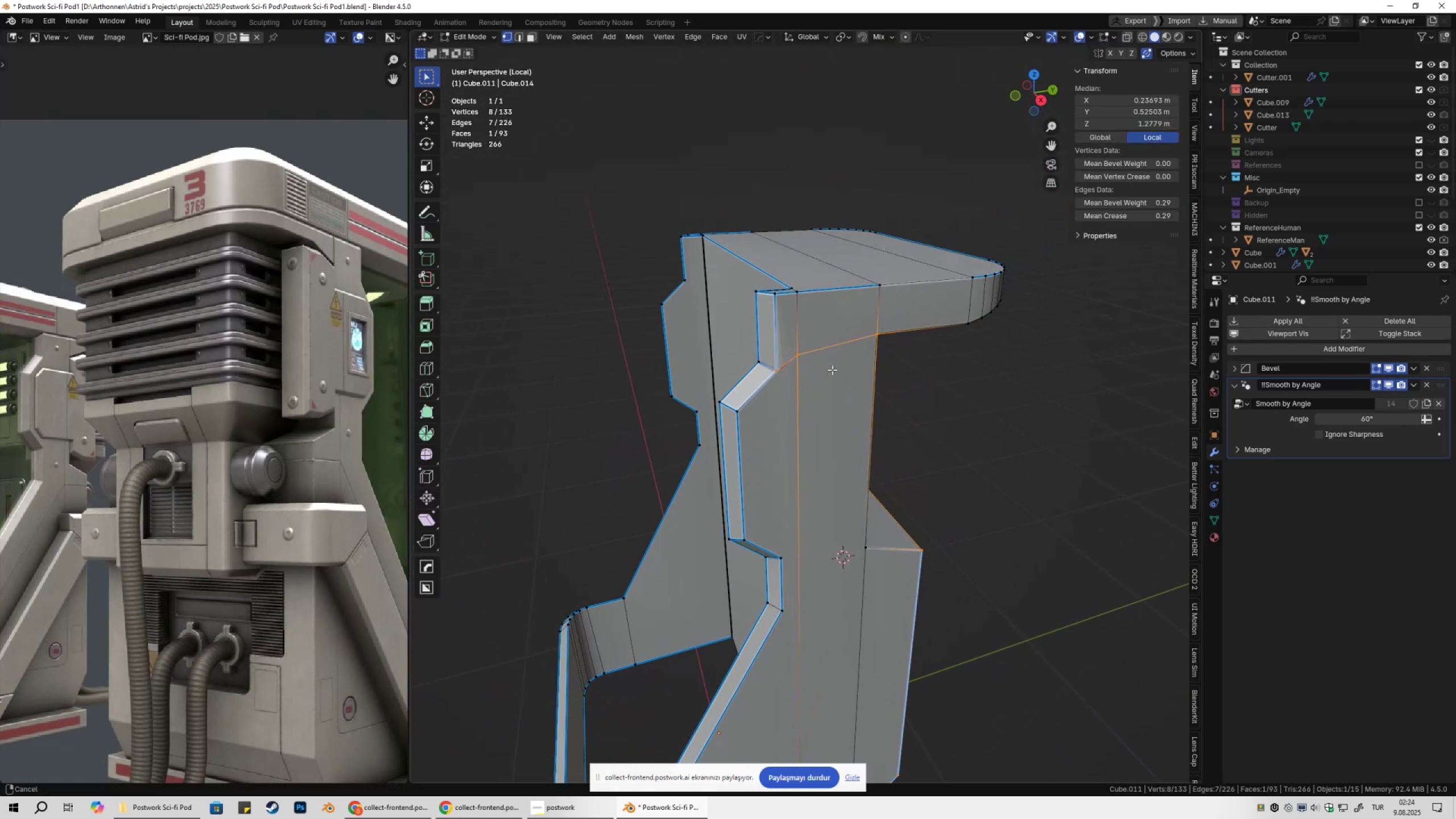 
scroll: coordinate [832, 370], scroll_direction: up, amount: 1.0
 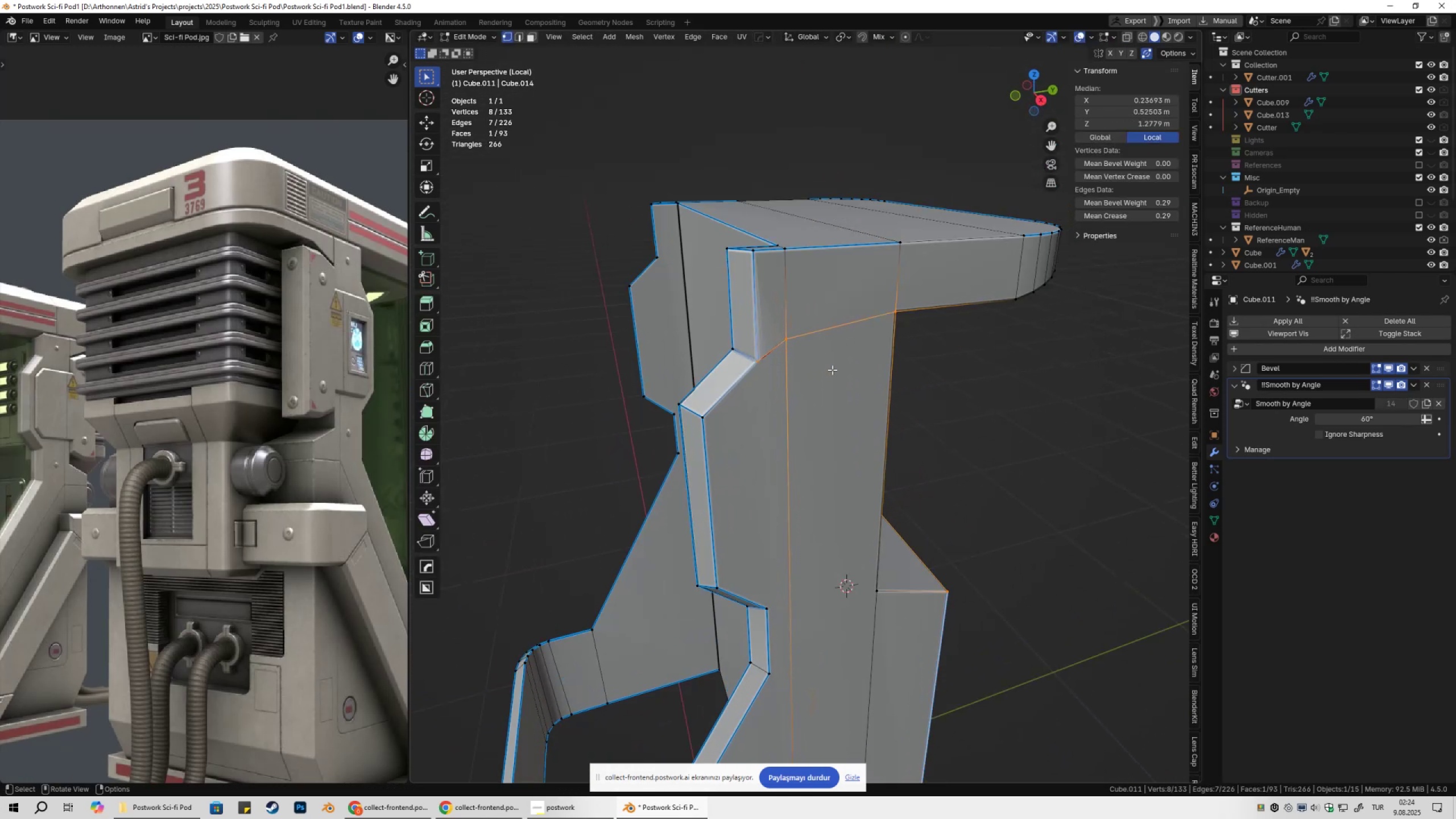 
key(Tab)
 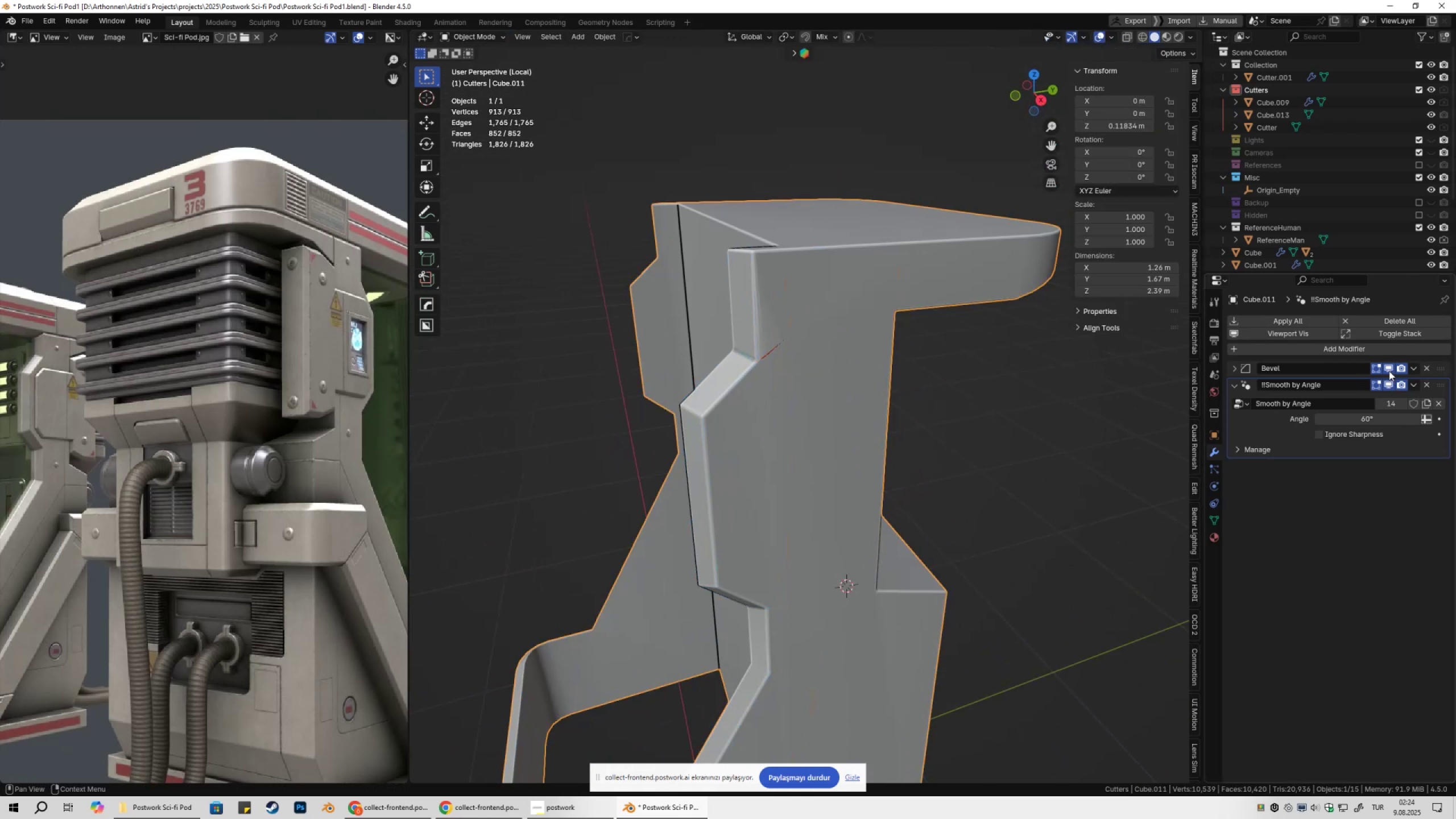 
left_click([1388, 369])
 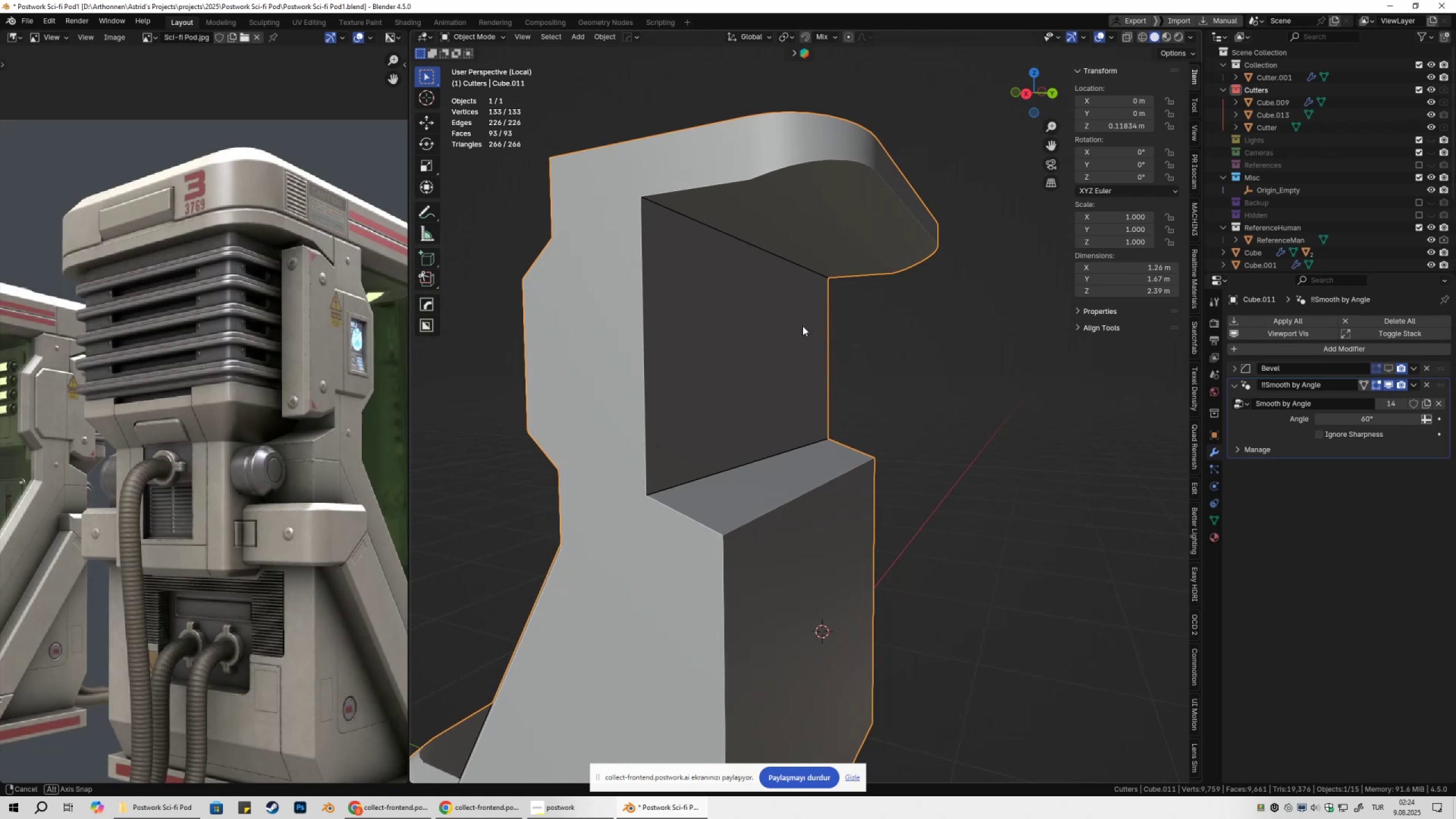 
key(Shift+ShiftLeft)
 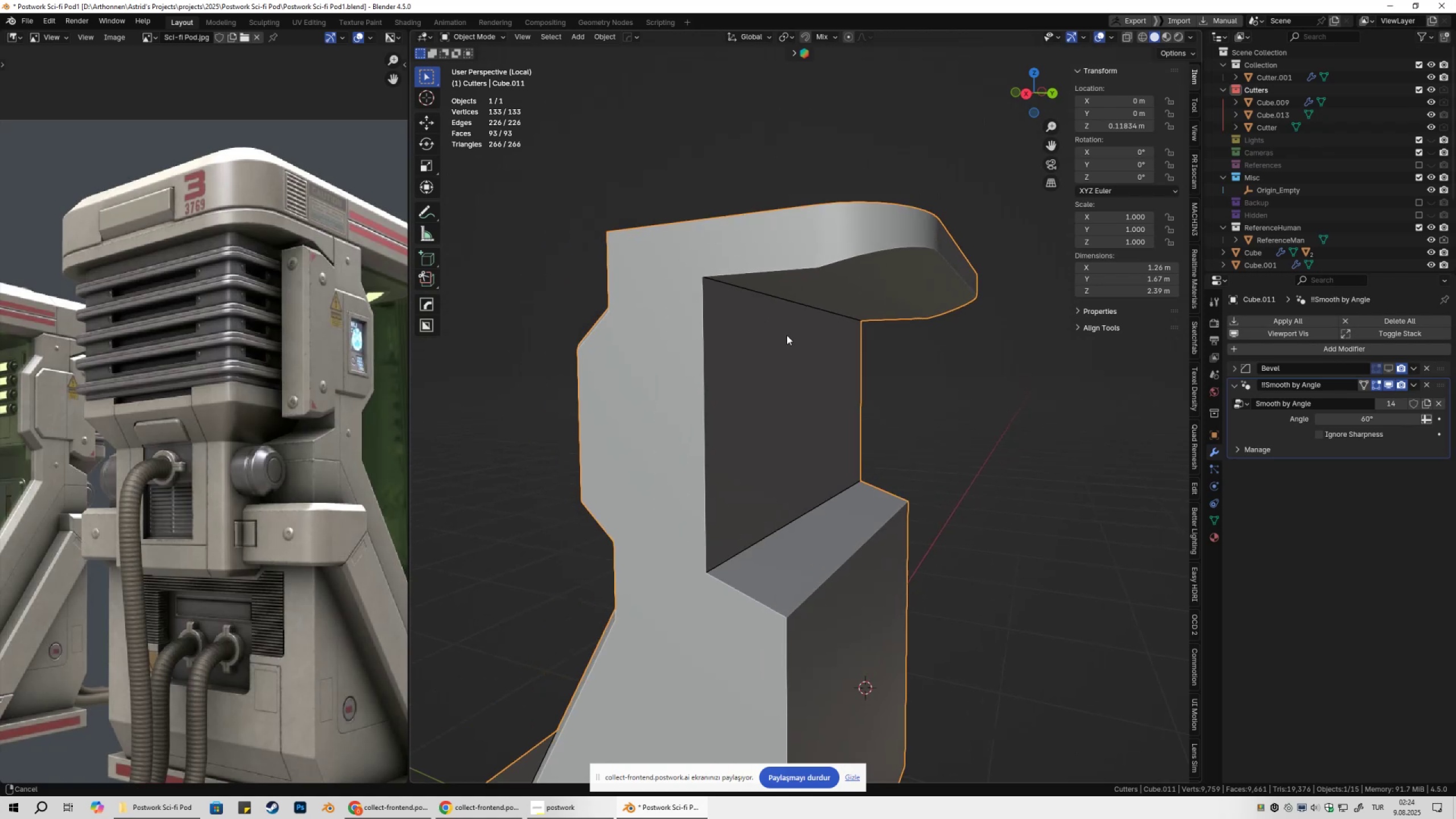 
scroll: coordinate [827, 366], scroll_direction: up, amount: 3.0
 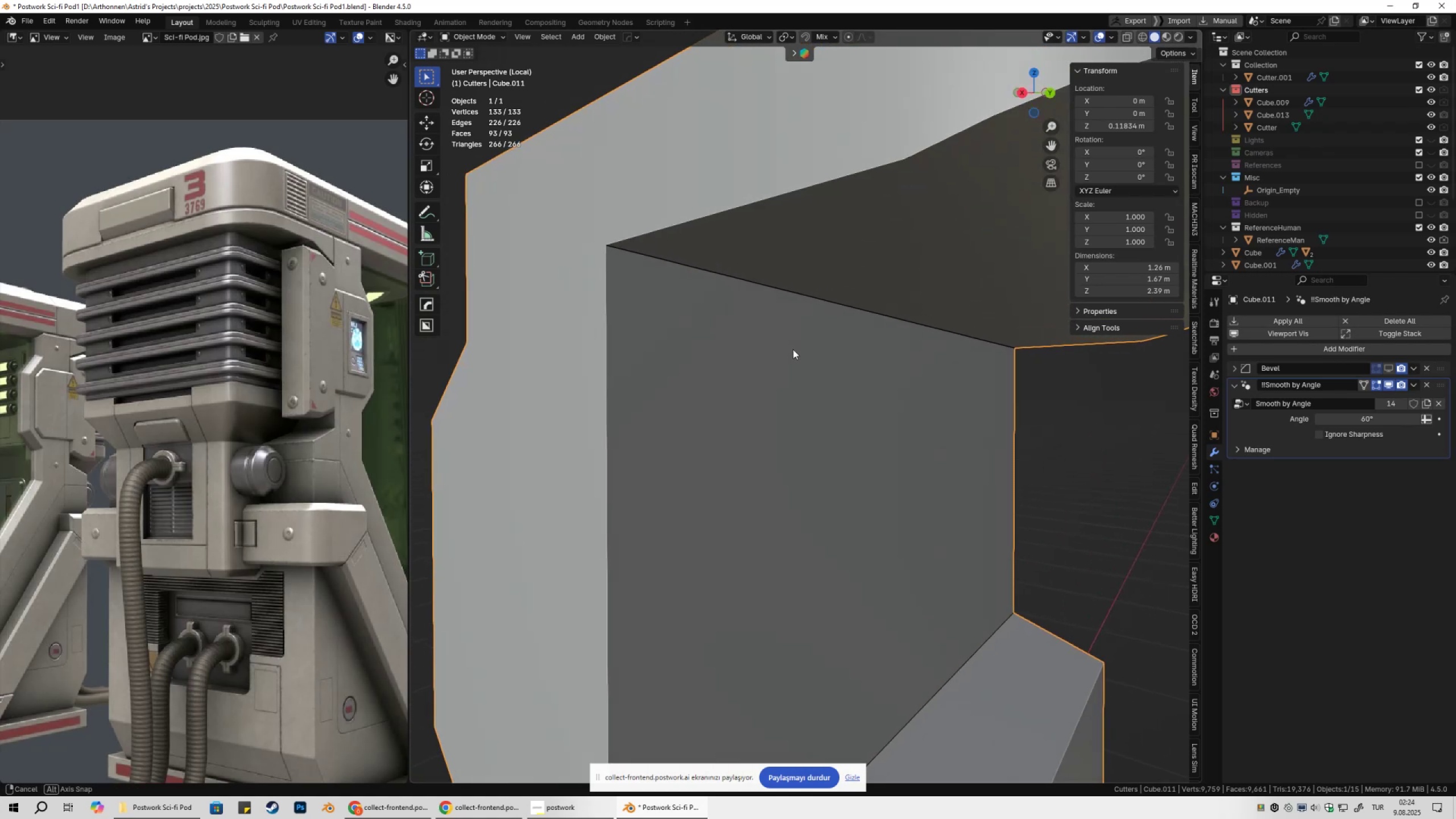 
key(Tab)
 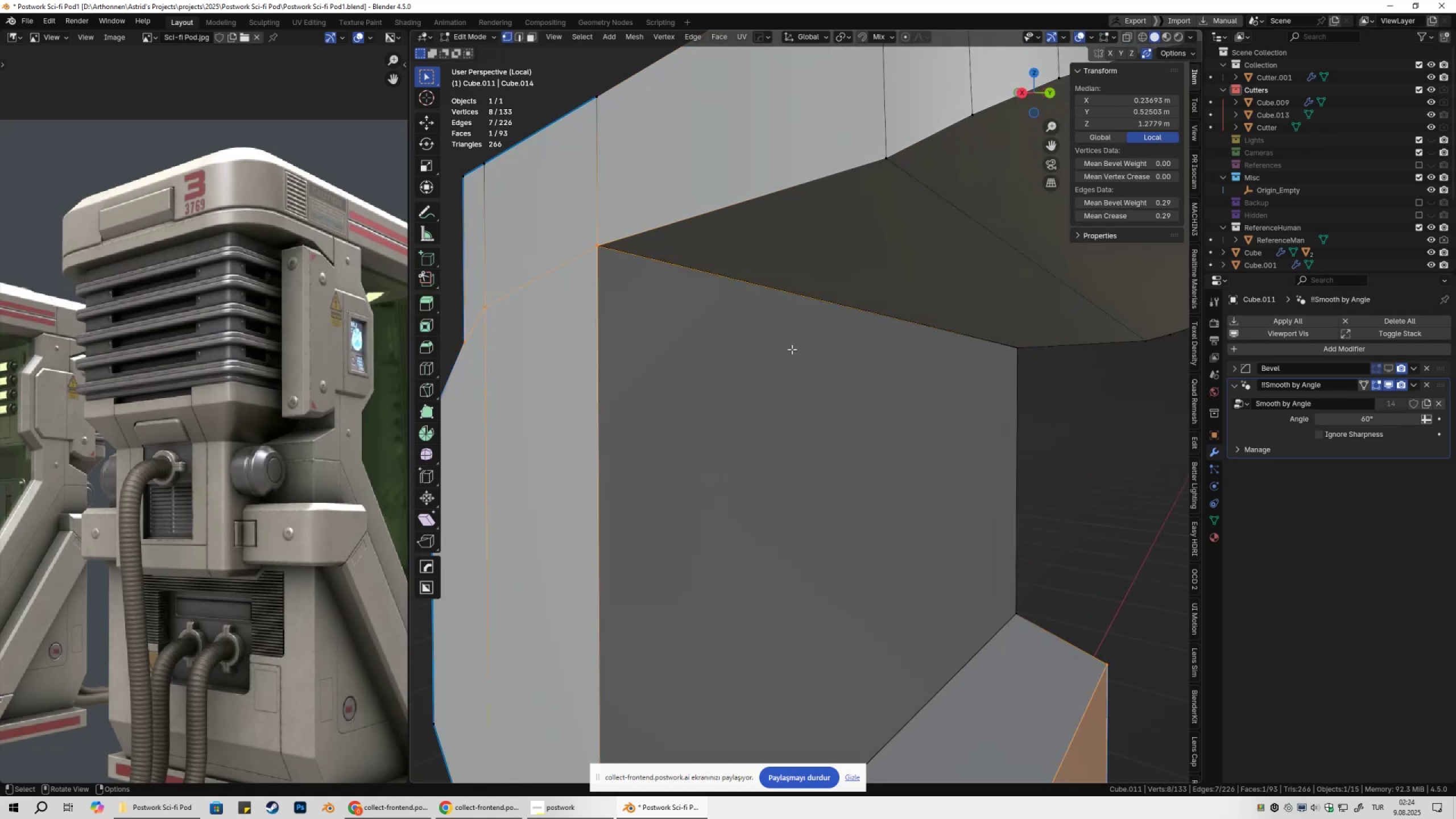 
scroll: coordinate [792, 349], scroll_direction: down, amount: 2.0
 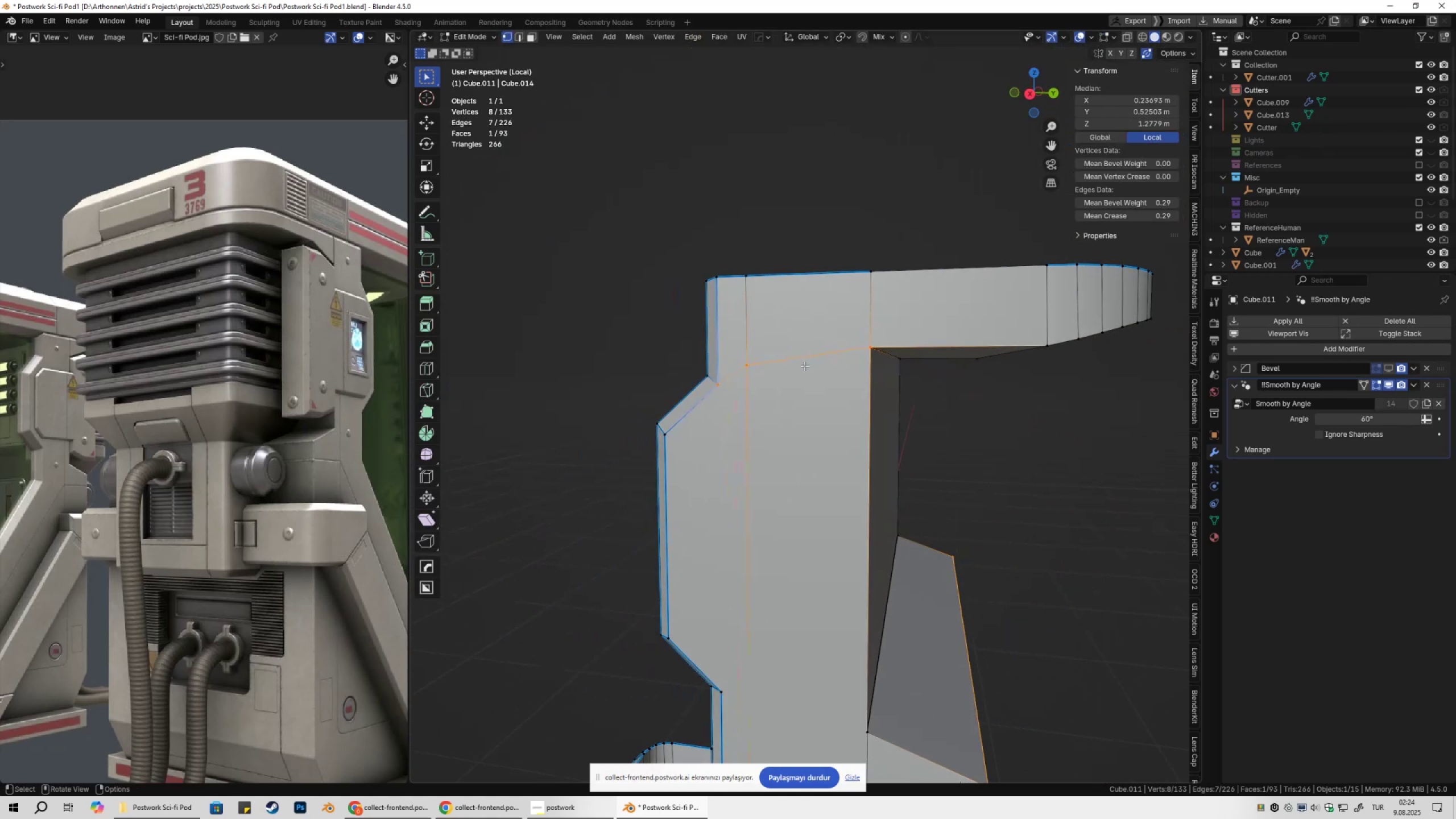 
left_click([753, 371])
 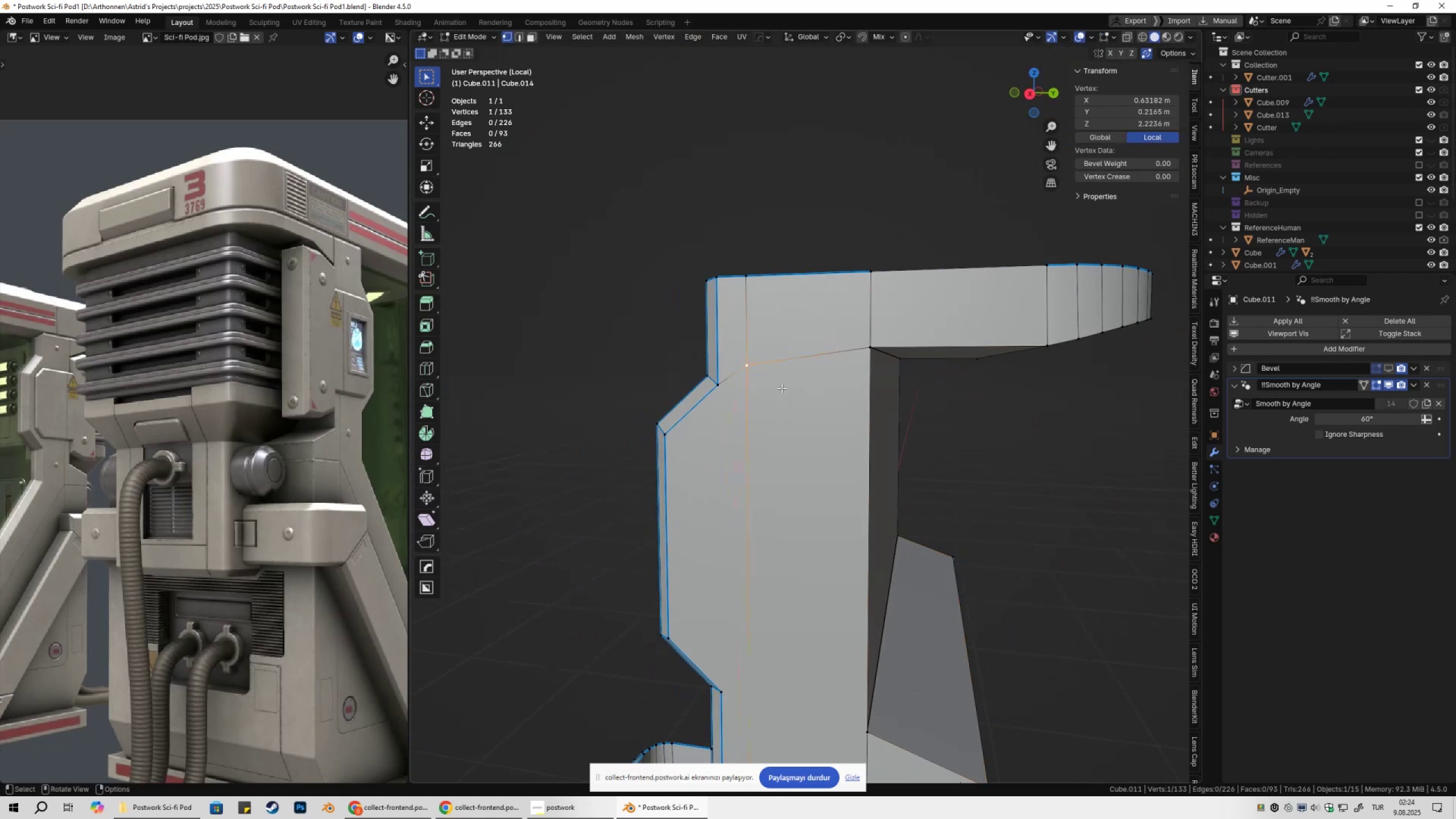 
type(gz)
 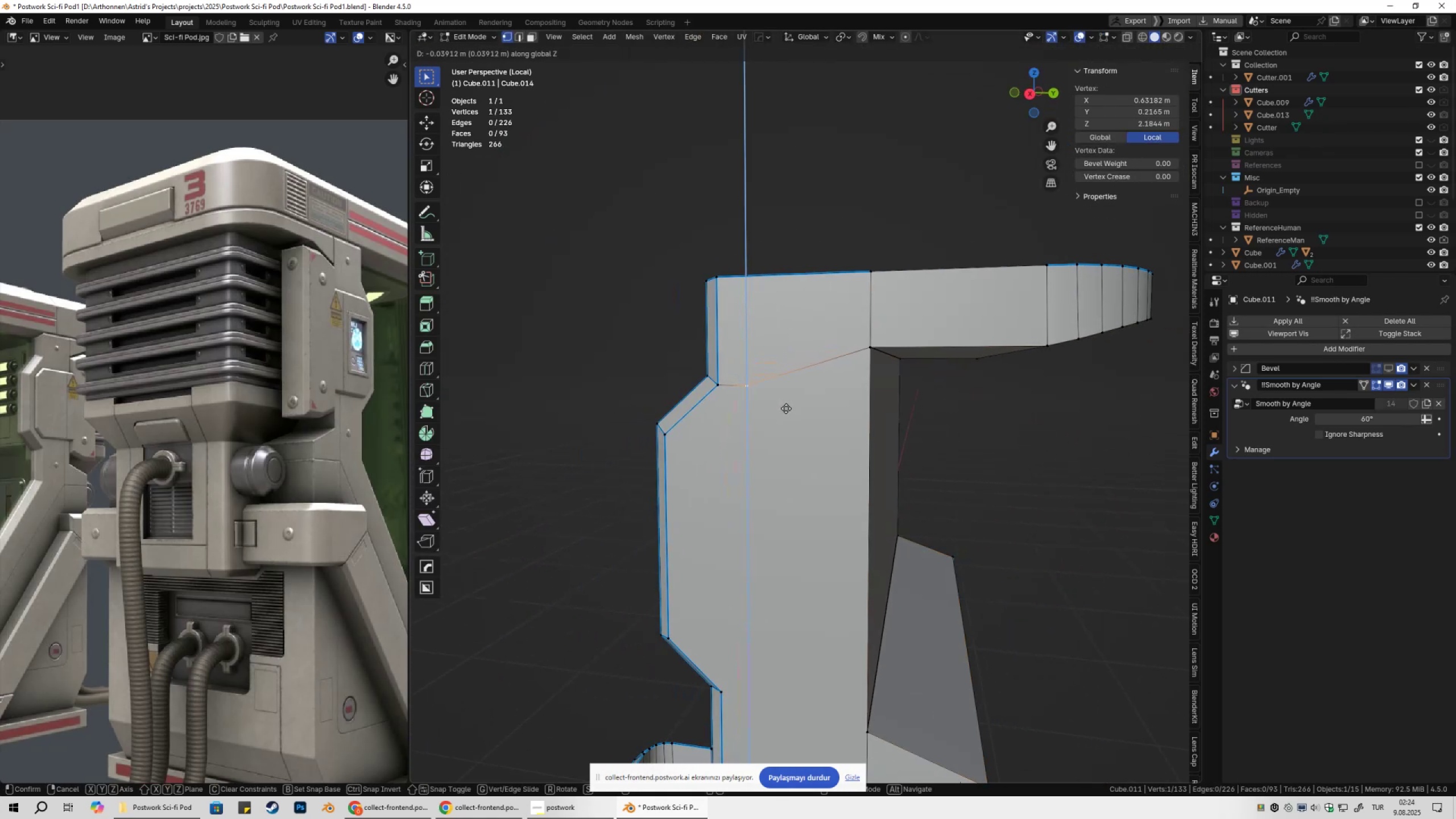 
hold_key(key=ControlLeft, duration=0.58)
left_click([721, 384])
 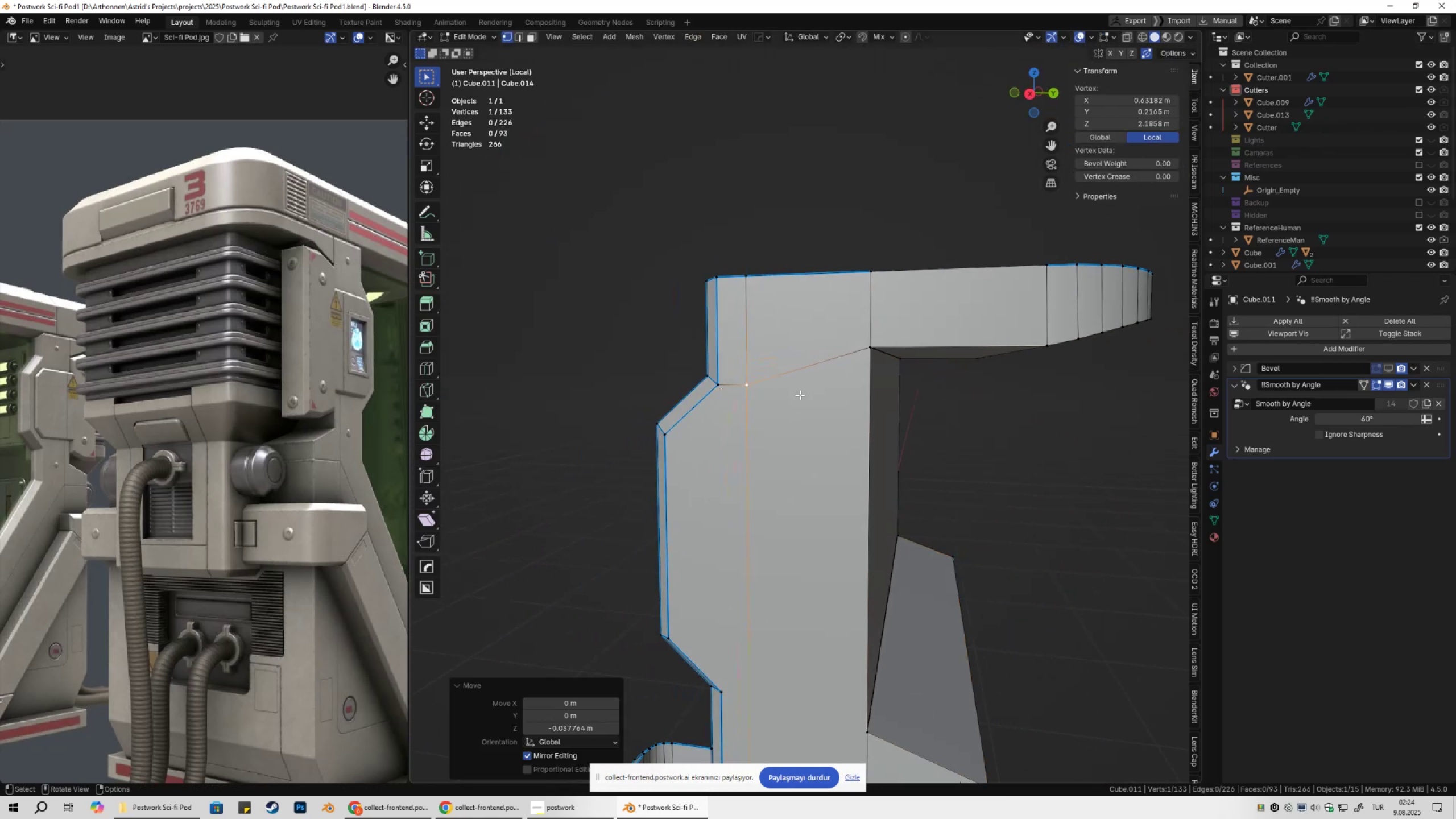 
key(Tab)
 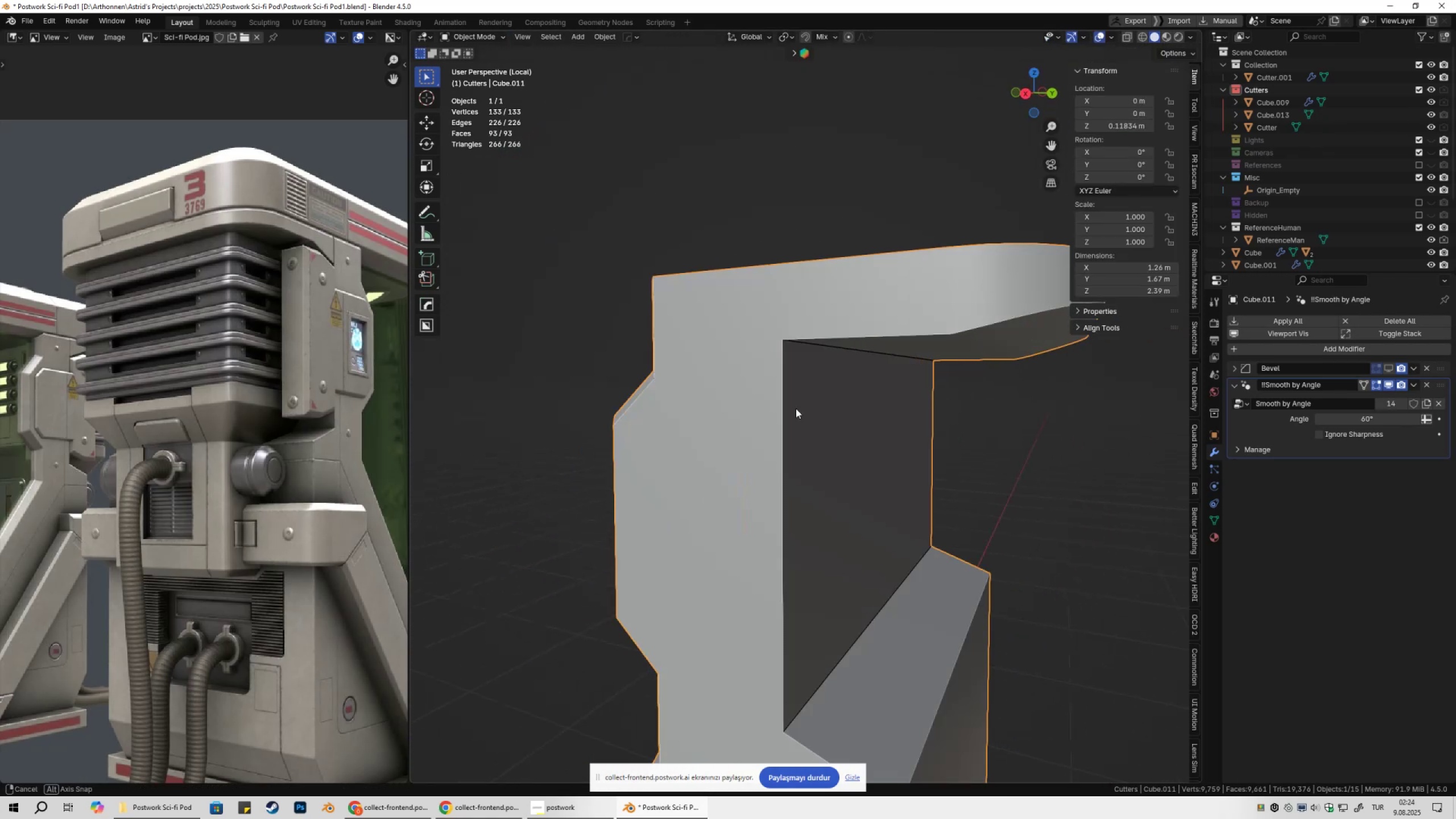 
key(Tab)
 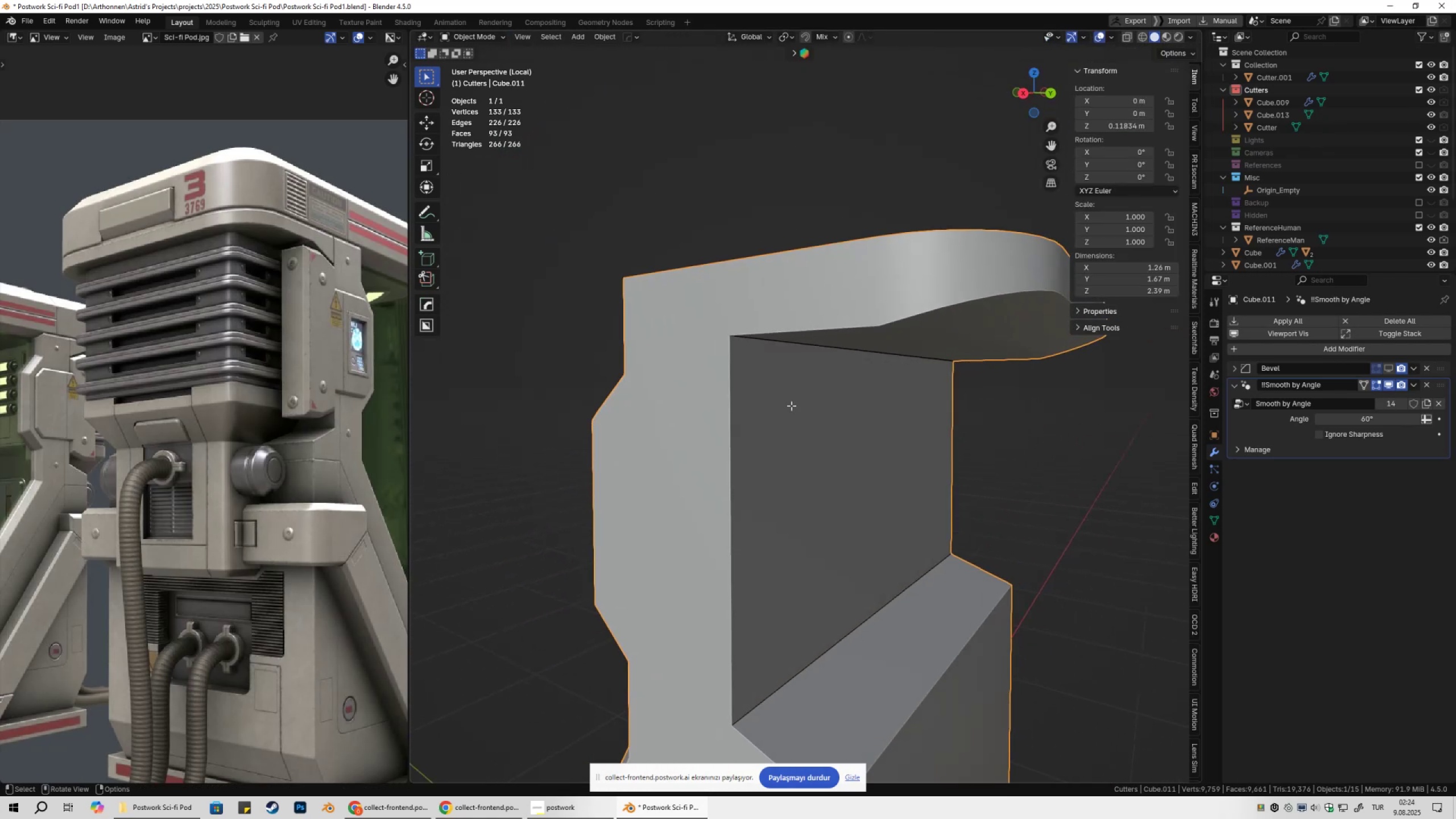 
scroll: coordinate [794, 444], scroll_direction: down, amount: 4.0
 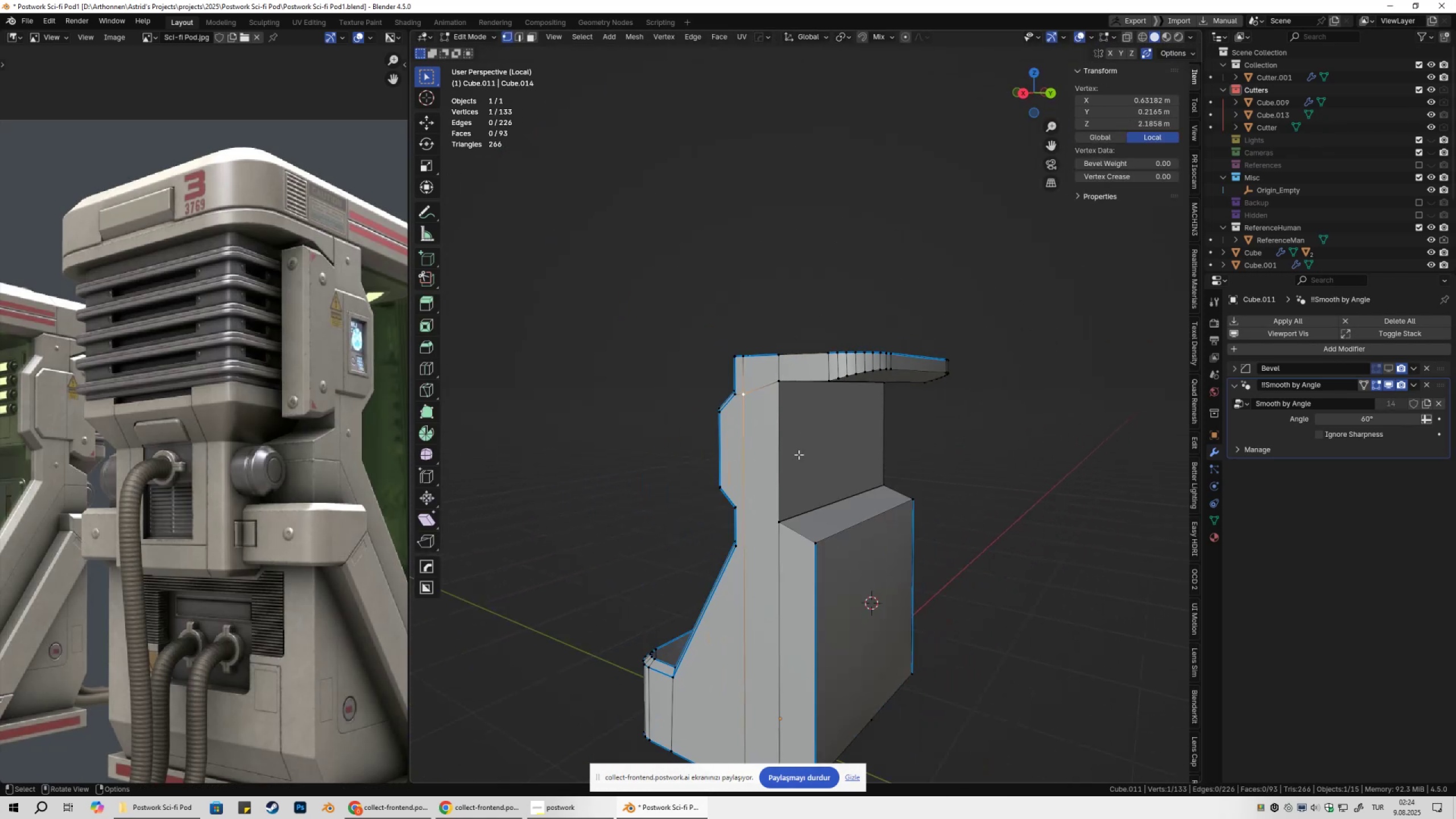 
hold_key(key=AltLeft, duration=0.41)
 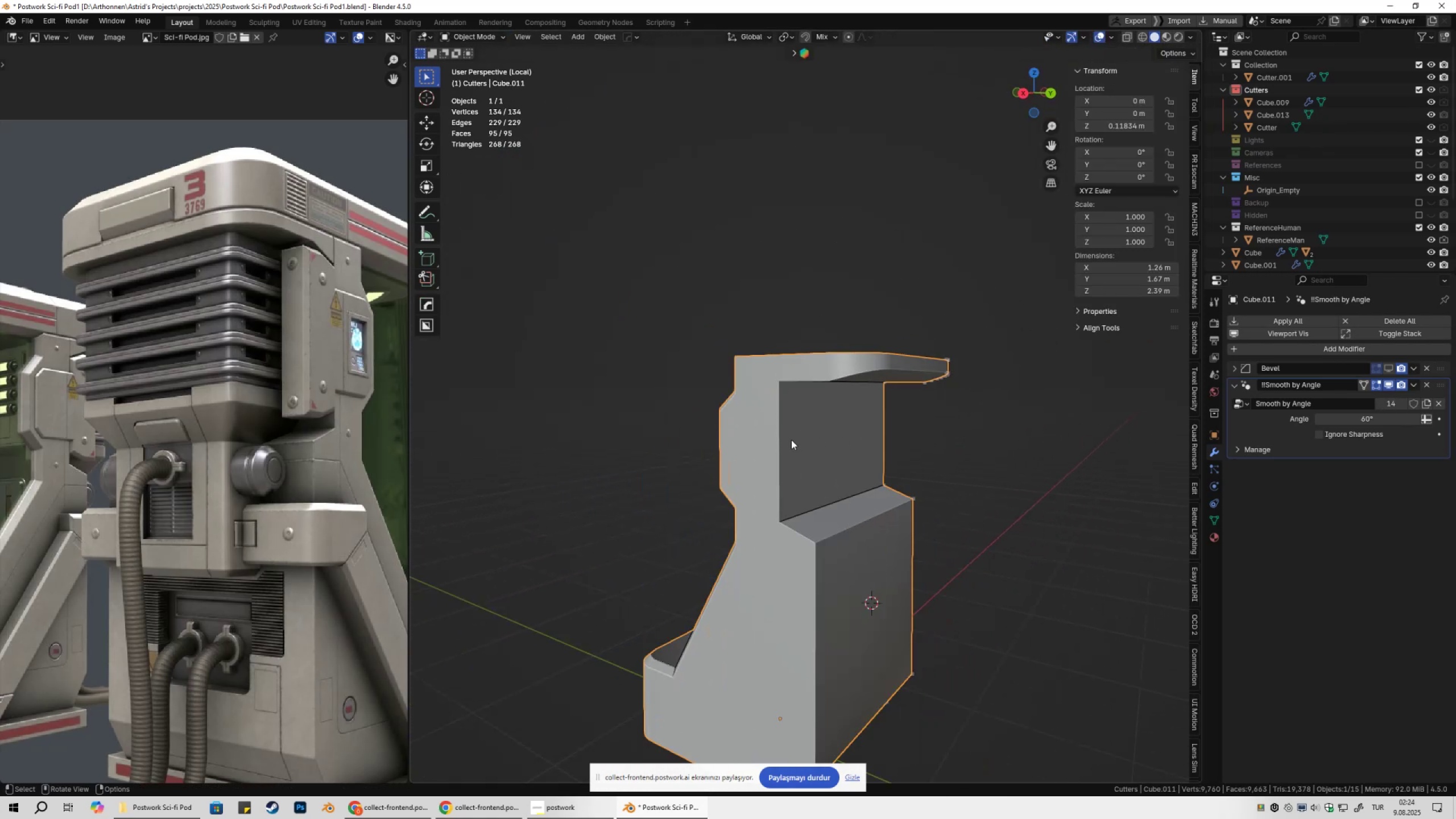 
hold_key(key=X, duration=0.3)
 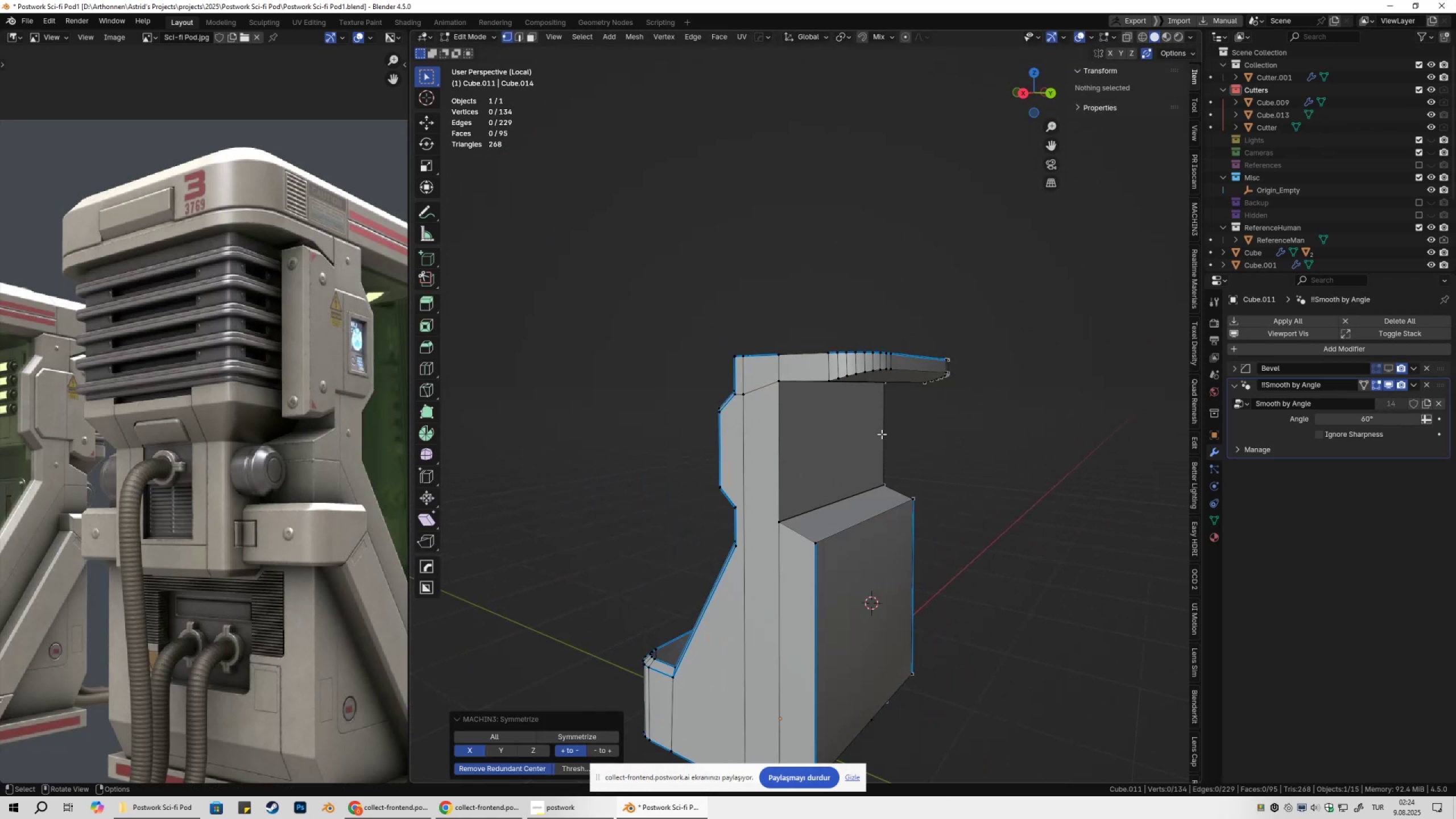 
key(Tab)
 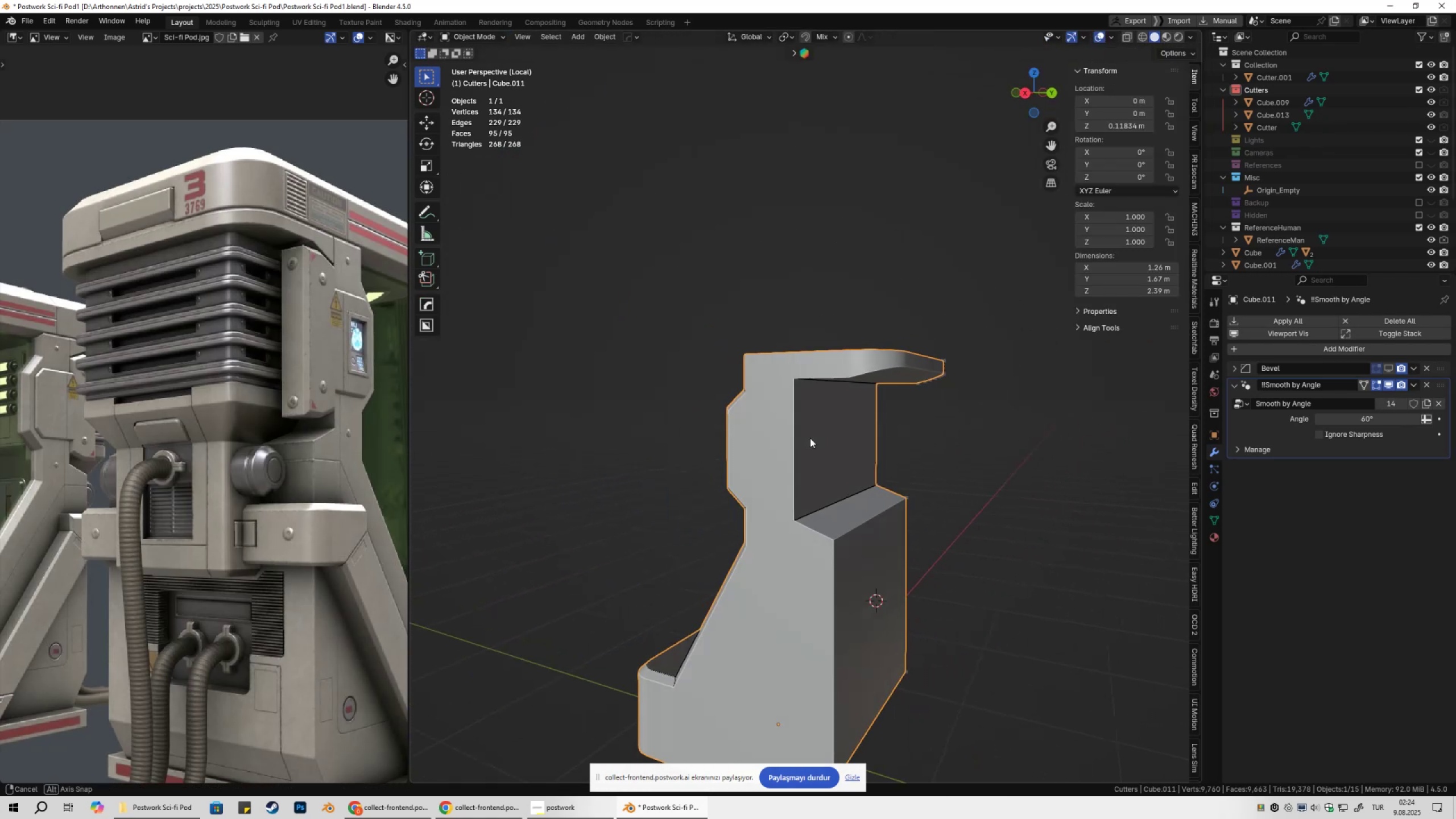 
key(Tab)
 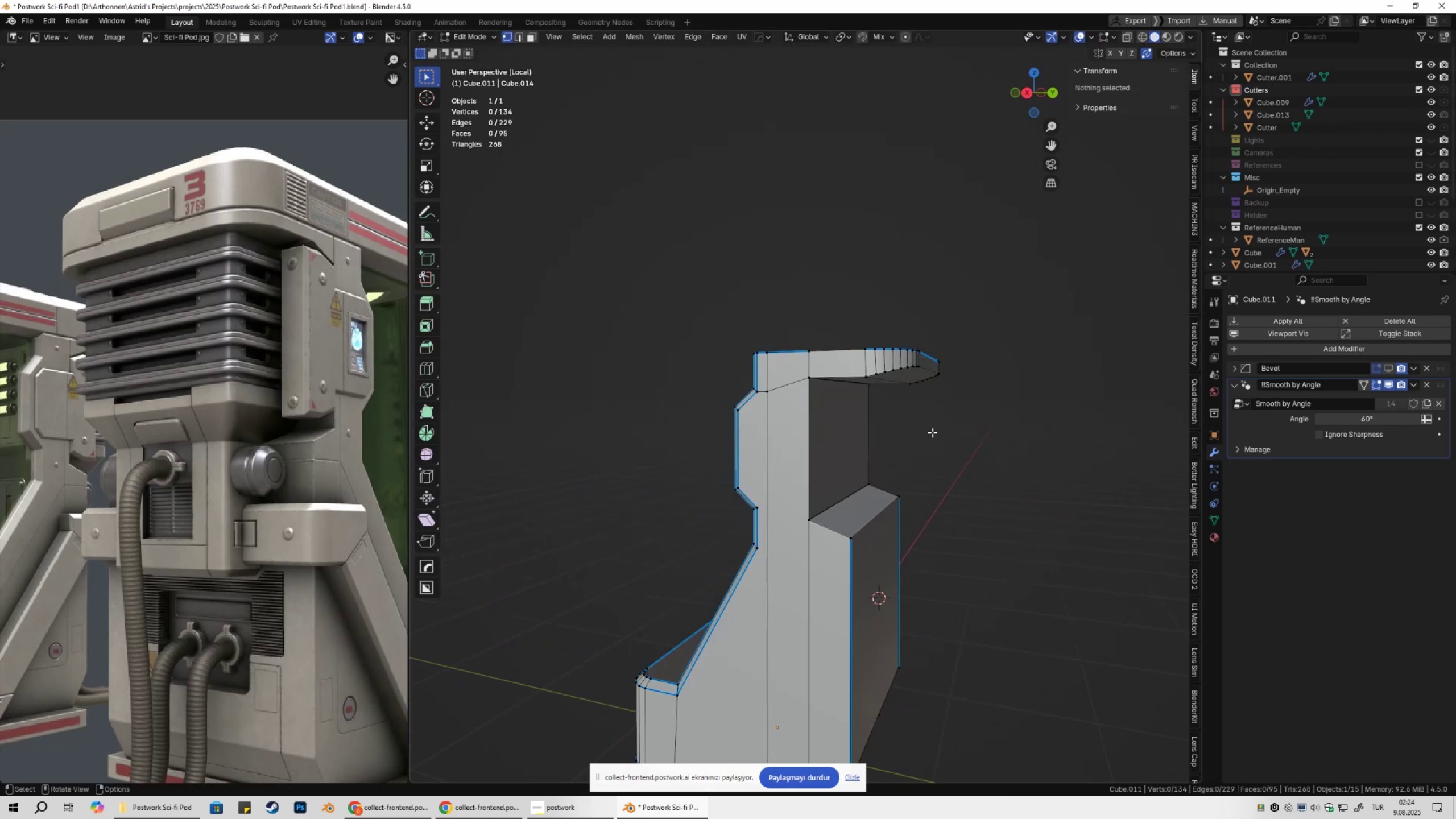 
left_click([933, 432])
 